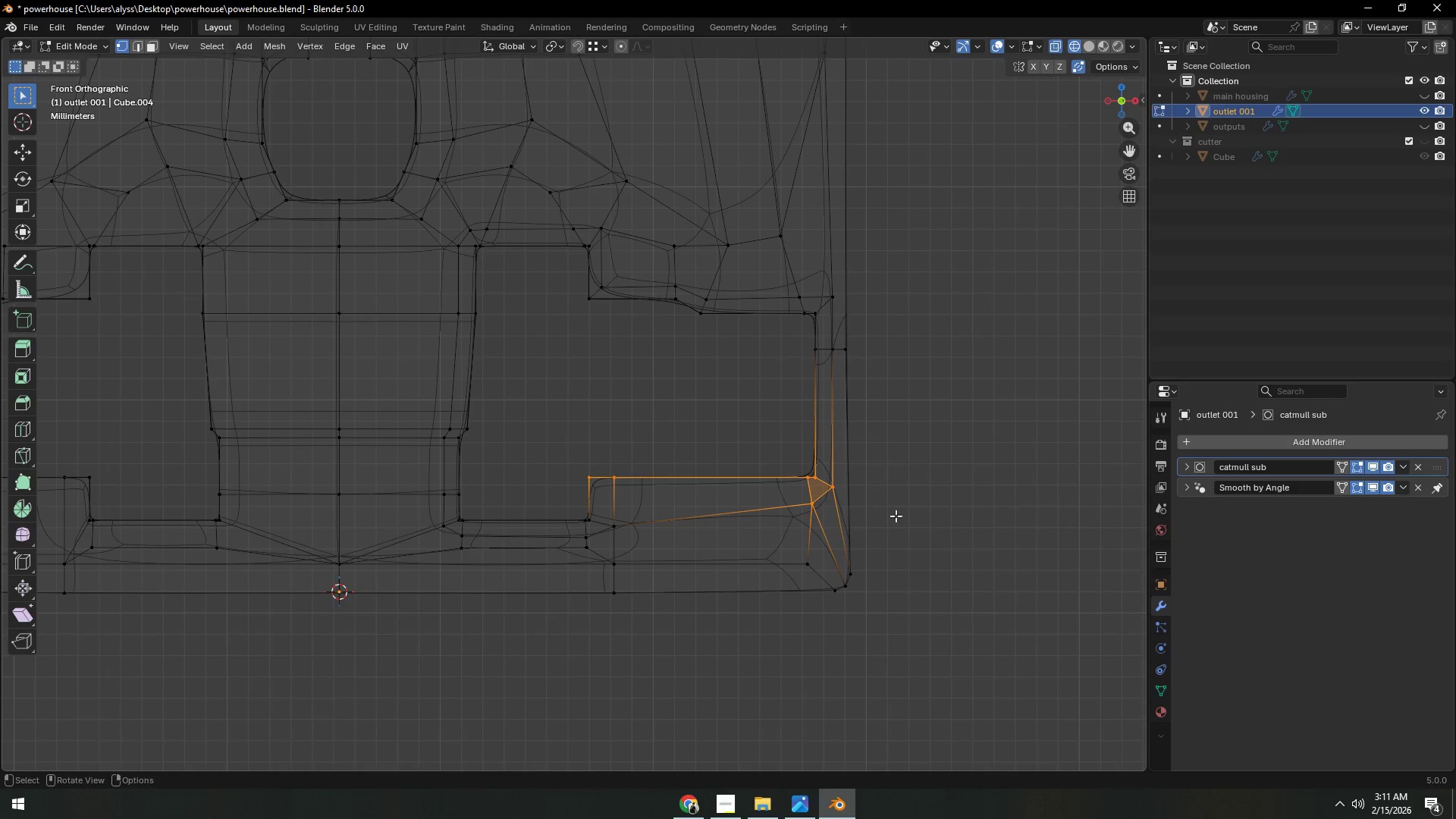 
type(gz)
 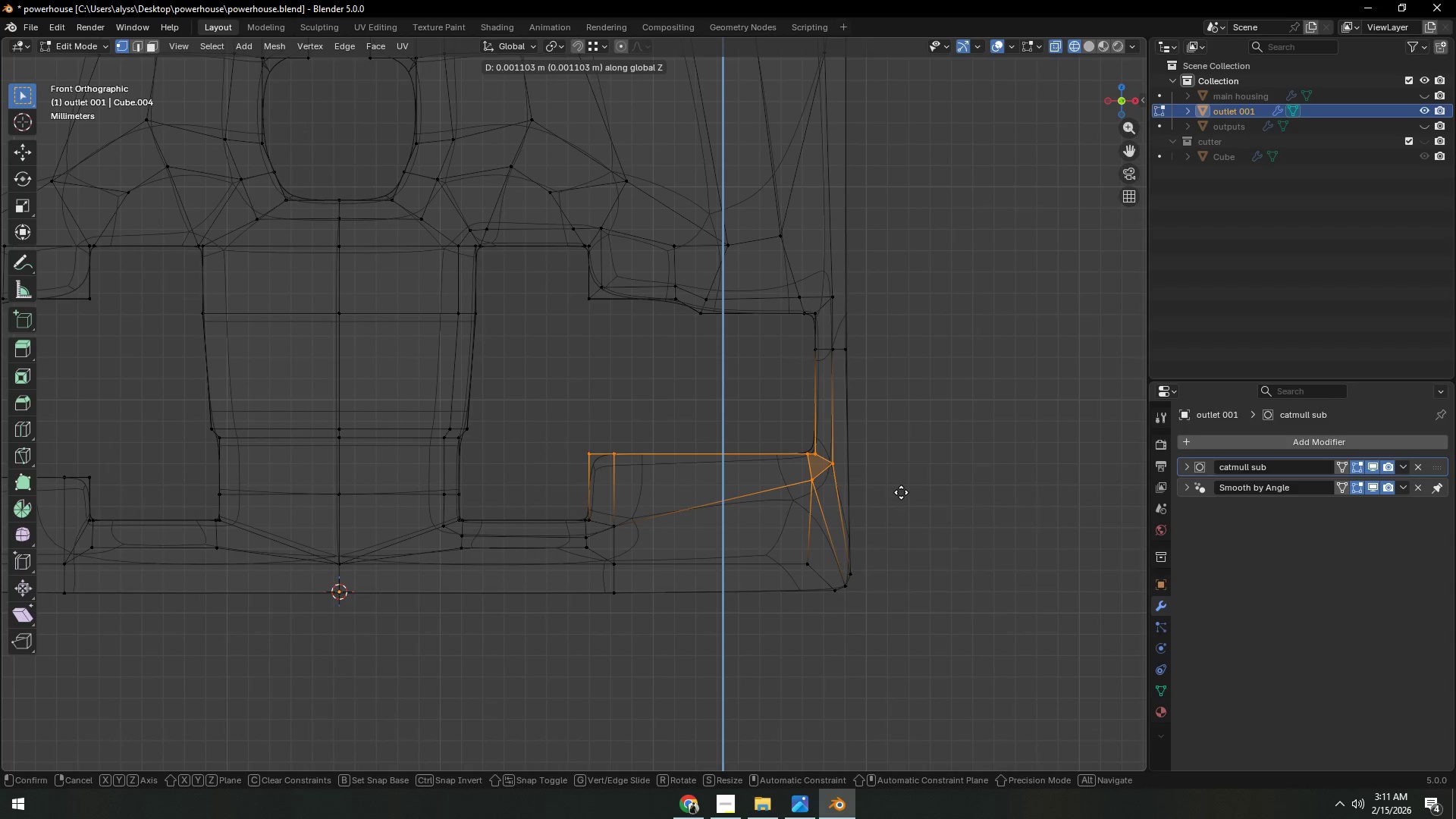 
left_click([901, 492])
 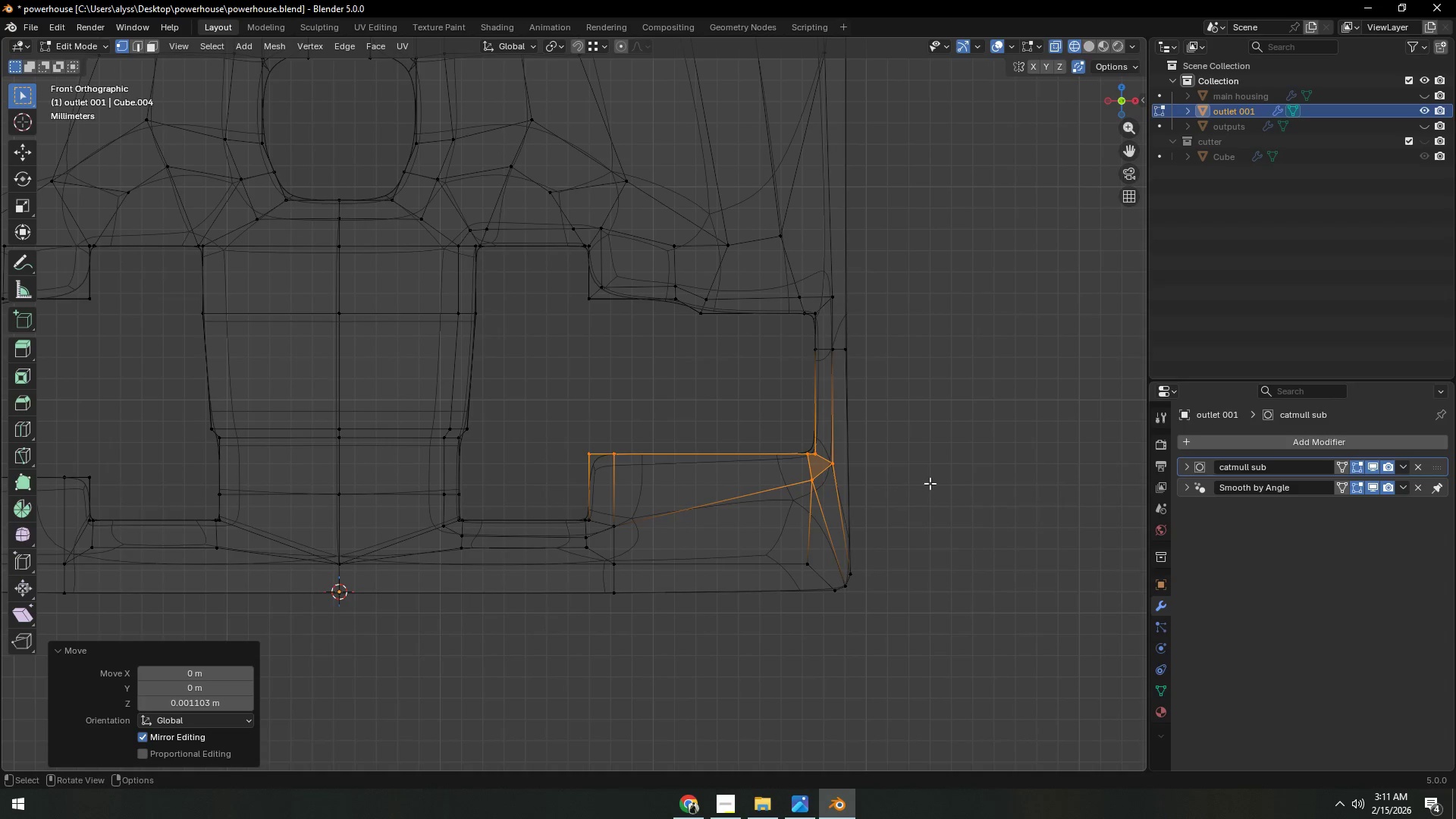 
double_click([930, 483])
 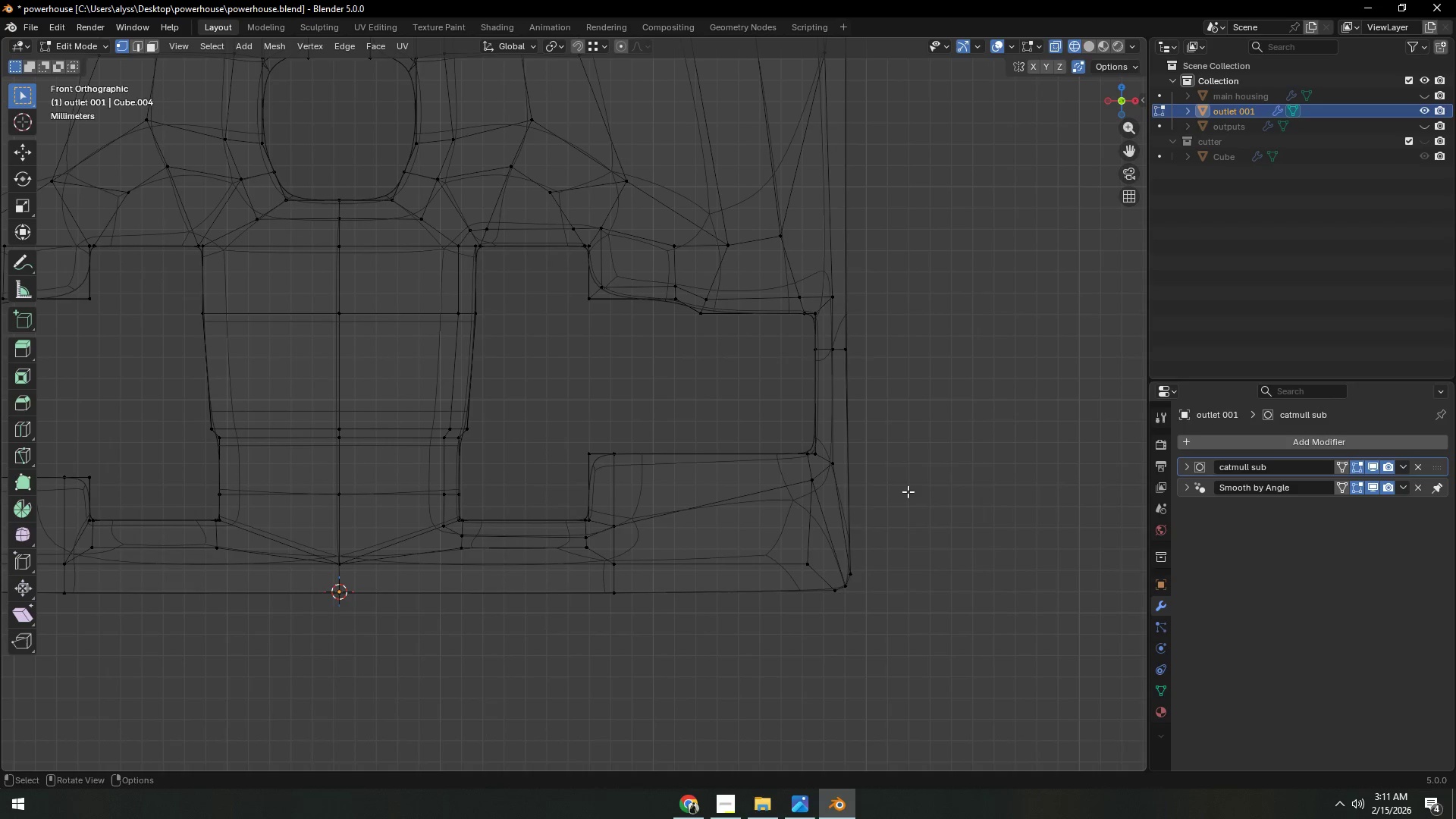 
key(Z)
 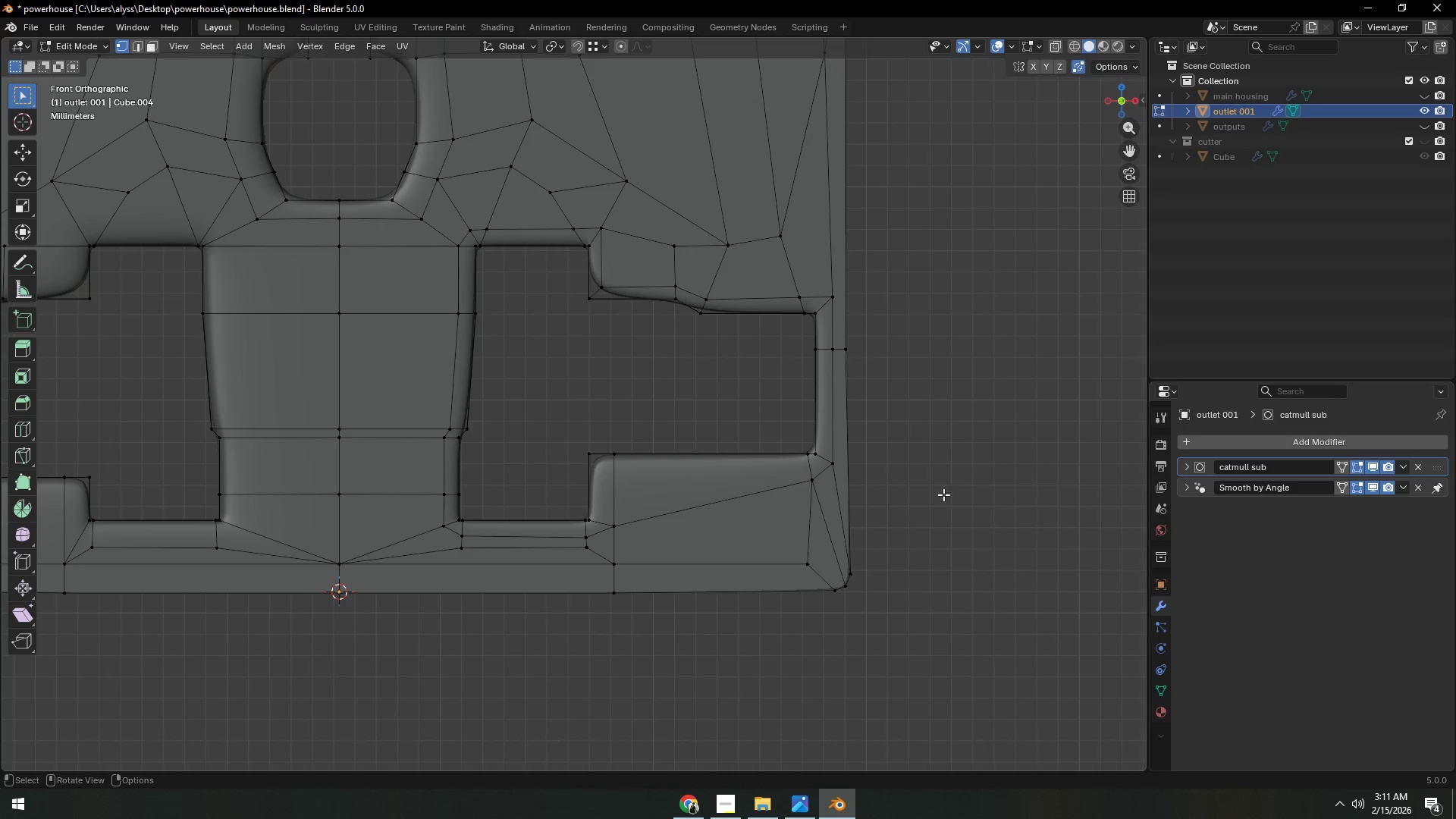 
left_click([943, 494])
 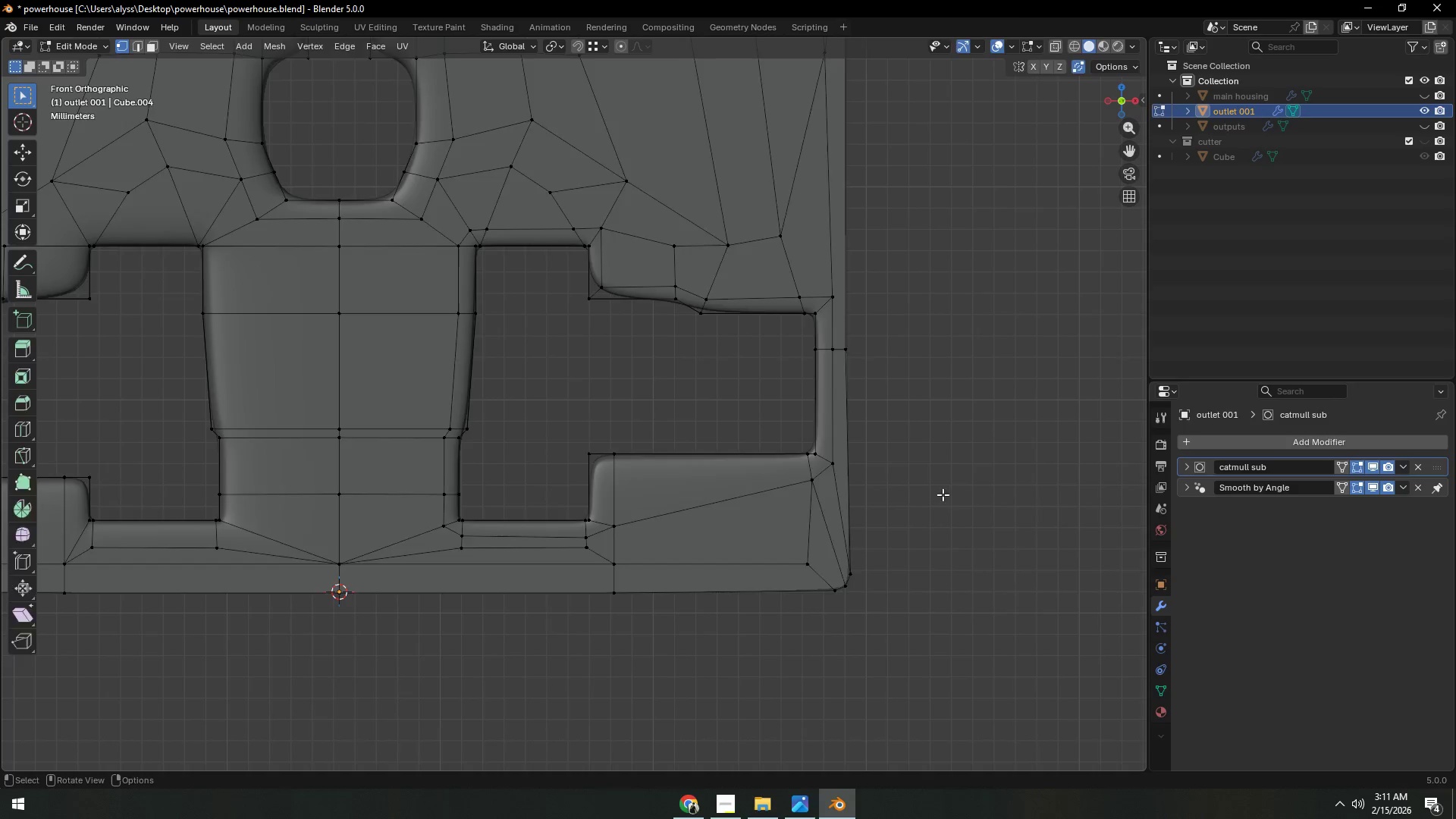 
key(Tab)
 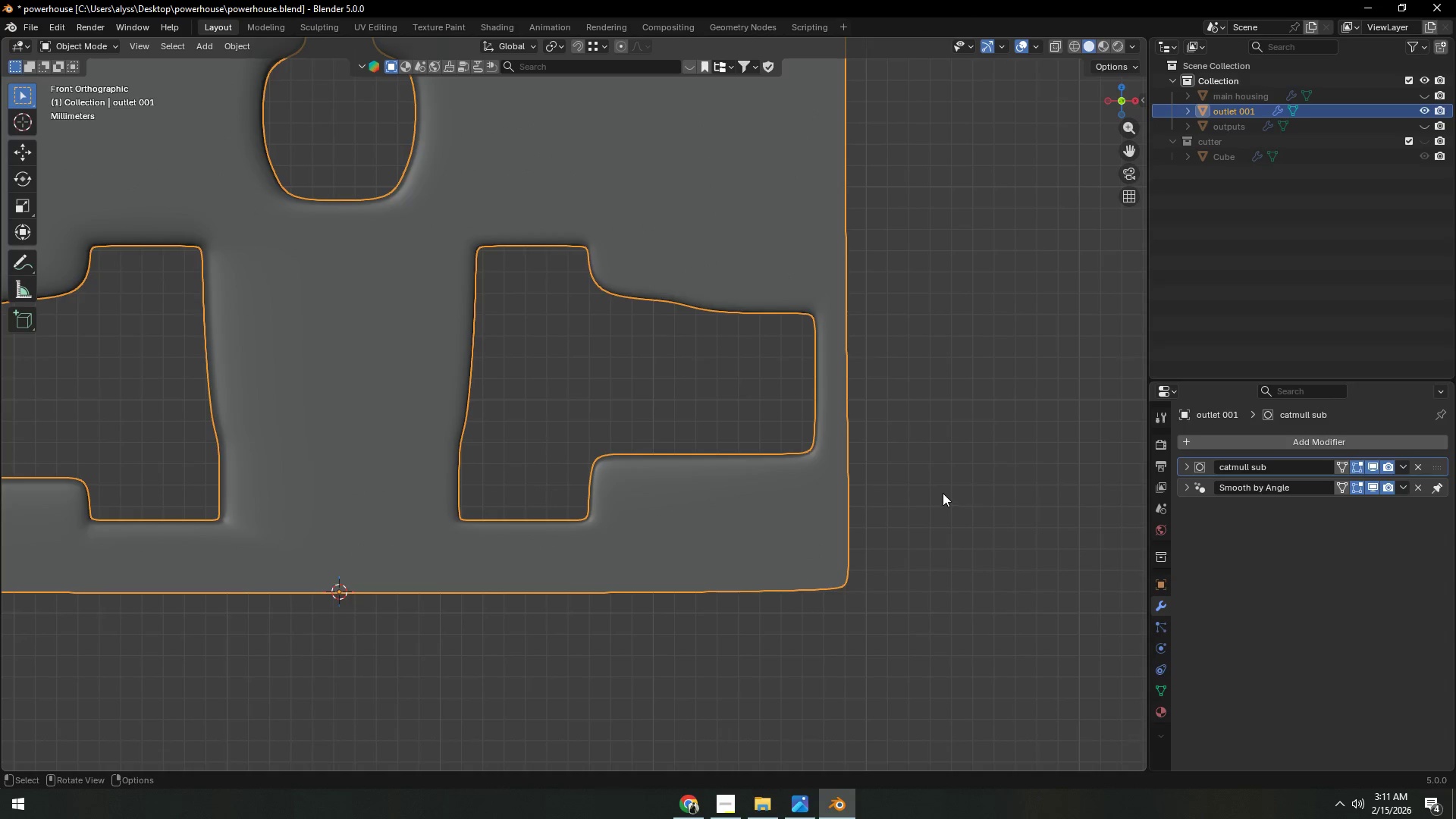 
scroll: coordinate [943, 493], scroll_direction: down, amount: 3.0
 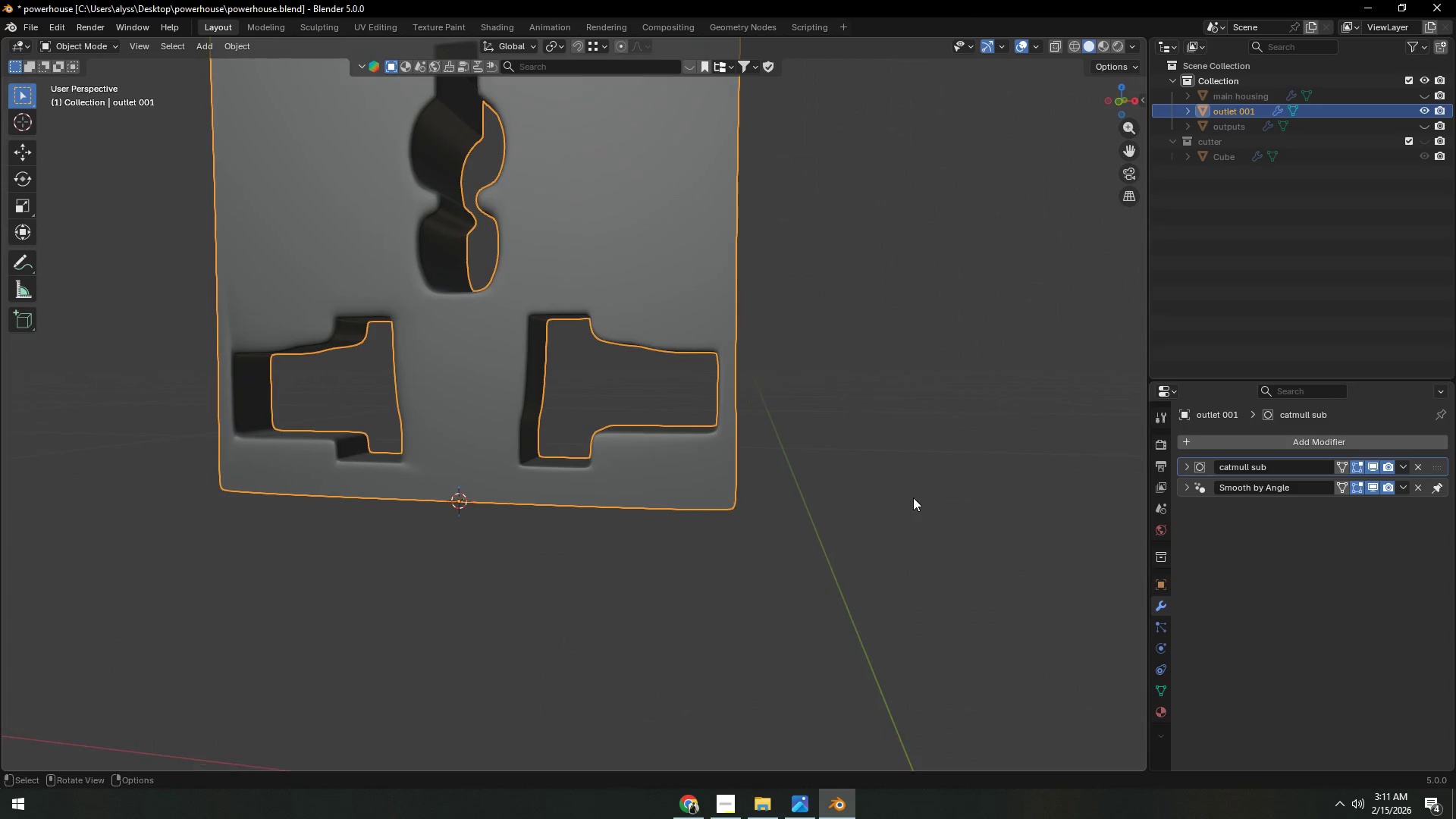 
left_click([912, 497])
 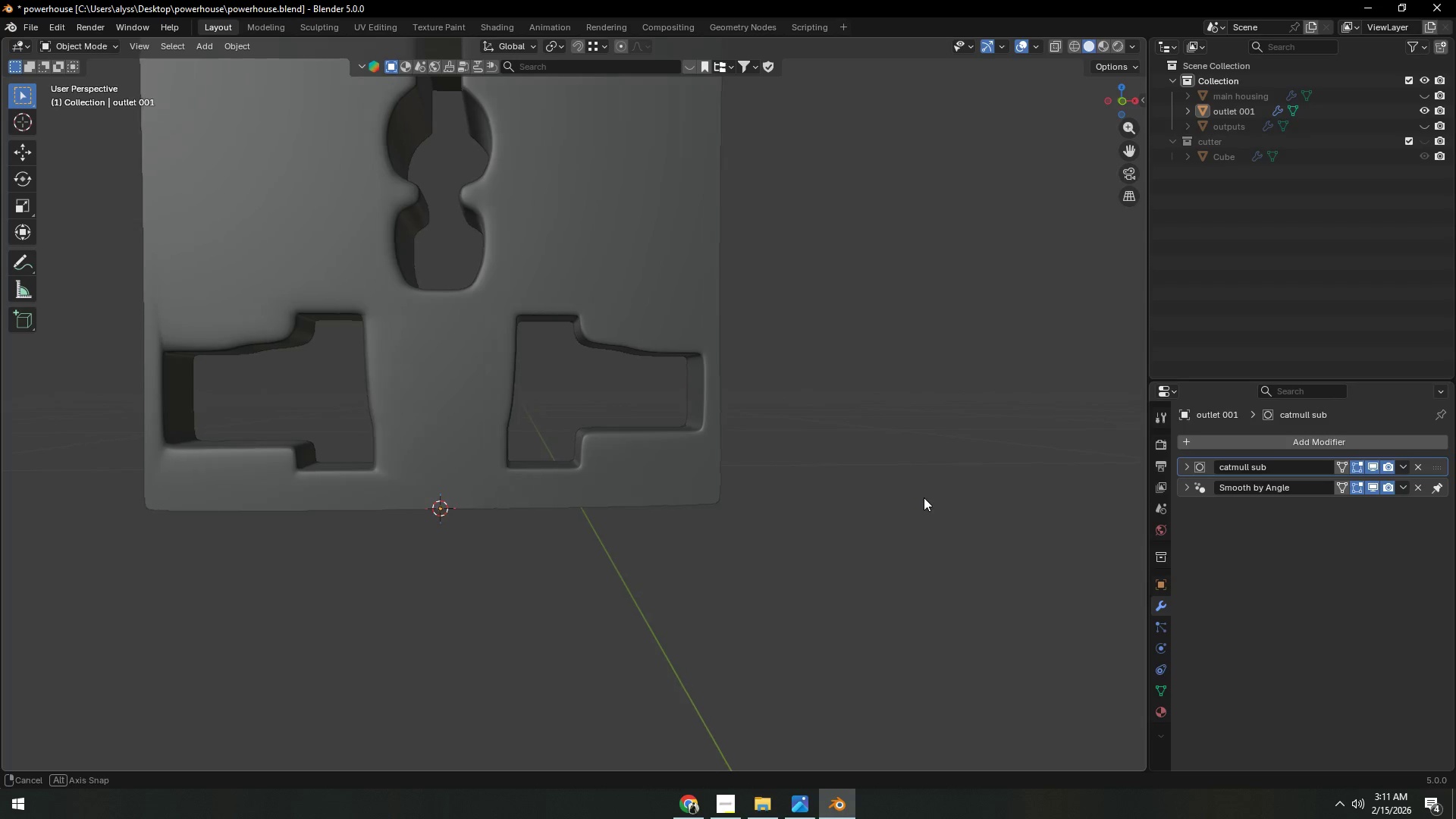 
key(Tab)
 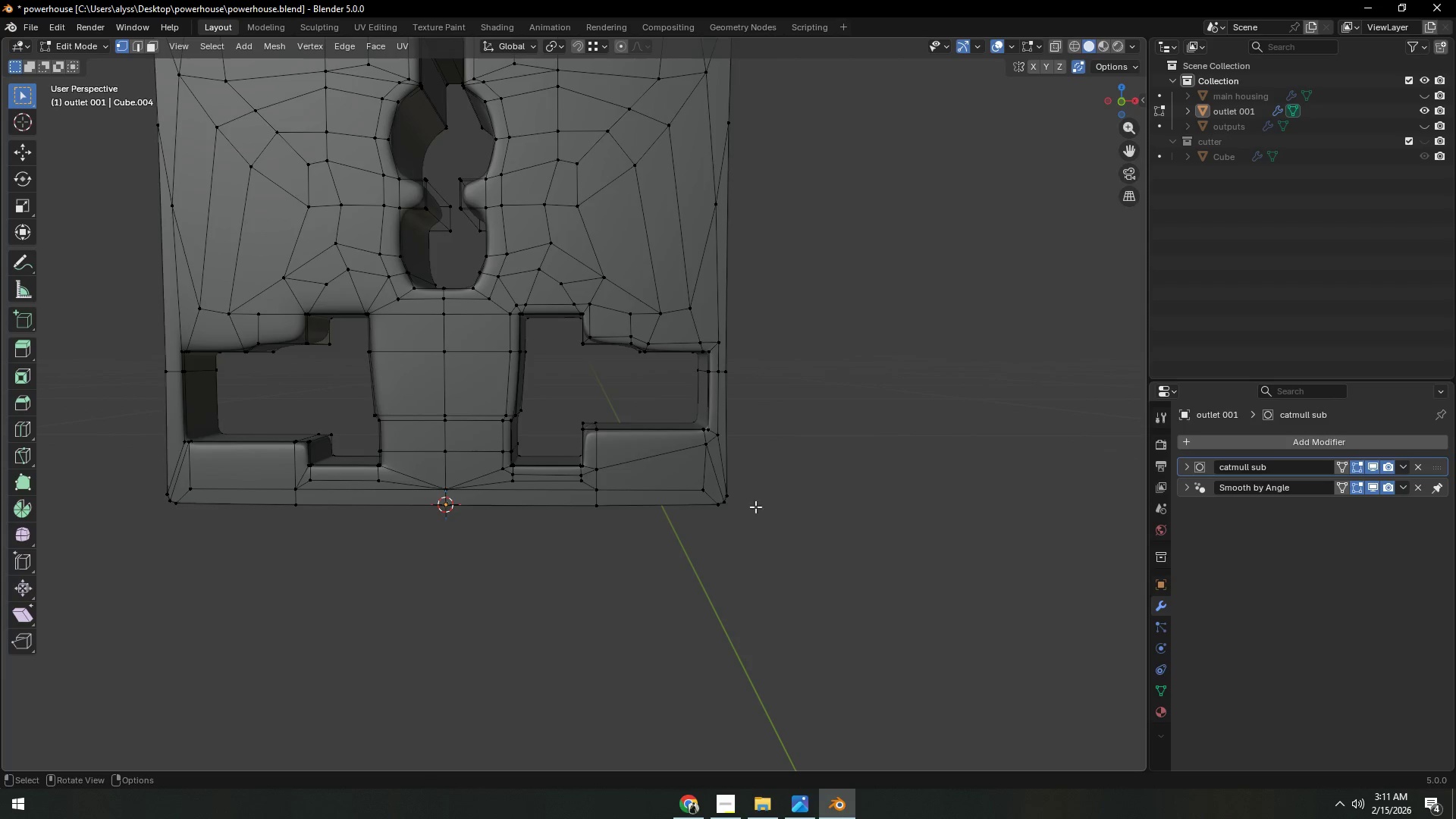 
key(A)
 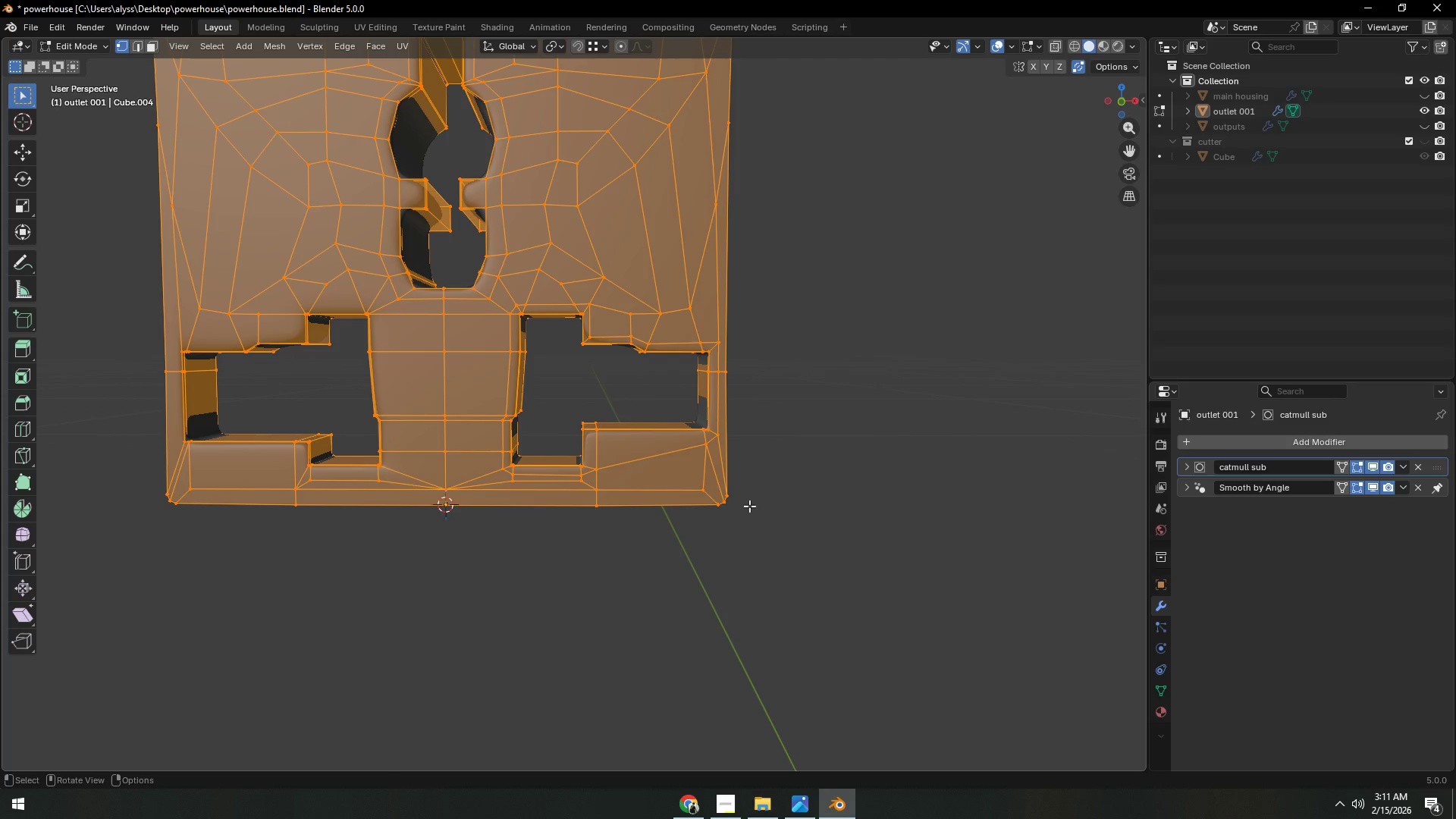 
key(F3)
 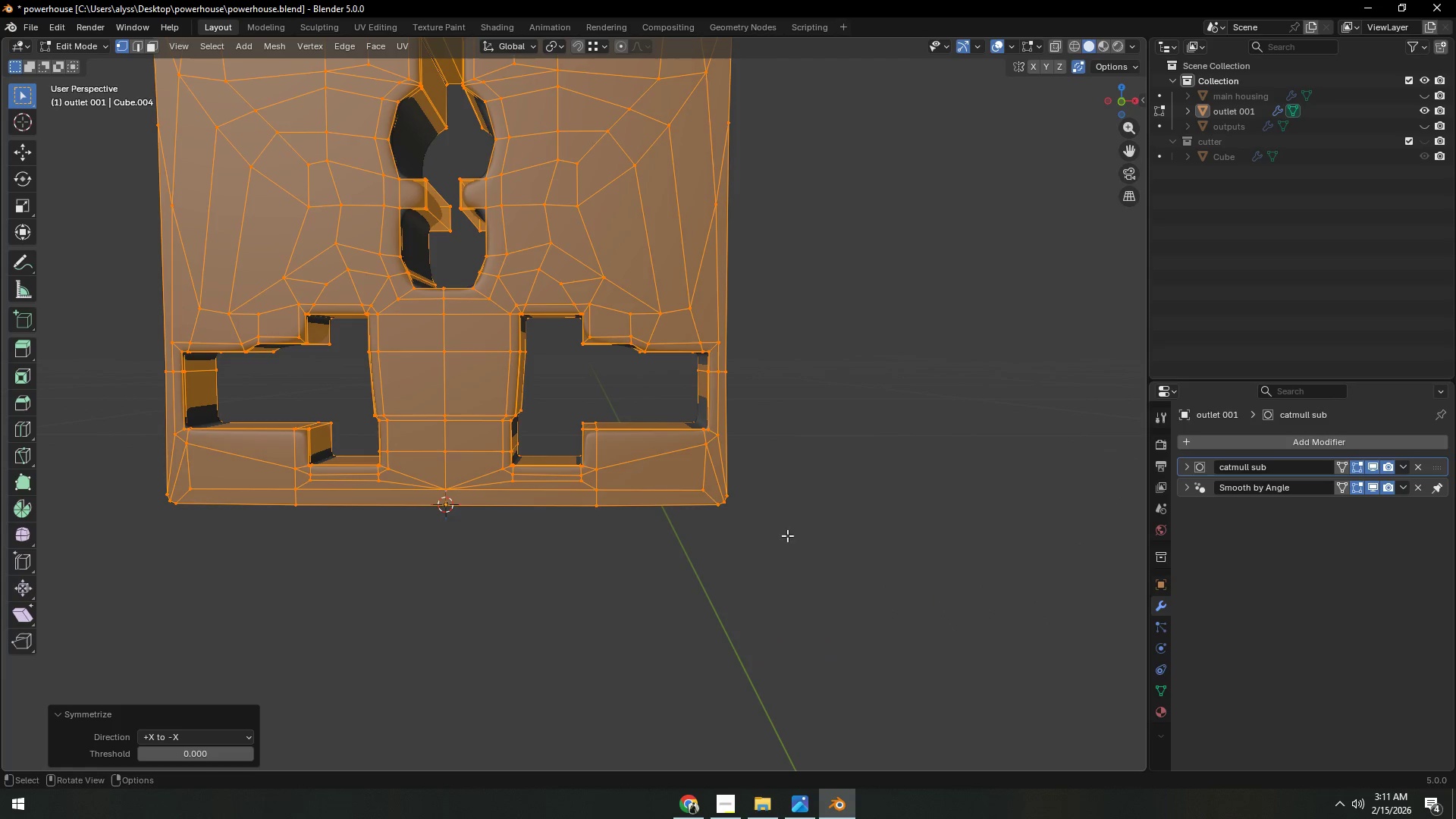 
double_click([799, 520])
 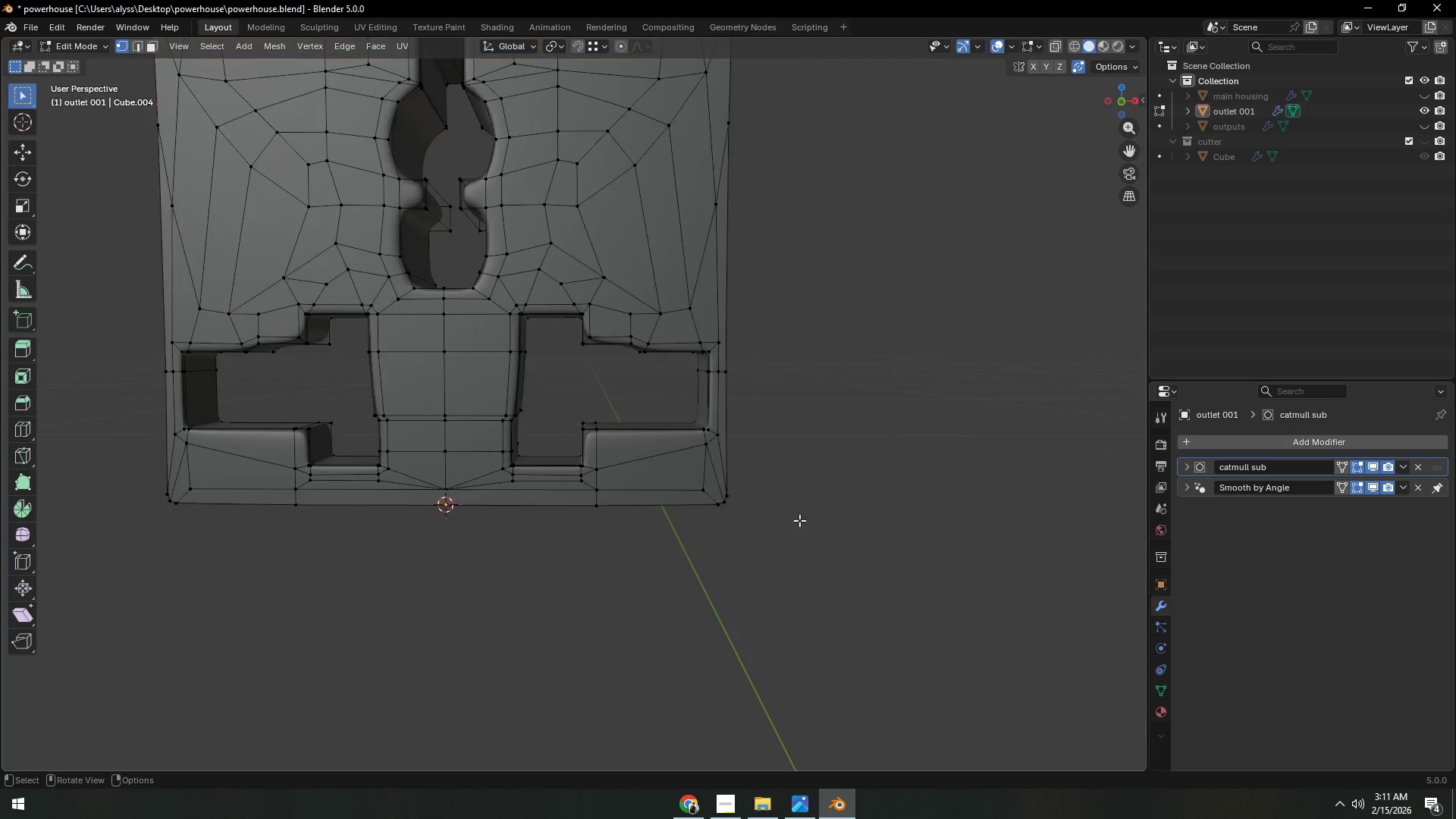 
key(Tab)
 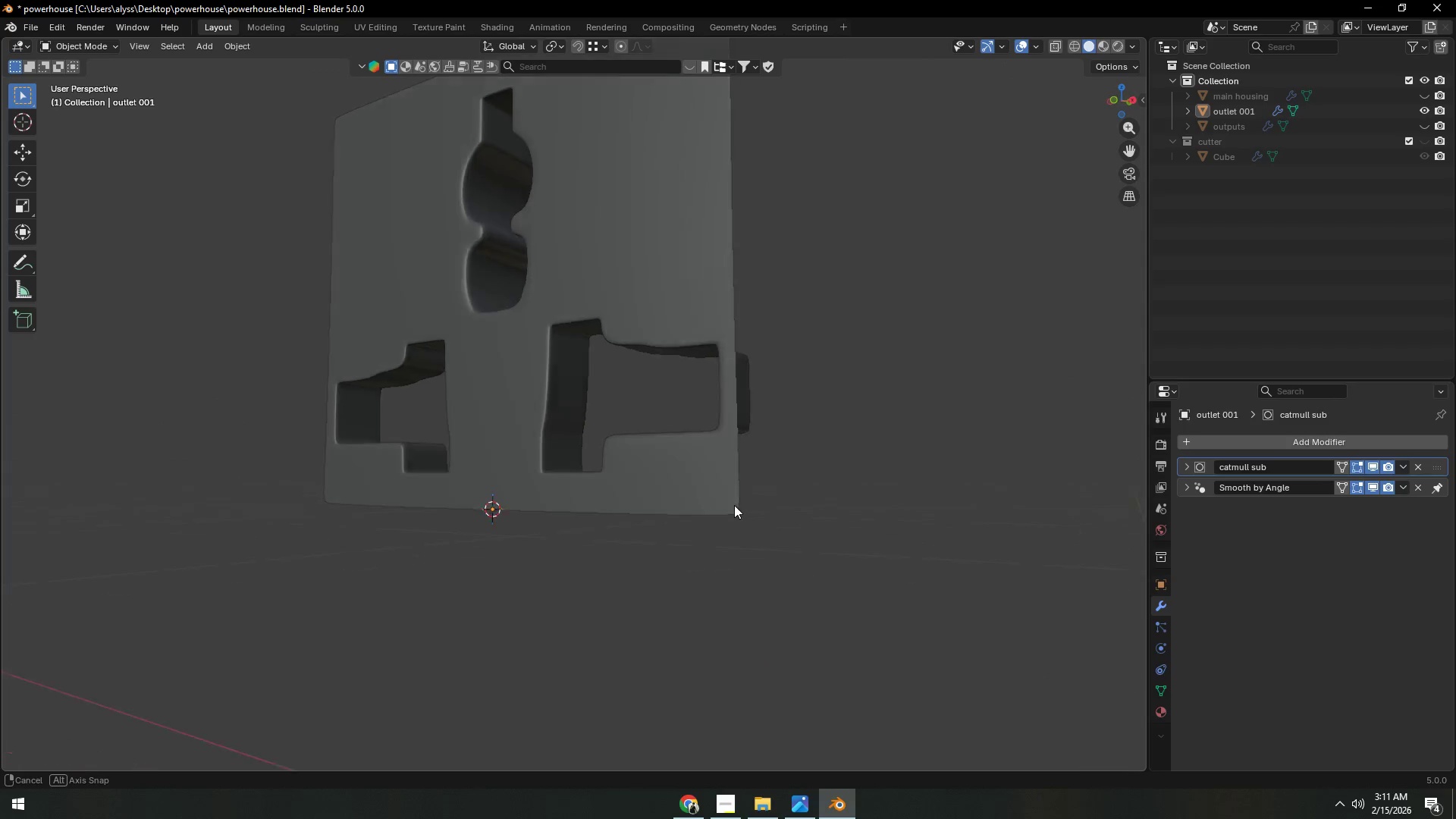 
scroll: coordinate [719, 524], scroll_direction: down, amount: 5.0
 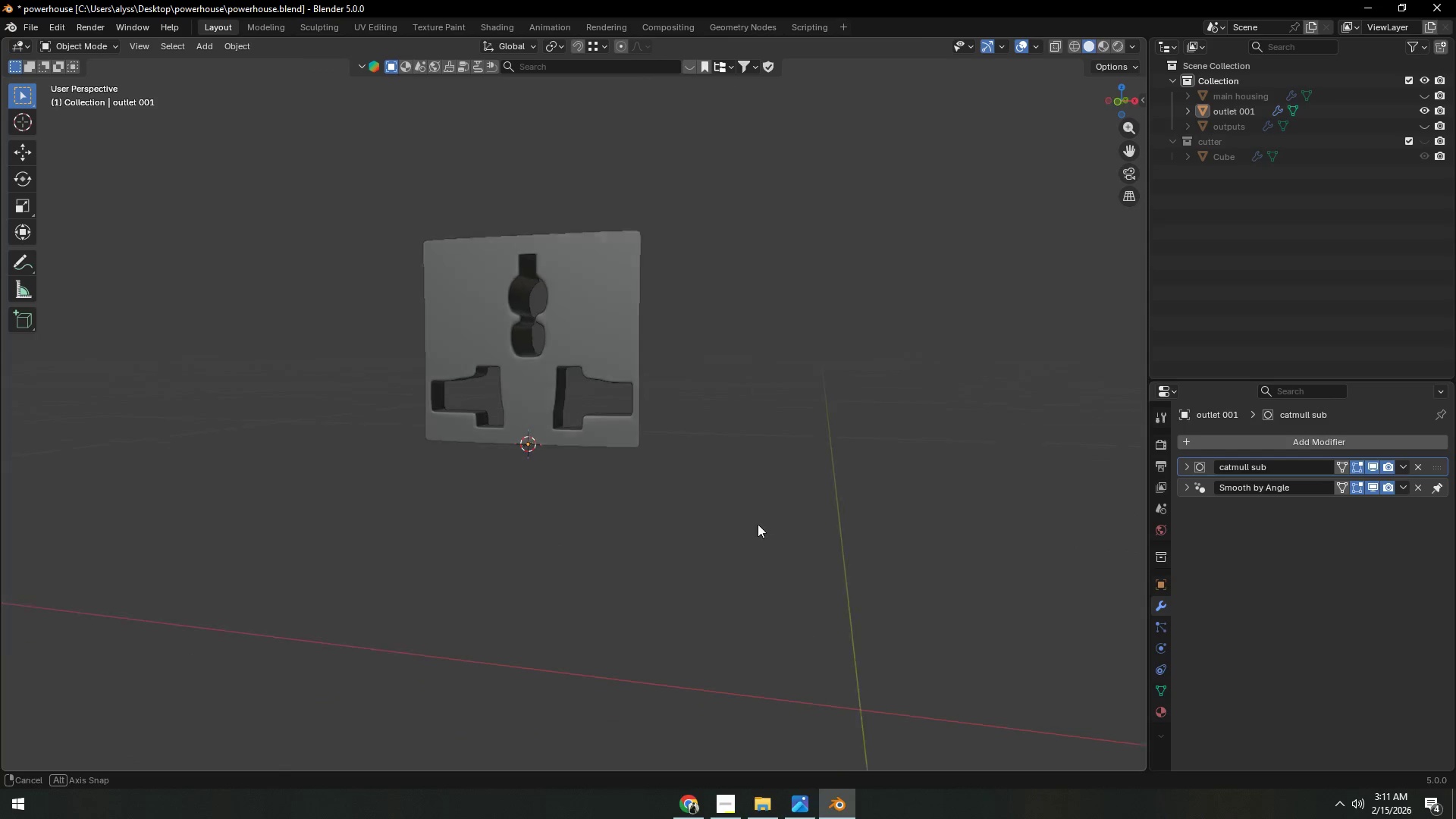 
key(Control+S)
 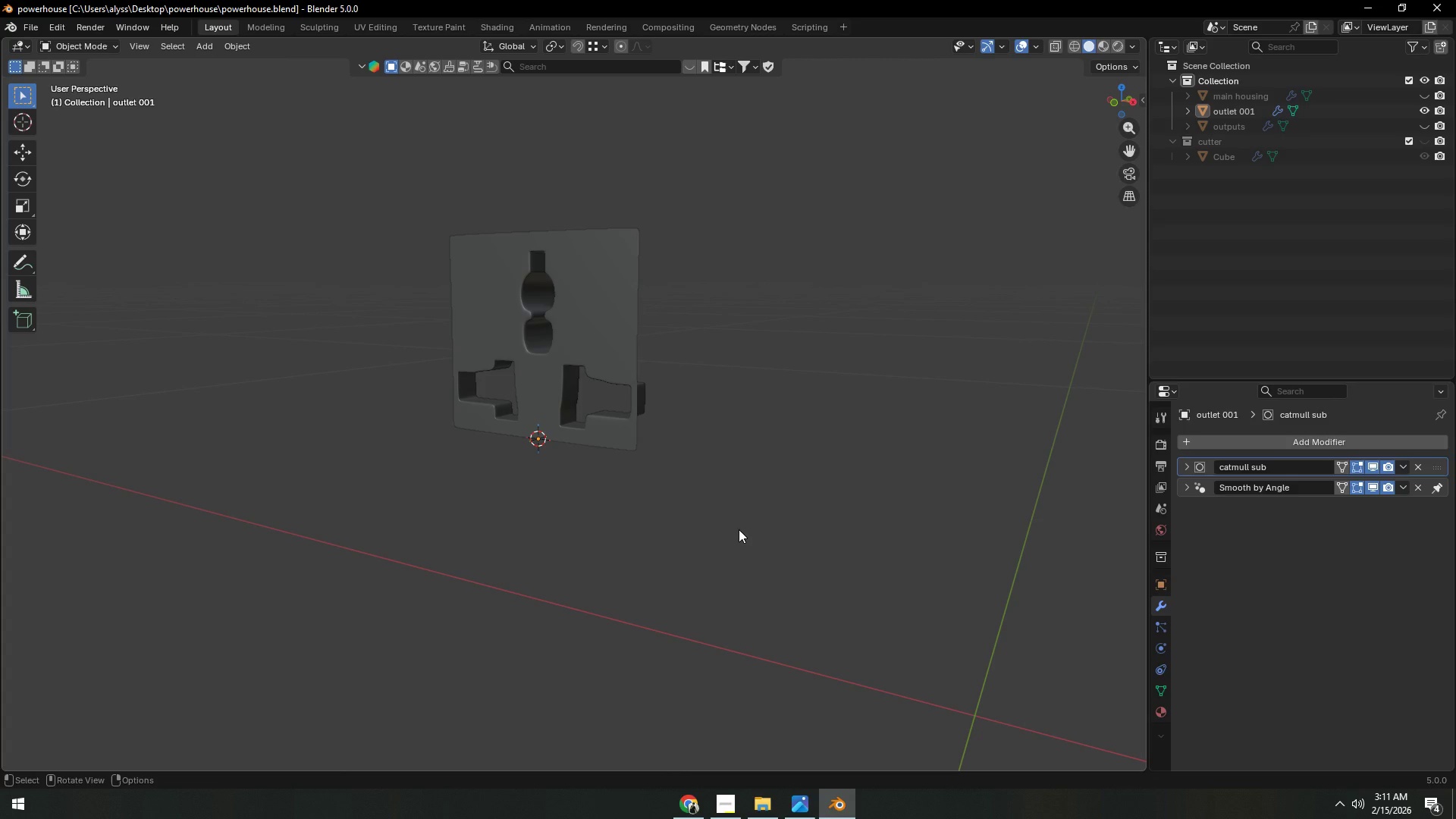 
wait(13.33)
 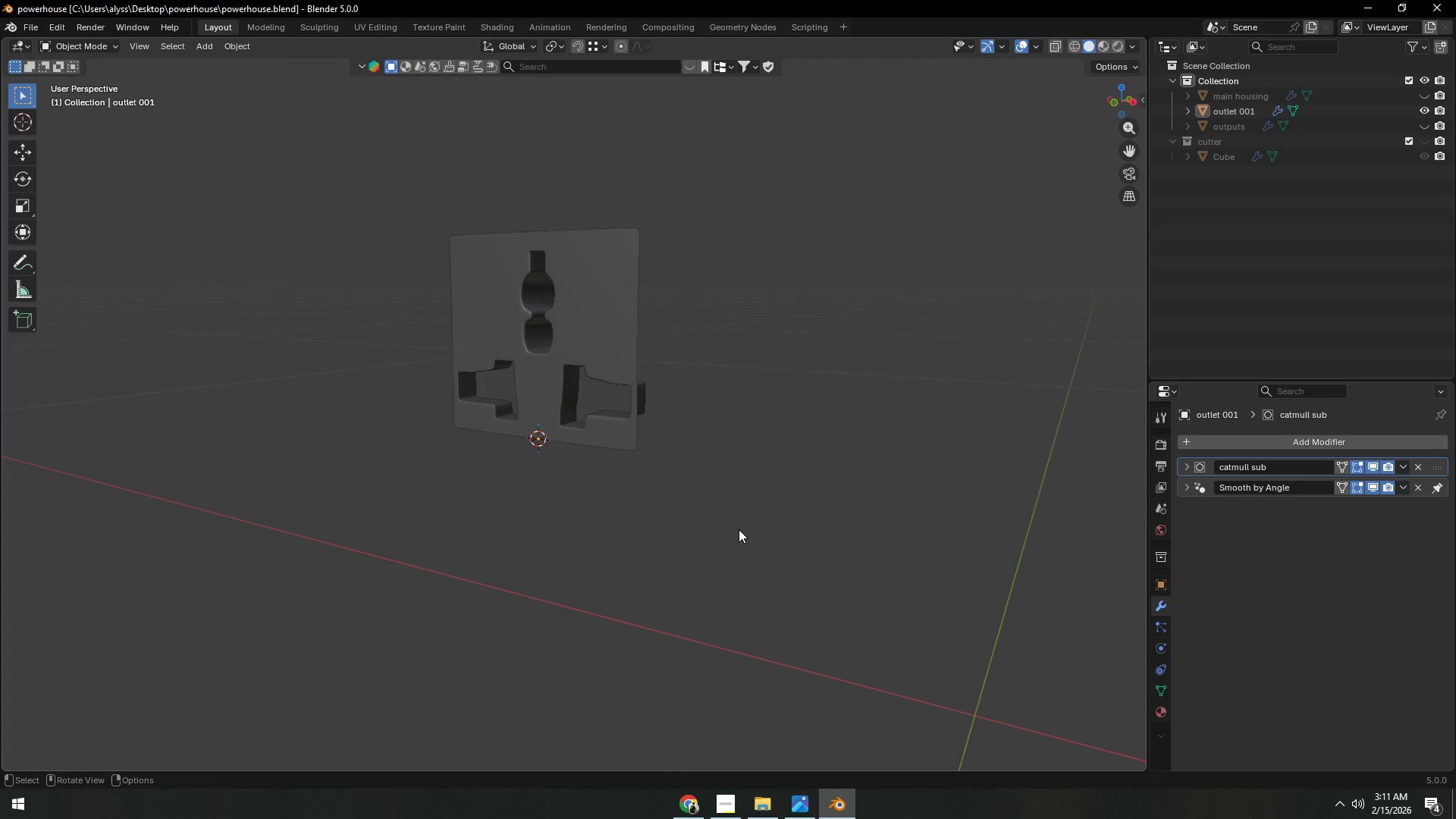 
left_click([792, 469])
 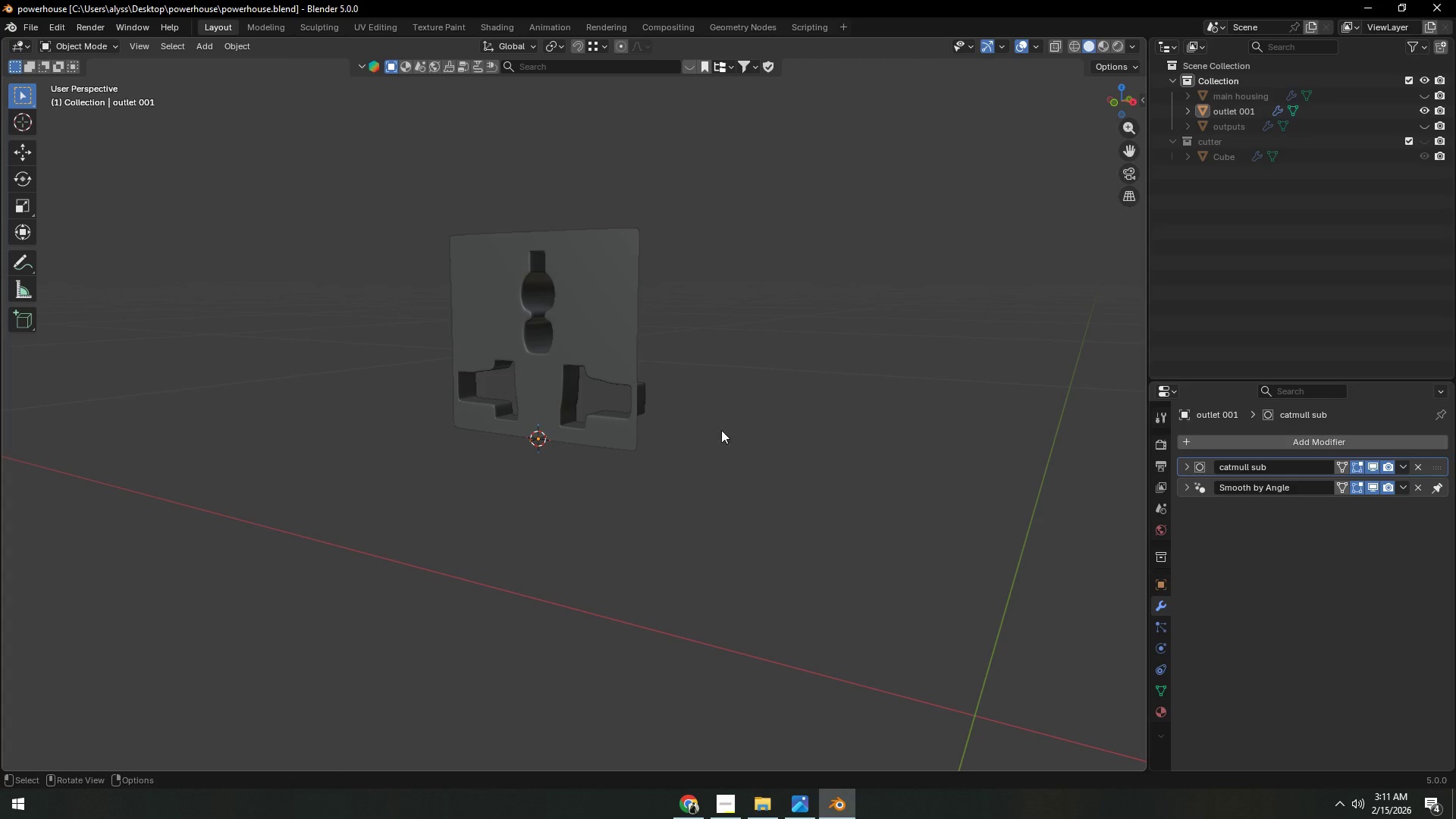 
hold_key(key=ShiftLeft, duration=0.34)
 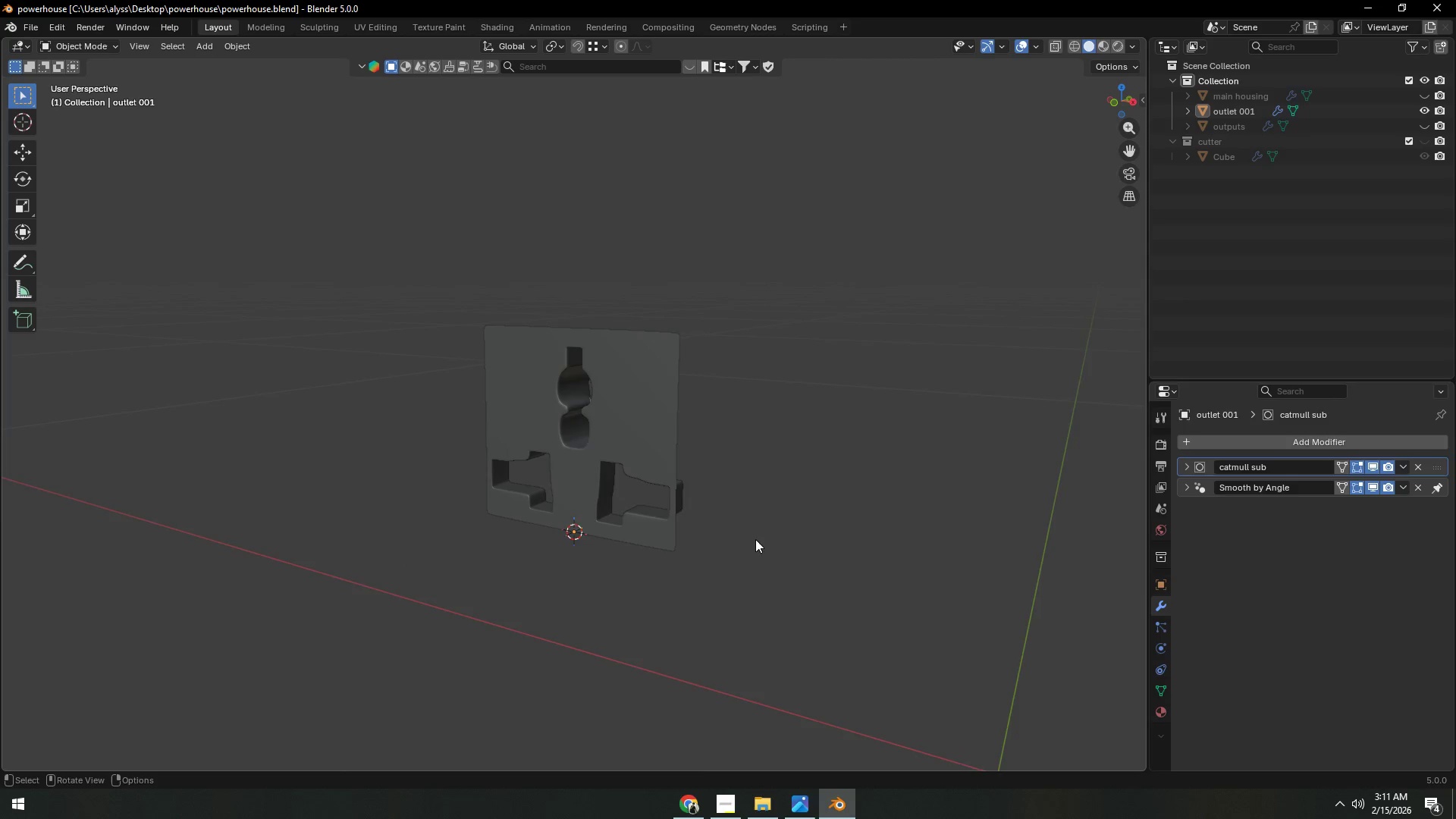 
scroll: coordinate [757, 539], scroll_direction: up, amount: 4.0
 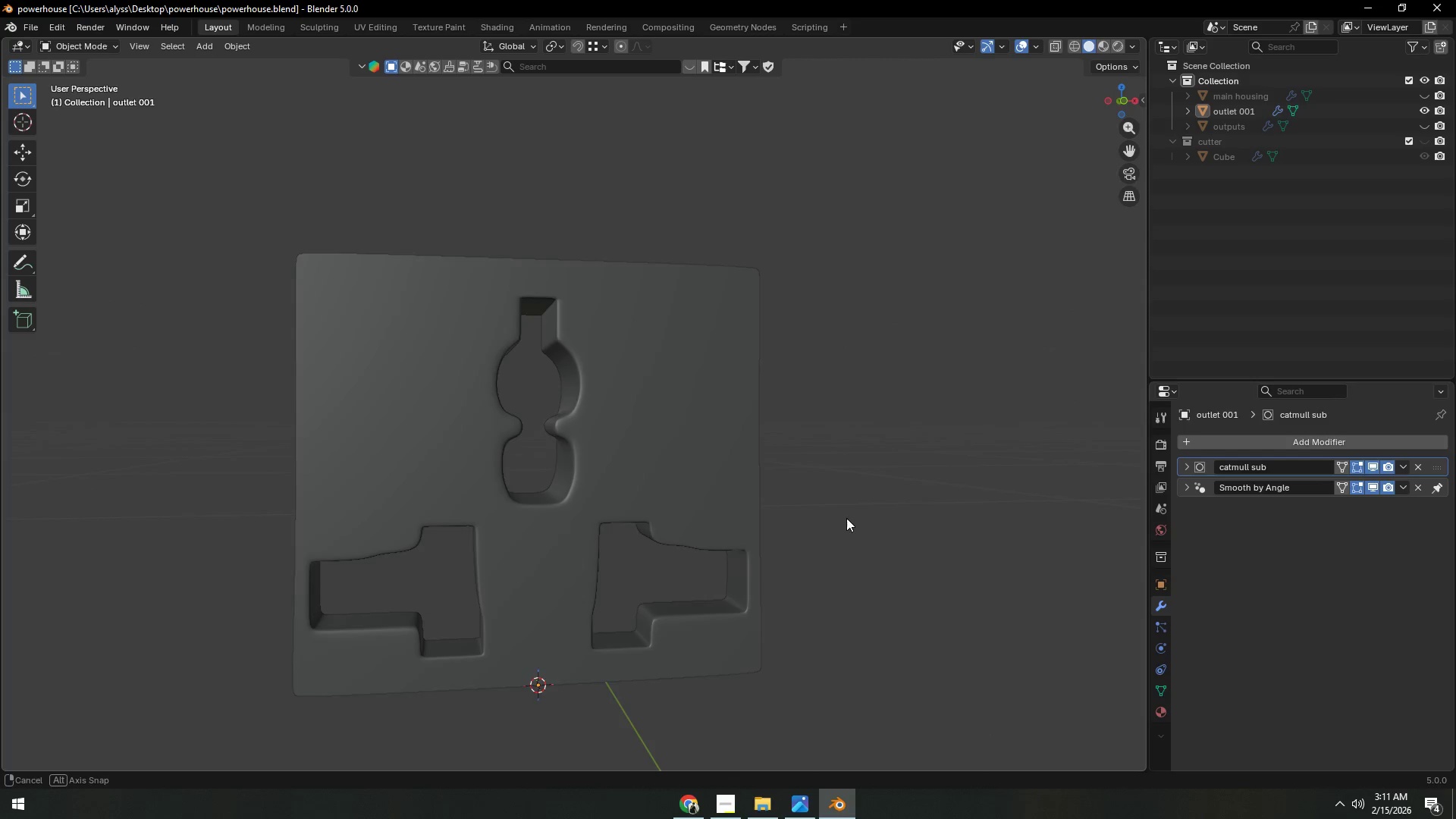 
key(Alt+AltLeft)
 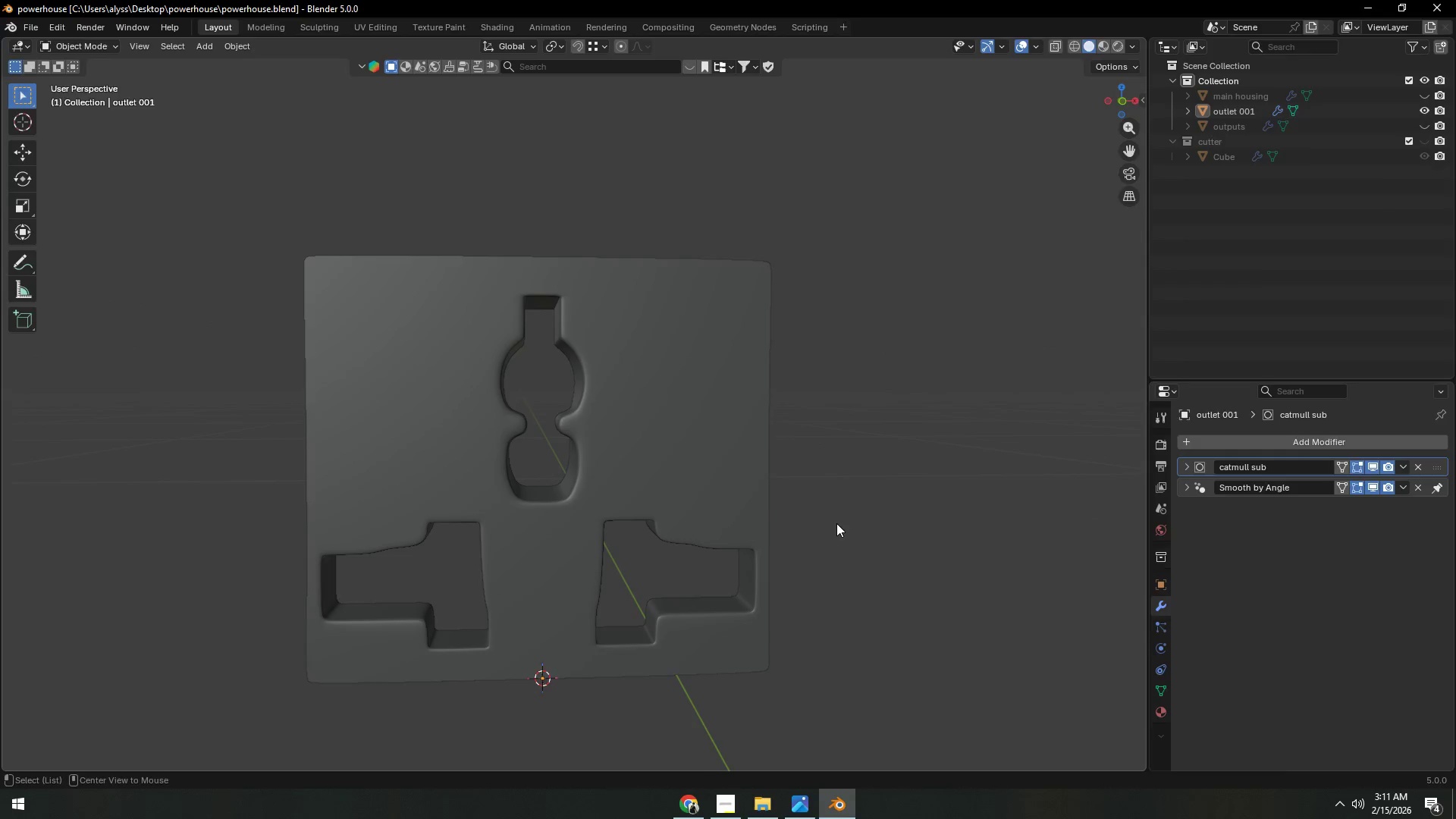 
key(Alt+Tab)
 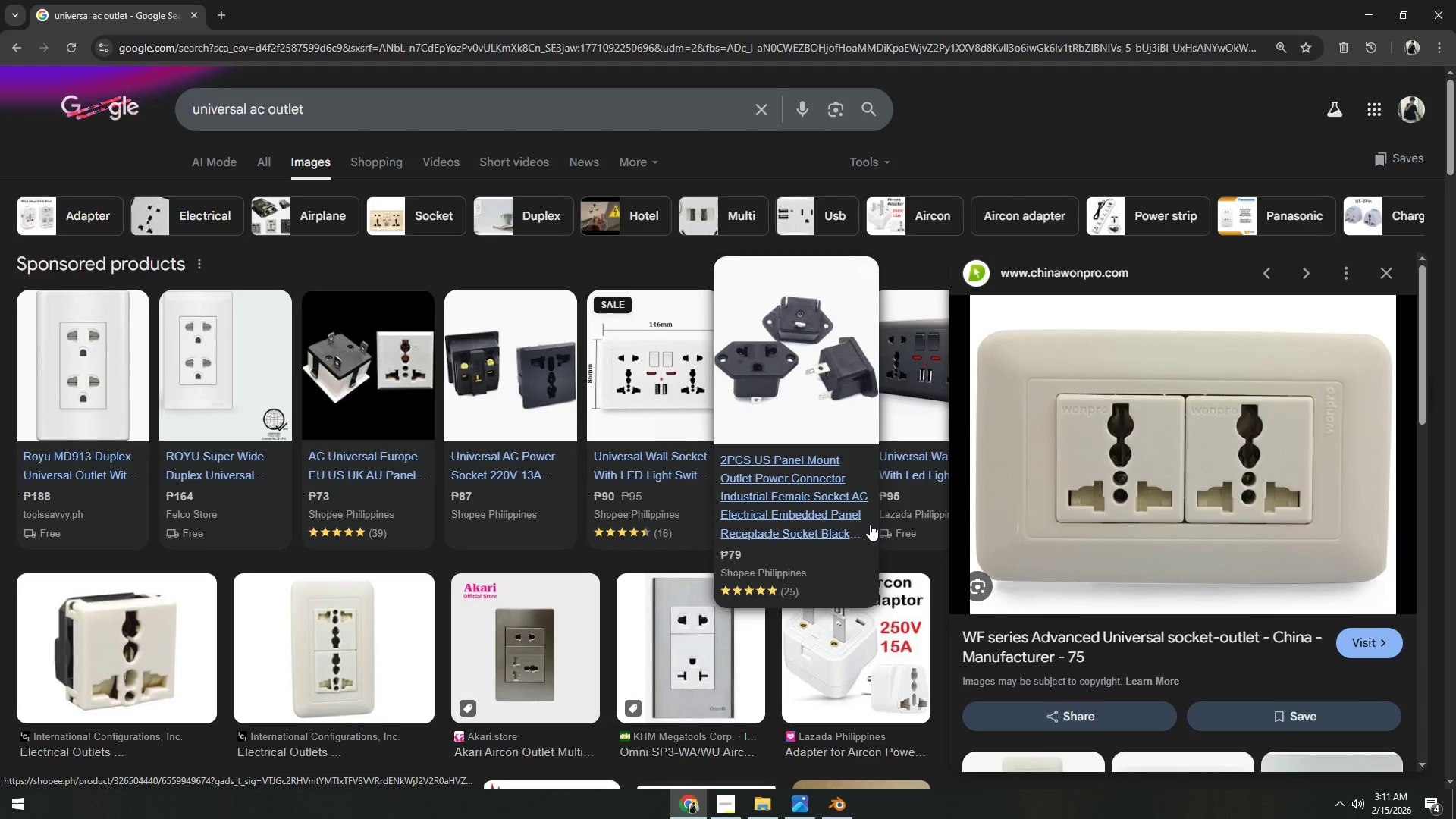 
key(Alt+AltLeft)
 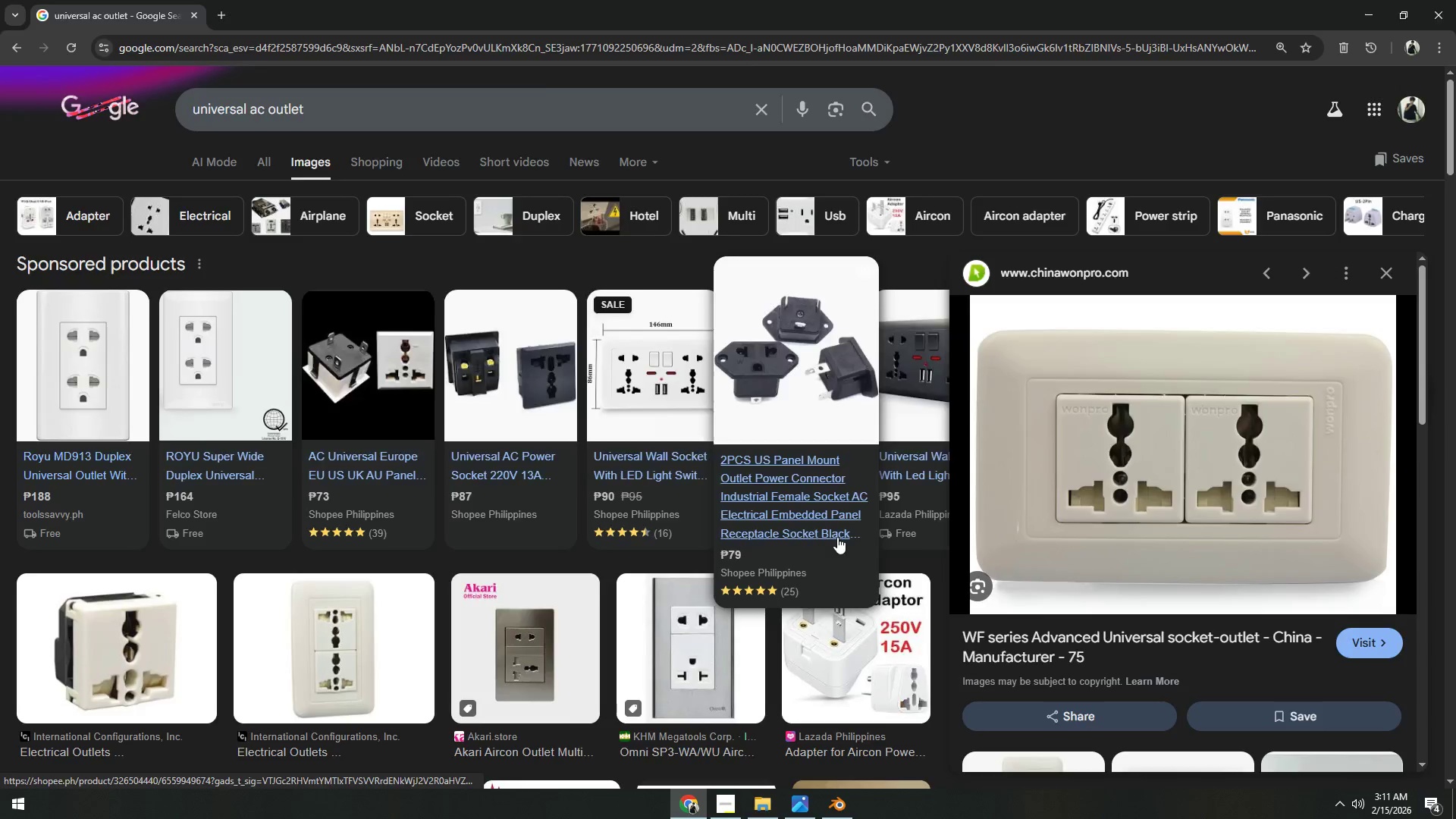 
key(Alt+Tab)
 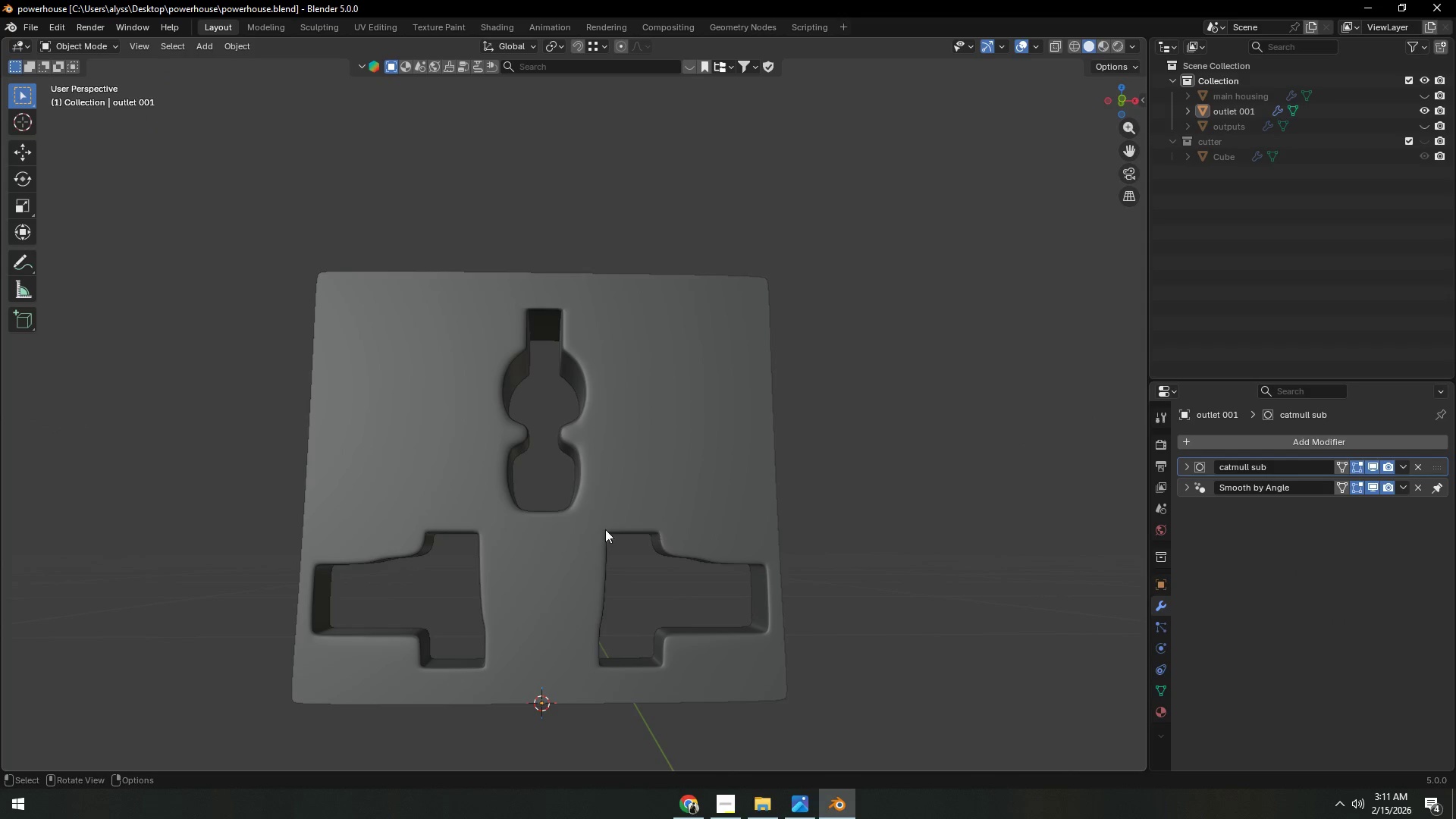 
left_click([580, 529])
 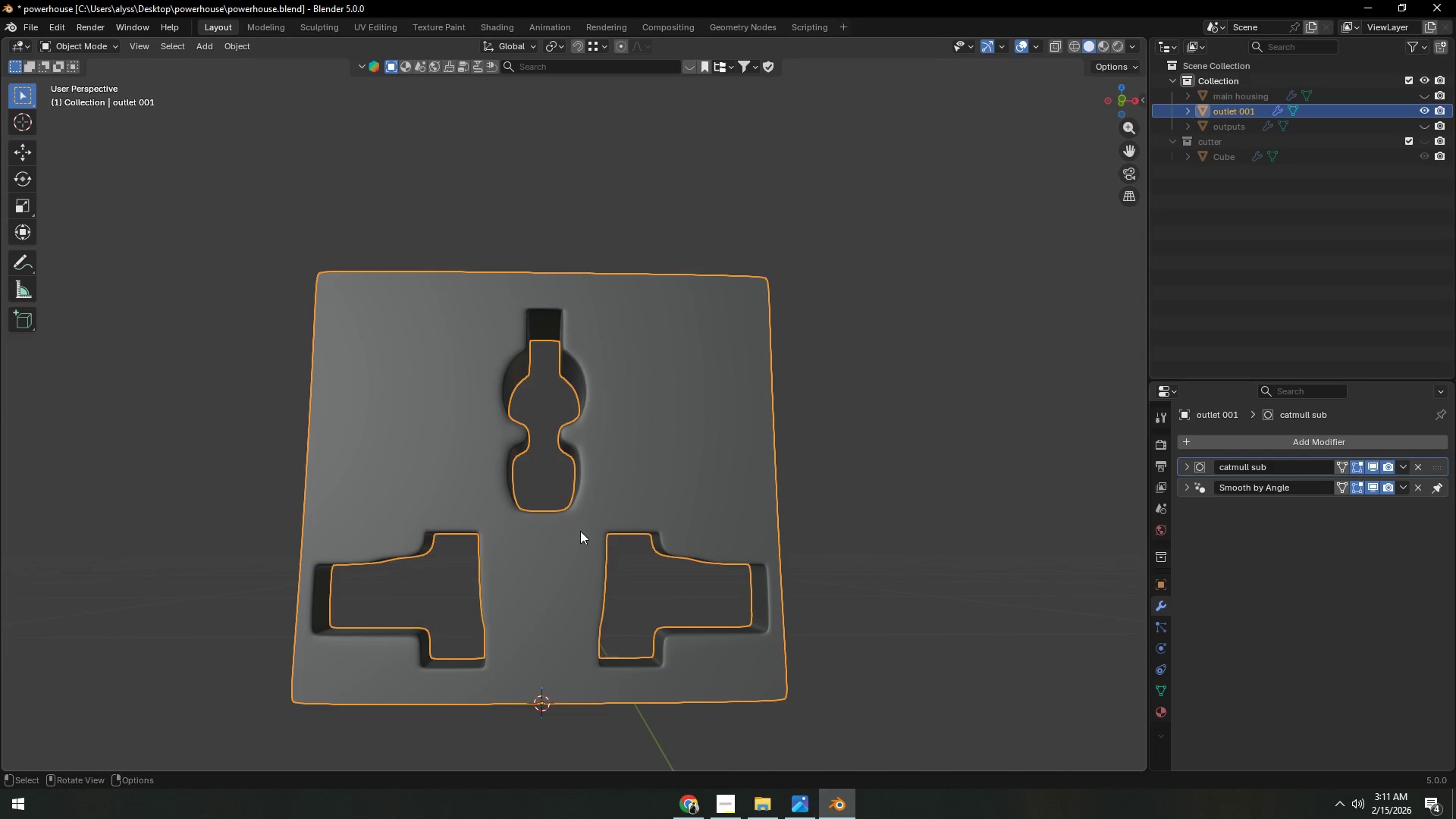 
key(Tab)
 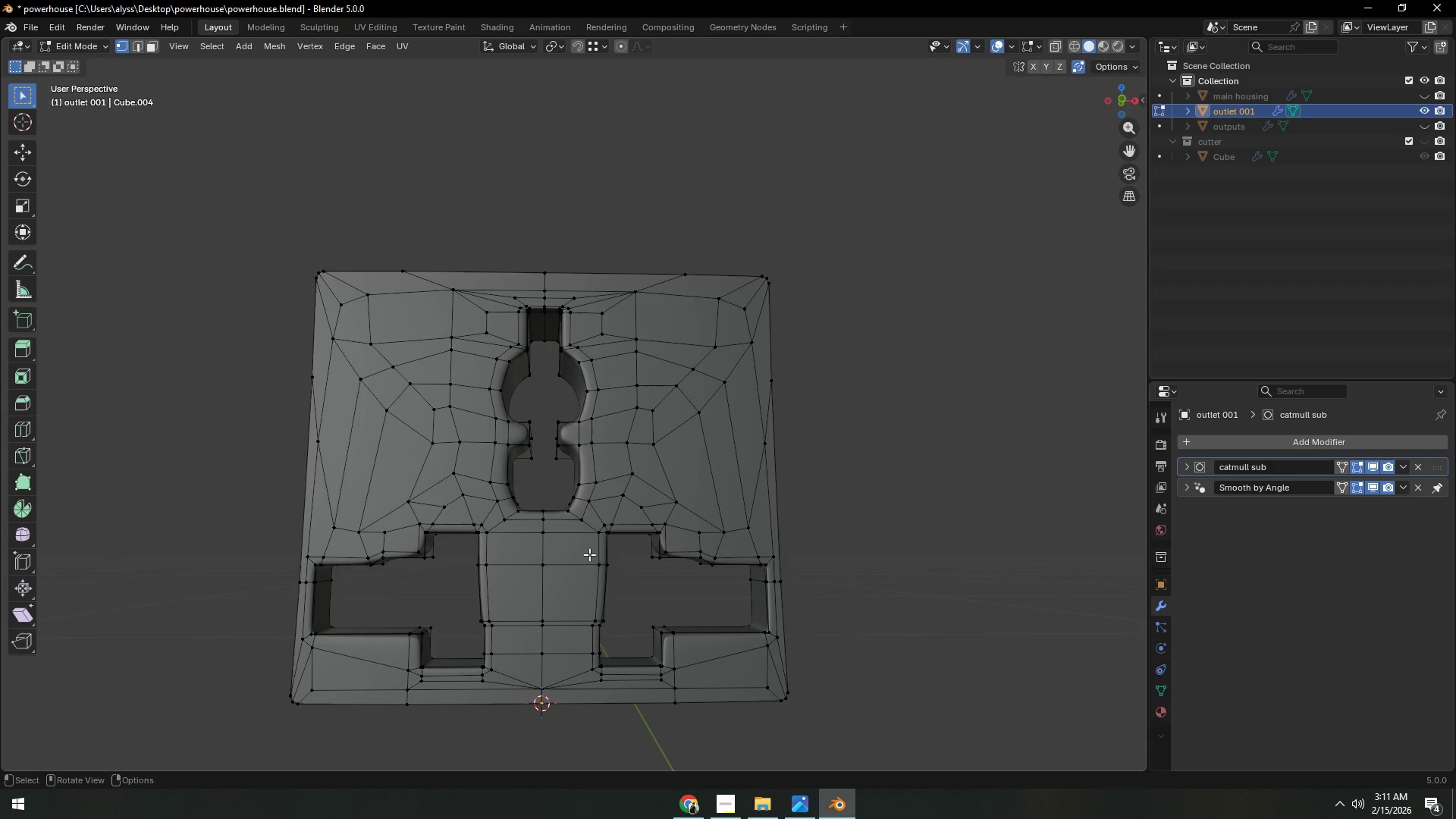 
hold_key(key=ShiftLeft, duration=0.41)
 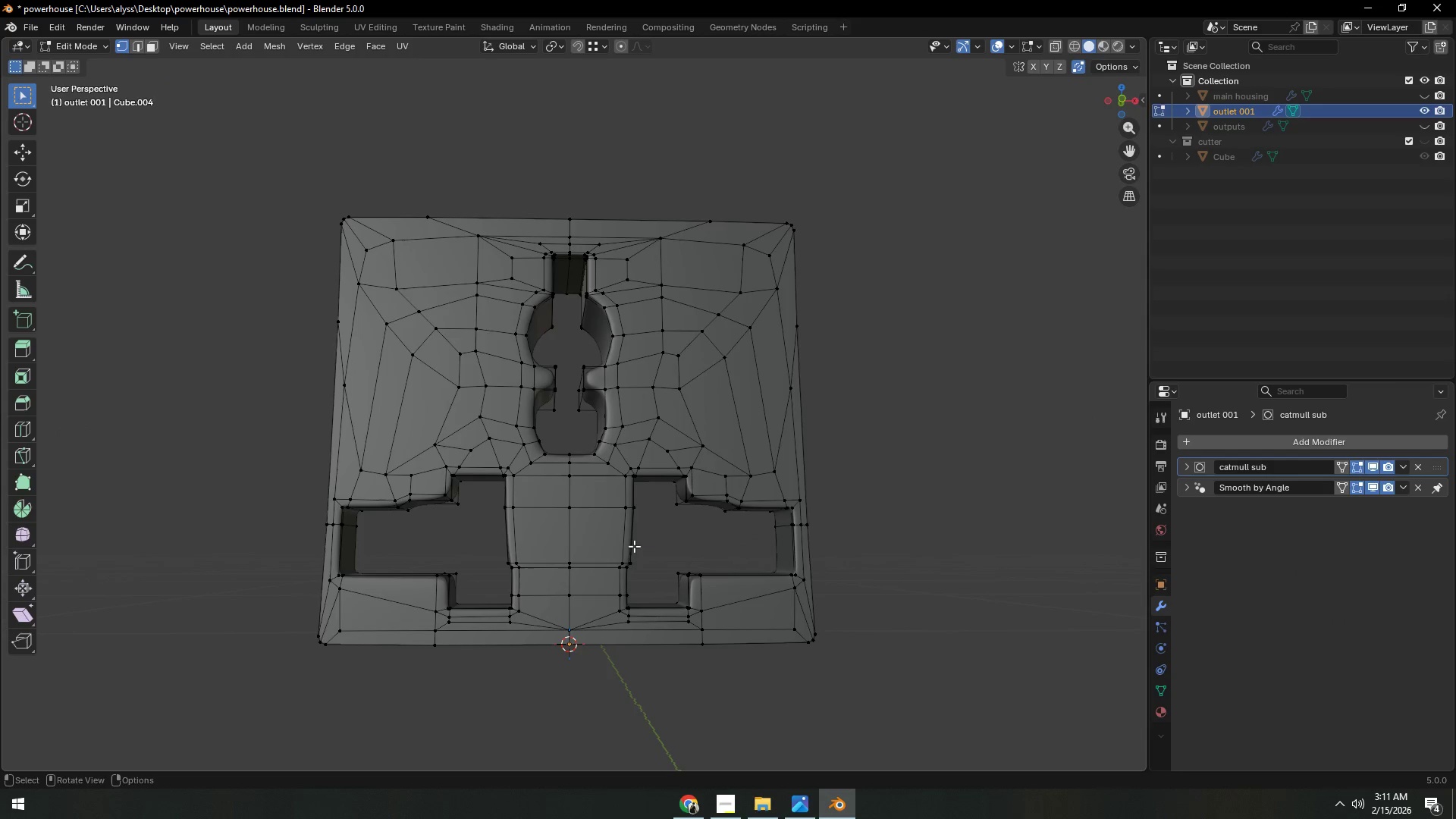 
hold_key(key=ShiftLeft, duration=0.72)
 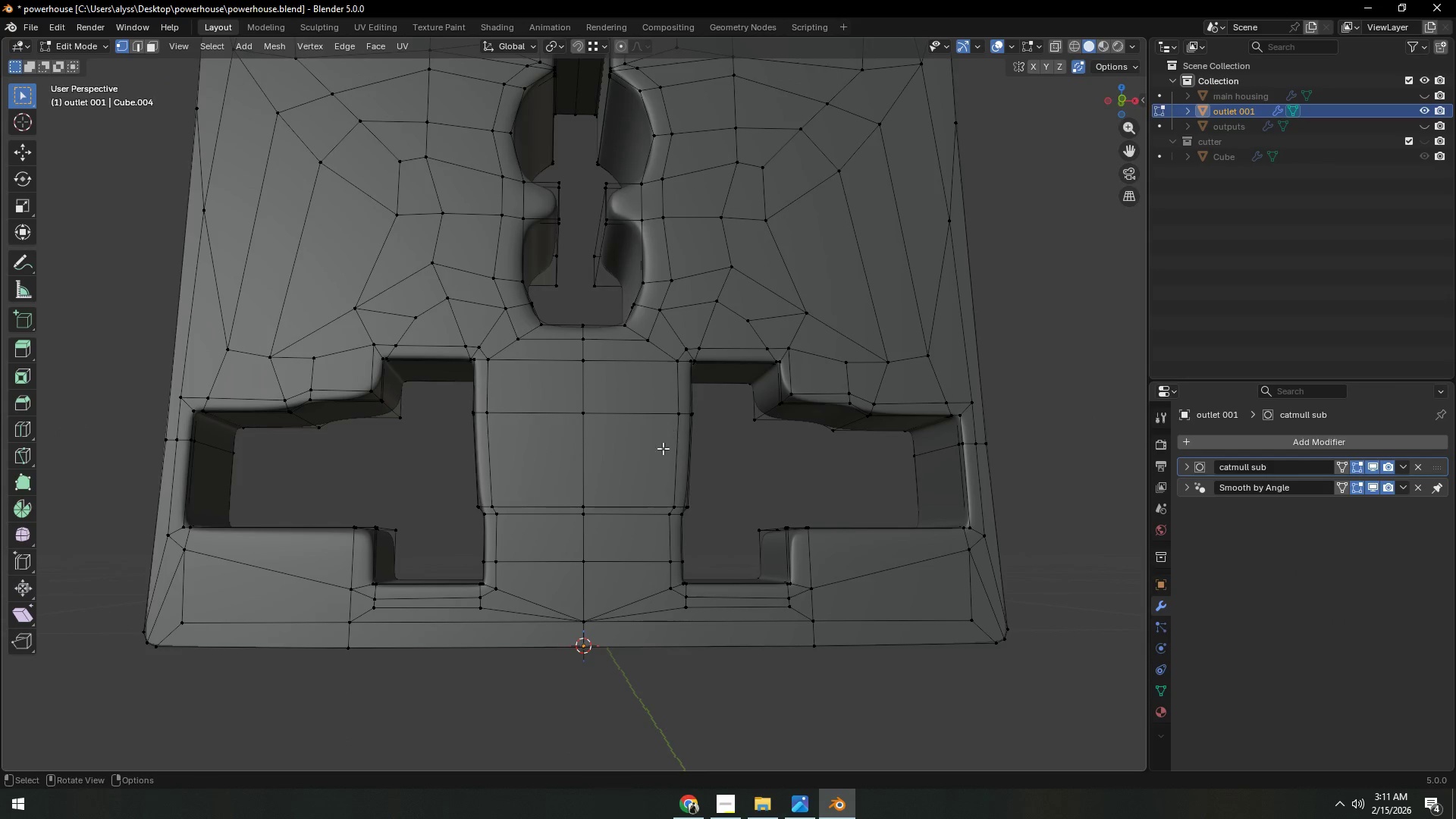 
scroll: coordinate [651, 475], scroll_direction: up, amount: 4.0
 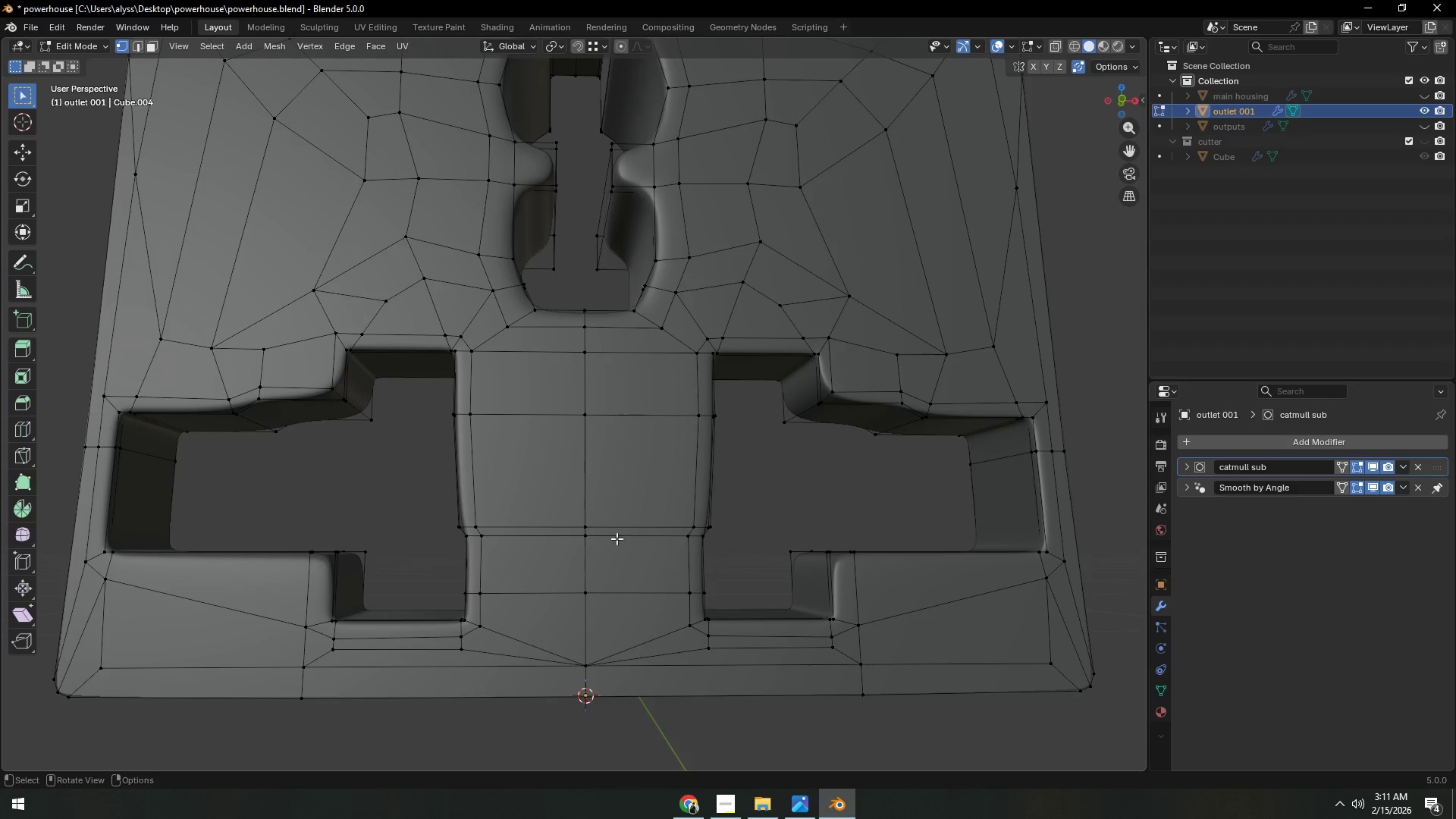 
left_click([588, 522])
 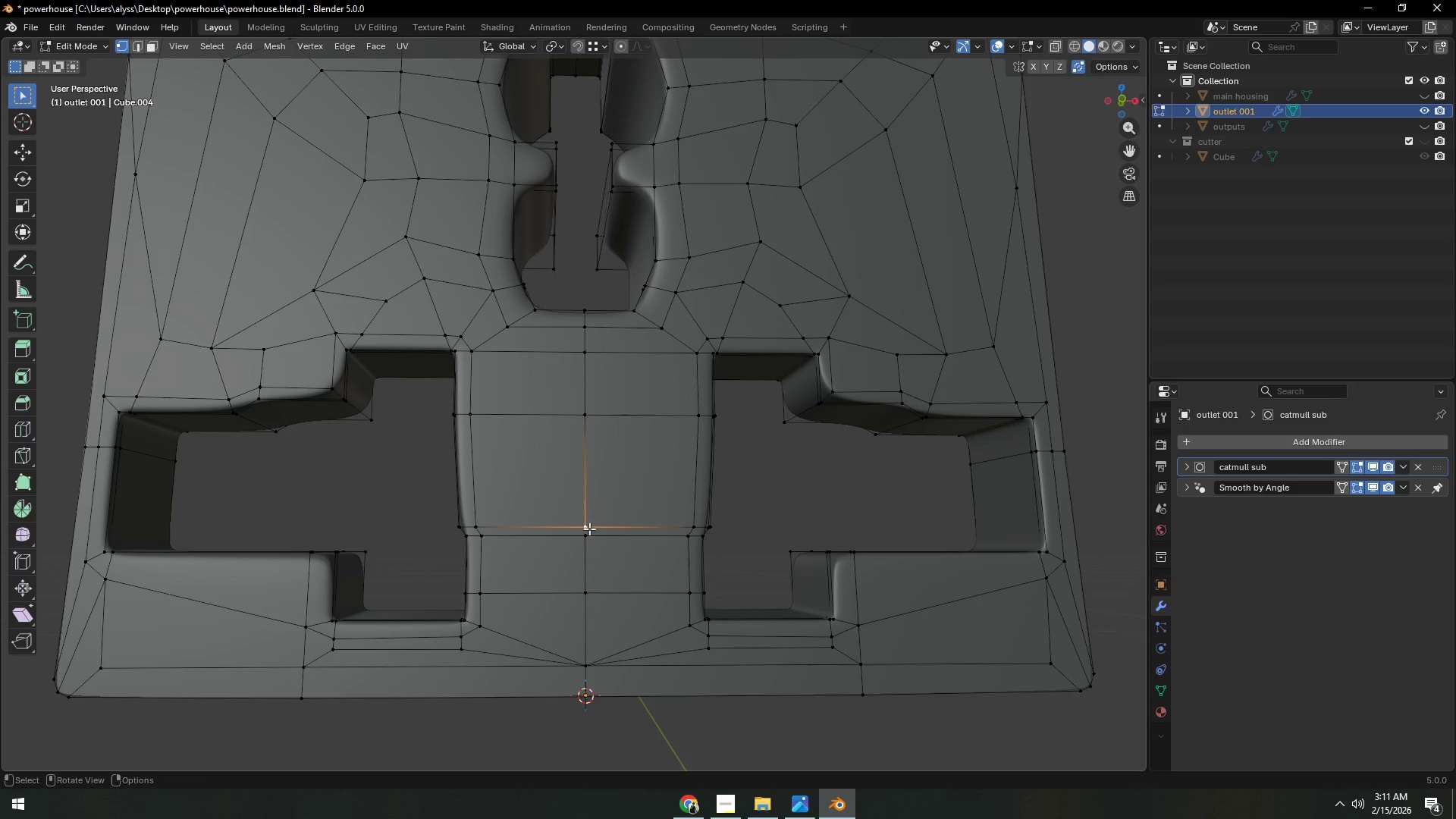 
type(gz)
 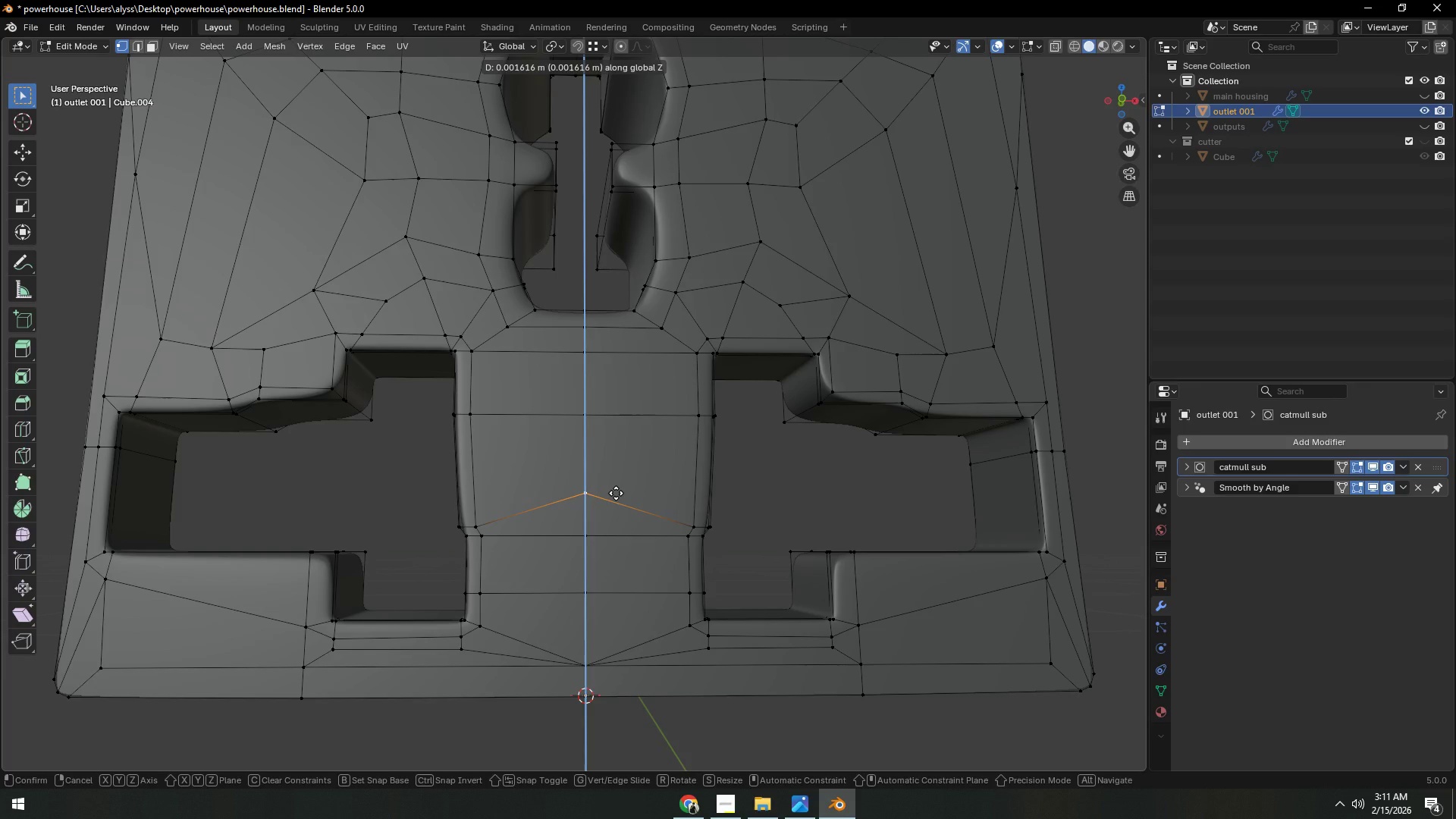 
left_click([616, 493])
 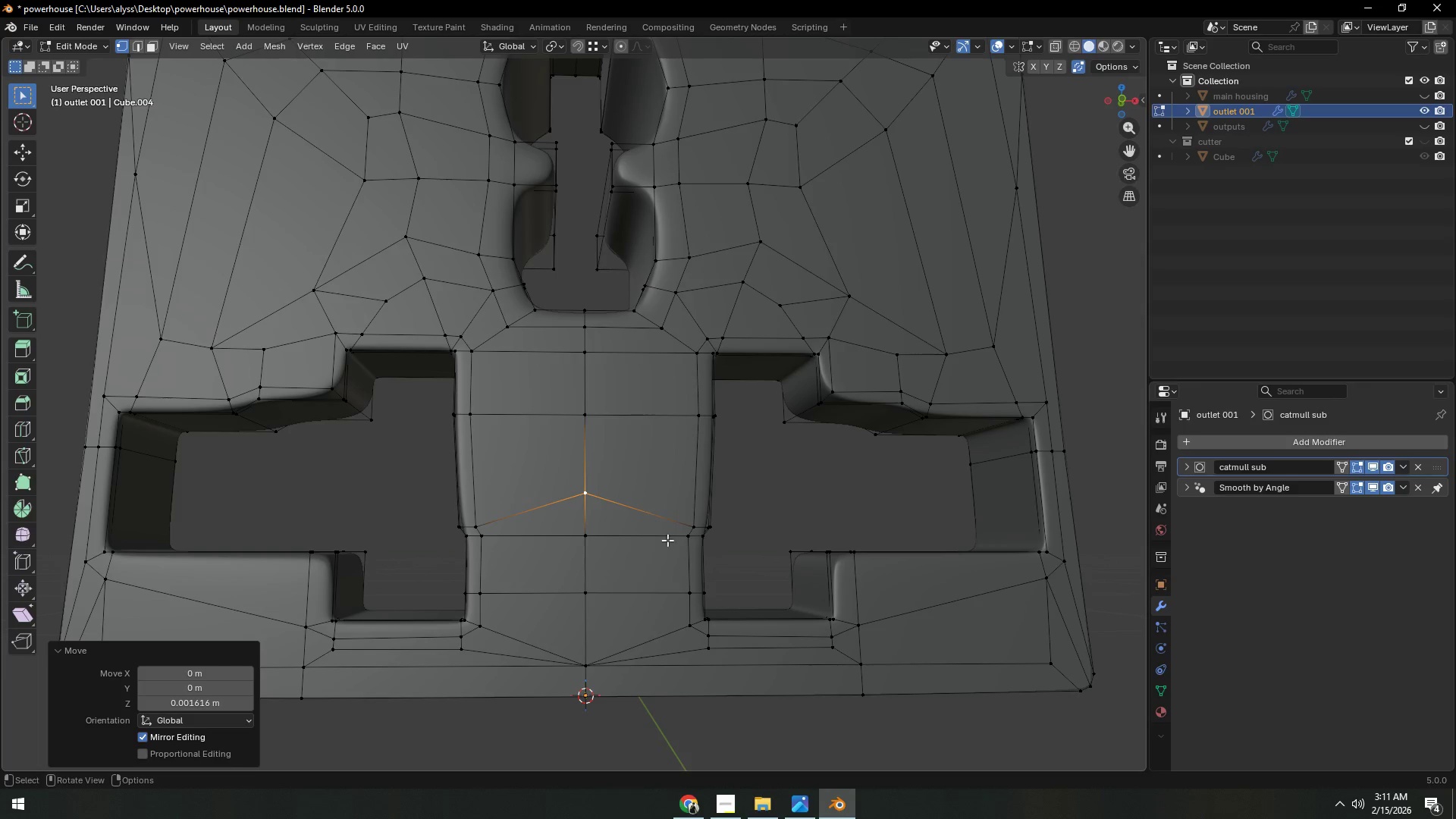 
hold_key(key=ShiftLeft, duration=0.5)
 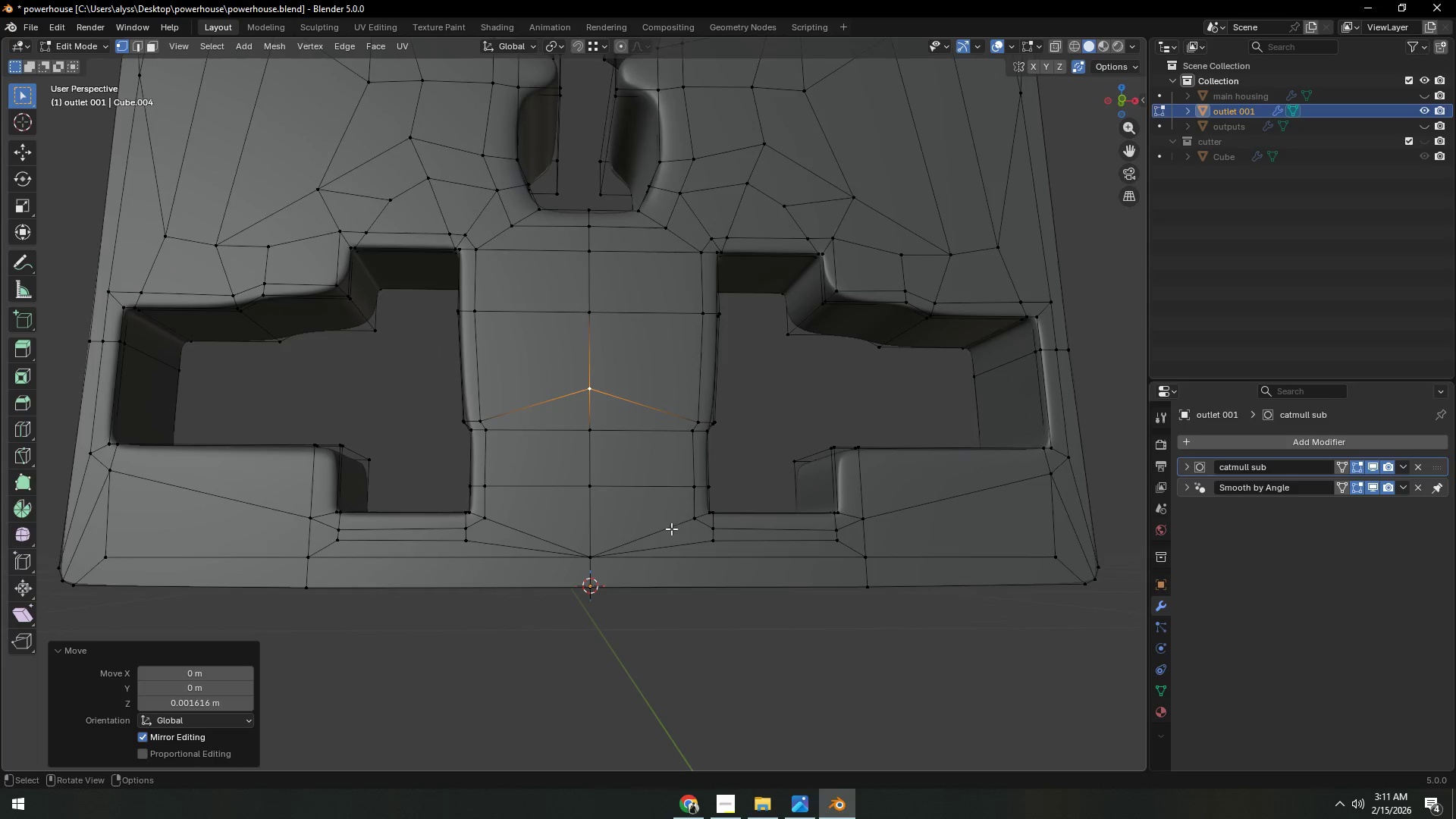 
hold_key(key=ShiftLeft, duration=0.66)
 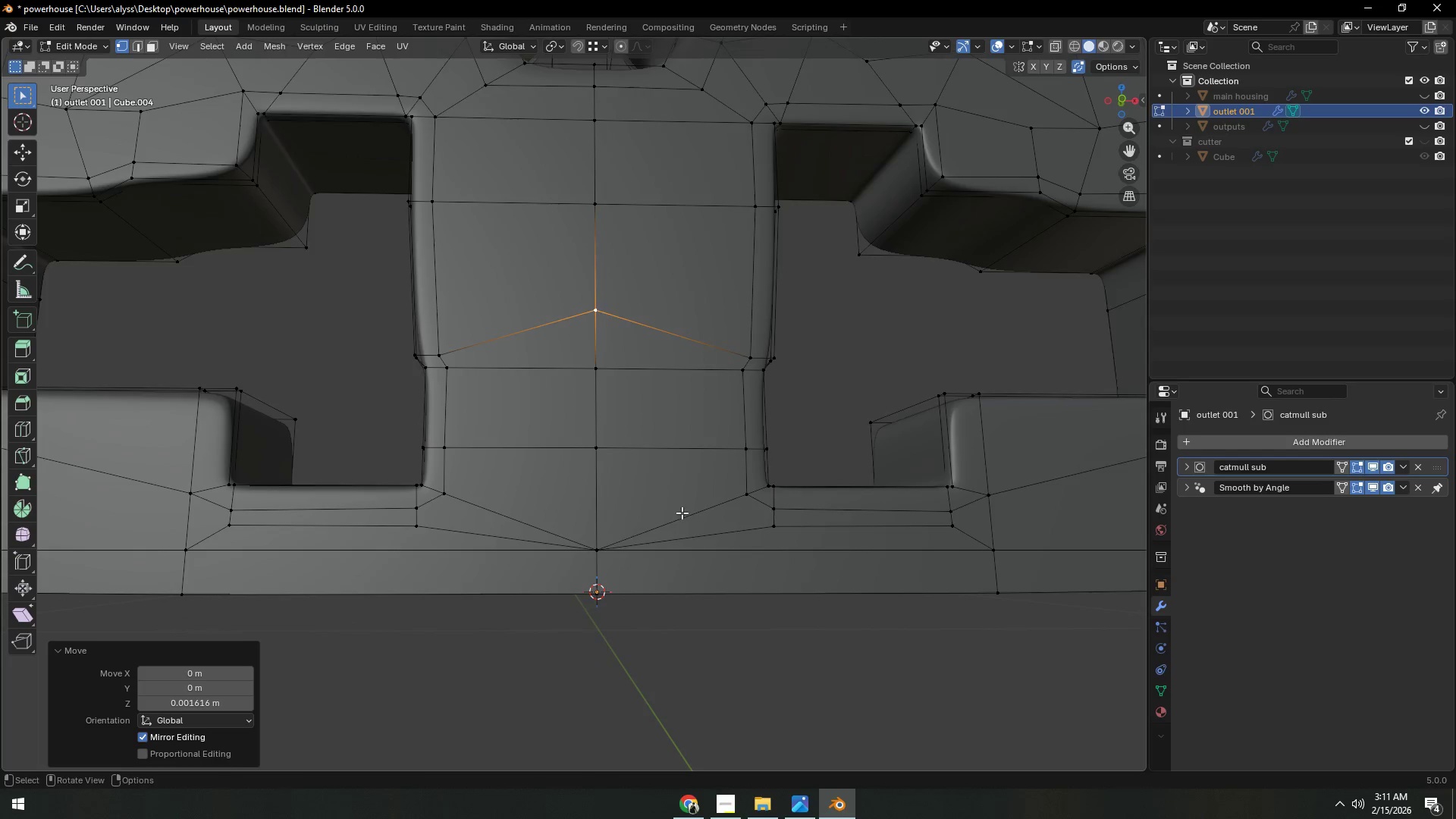 
scroll: coordinate [682, 513], scroll_direction: up, amount: 3.0
 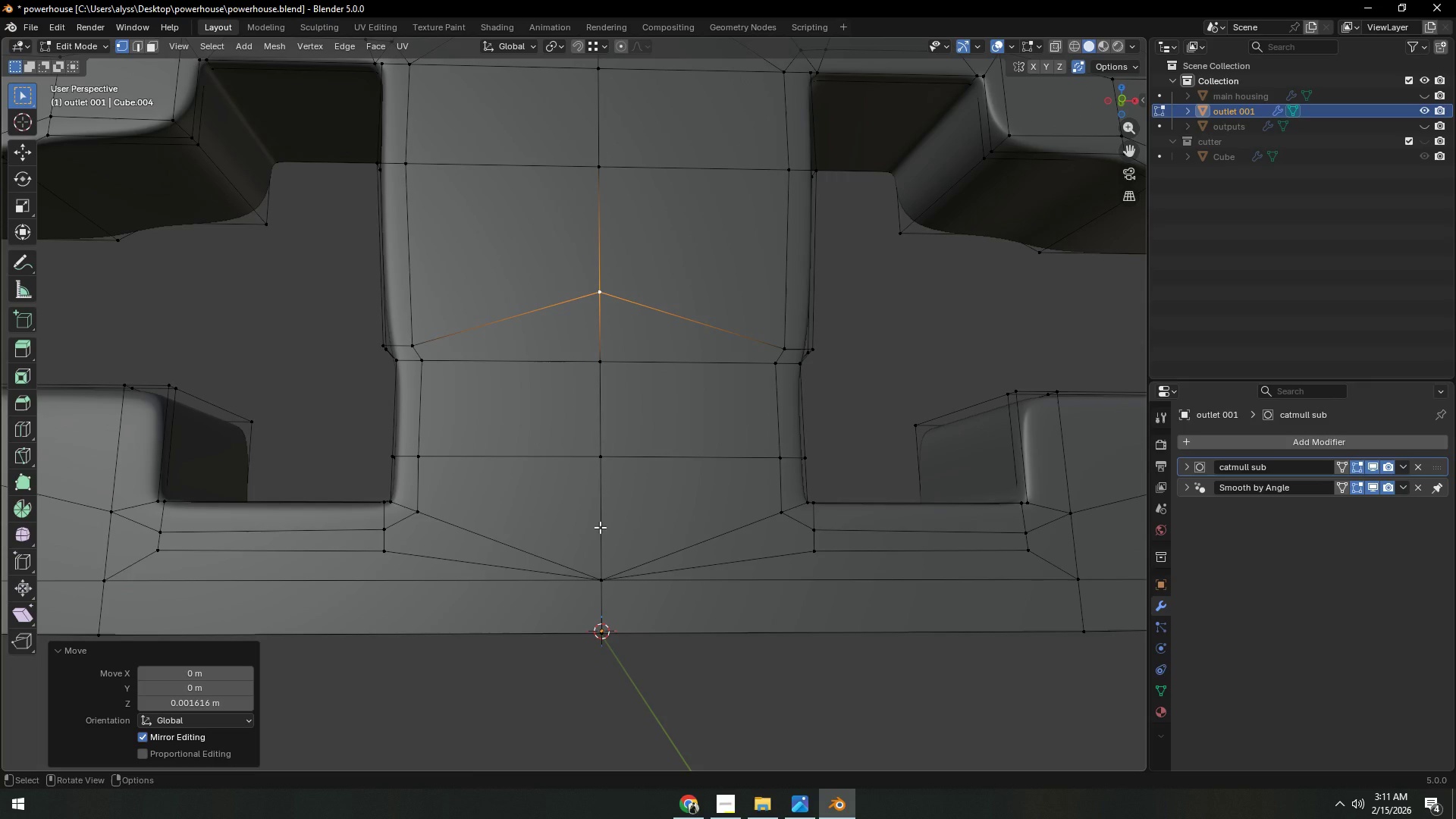 
wait(10.18)
 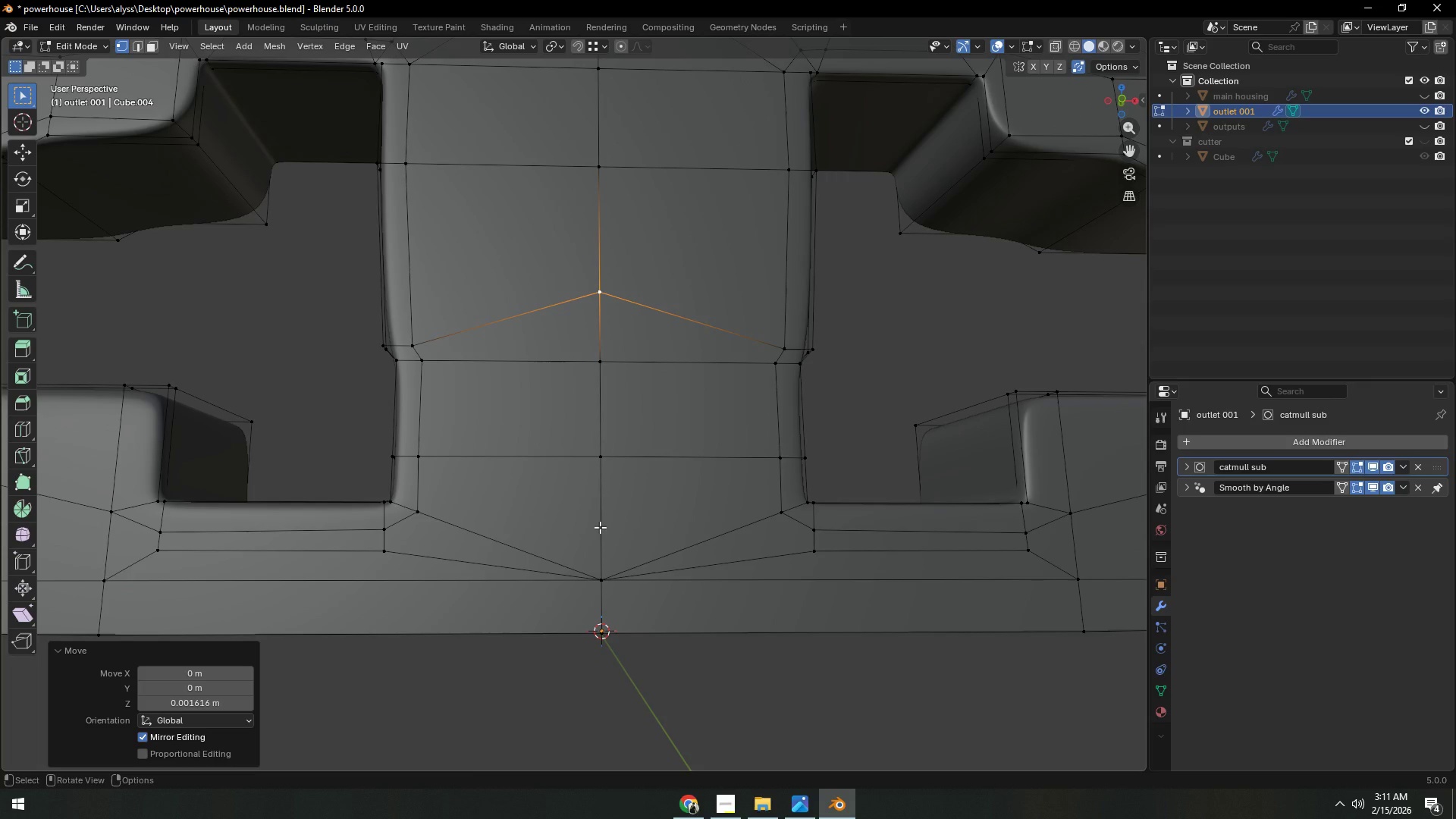 
left_click([599, 528])
 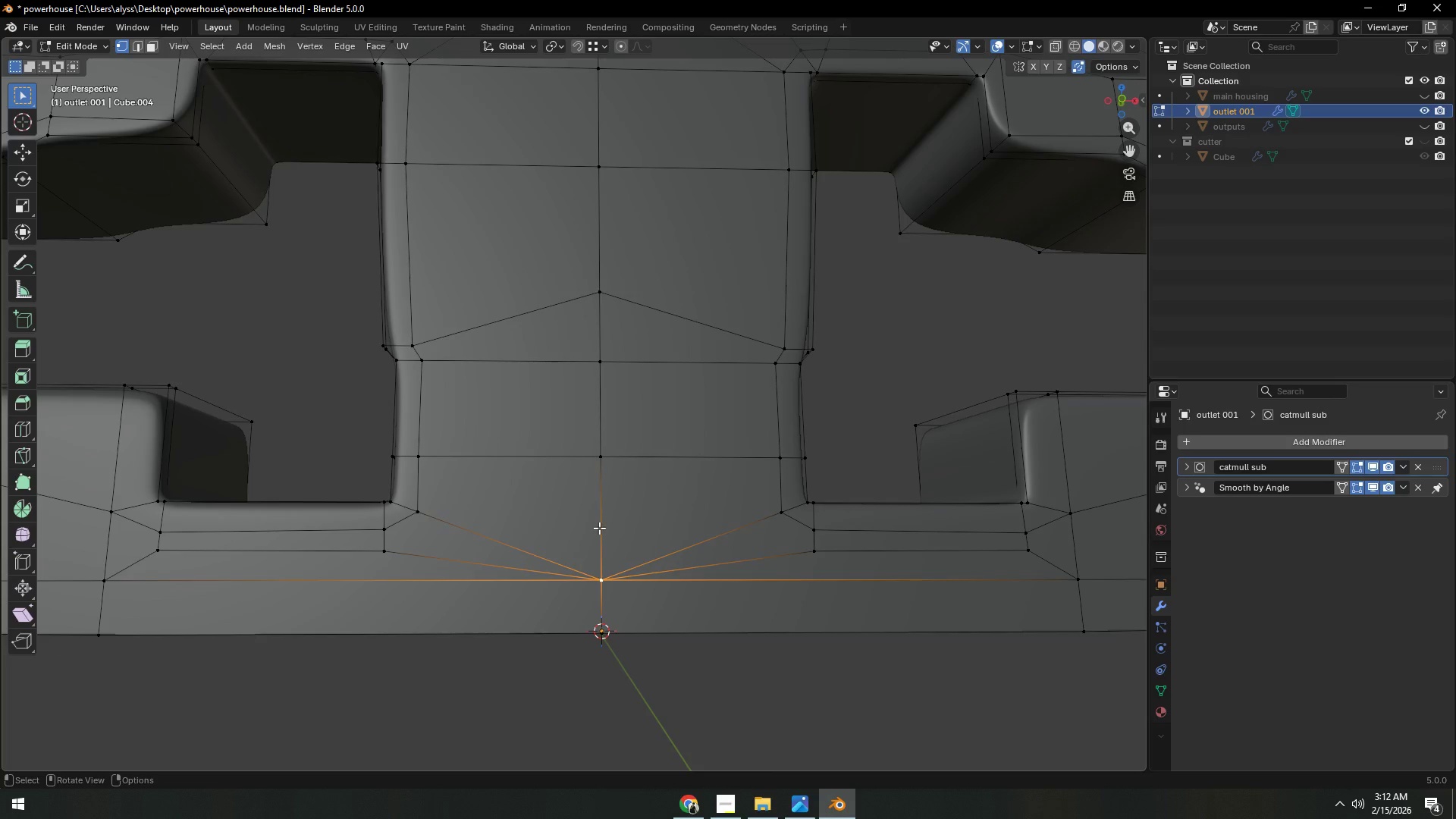 
key(2)
 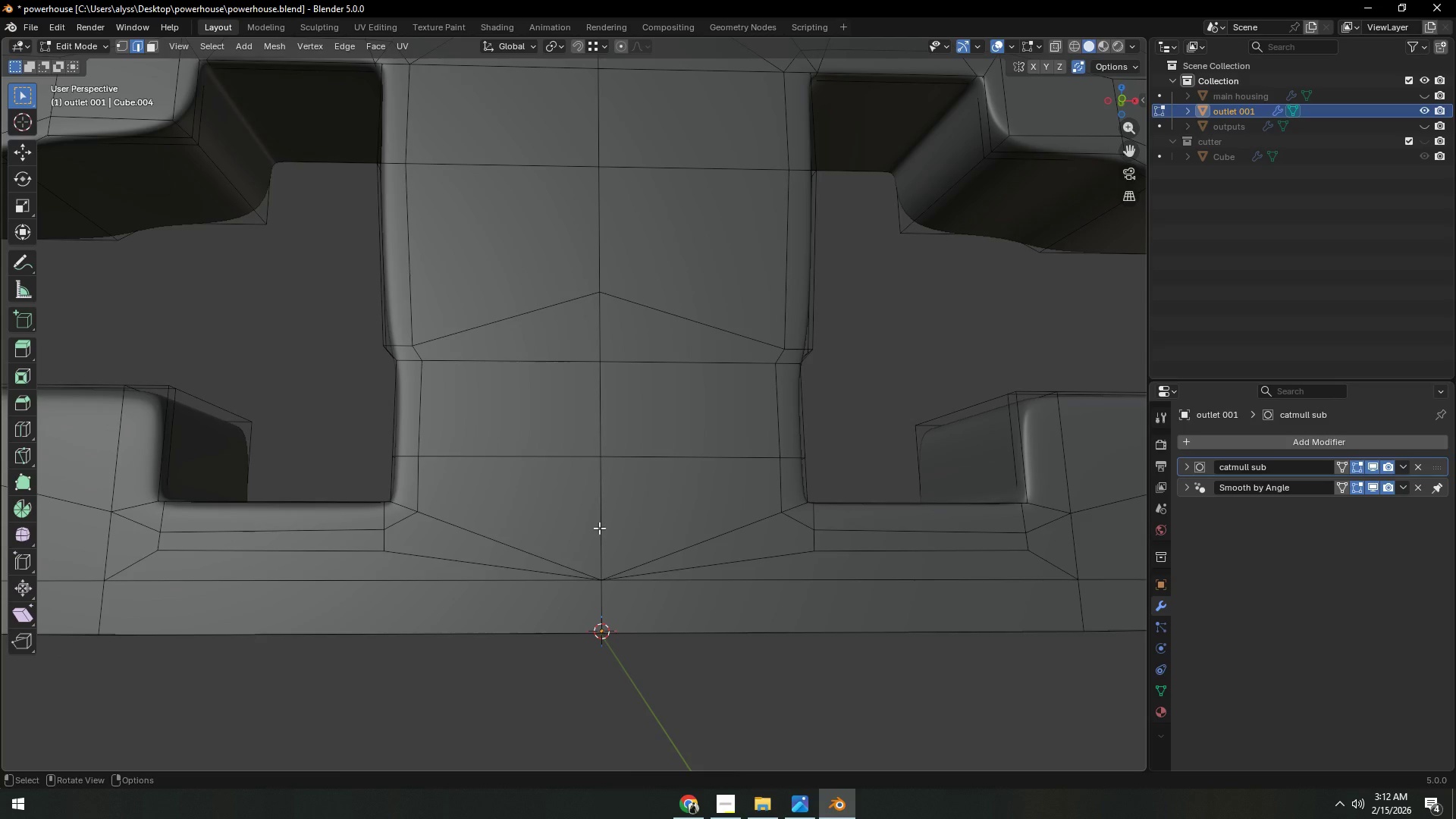 
left_click([599, 528])
 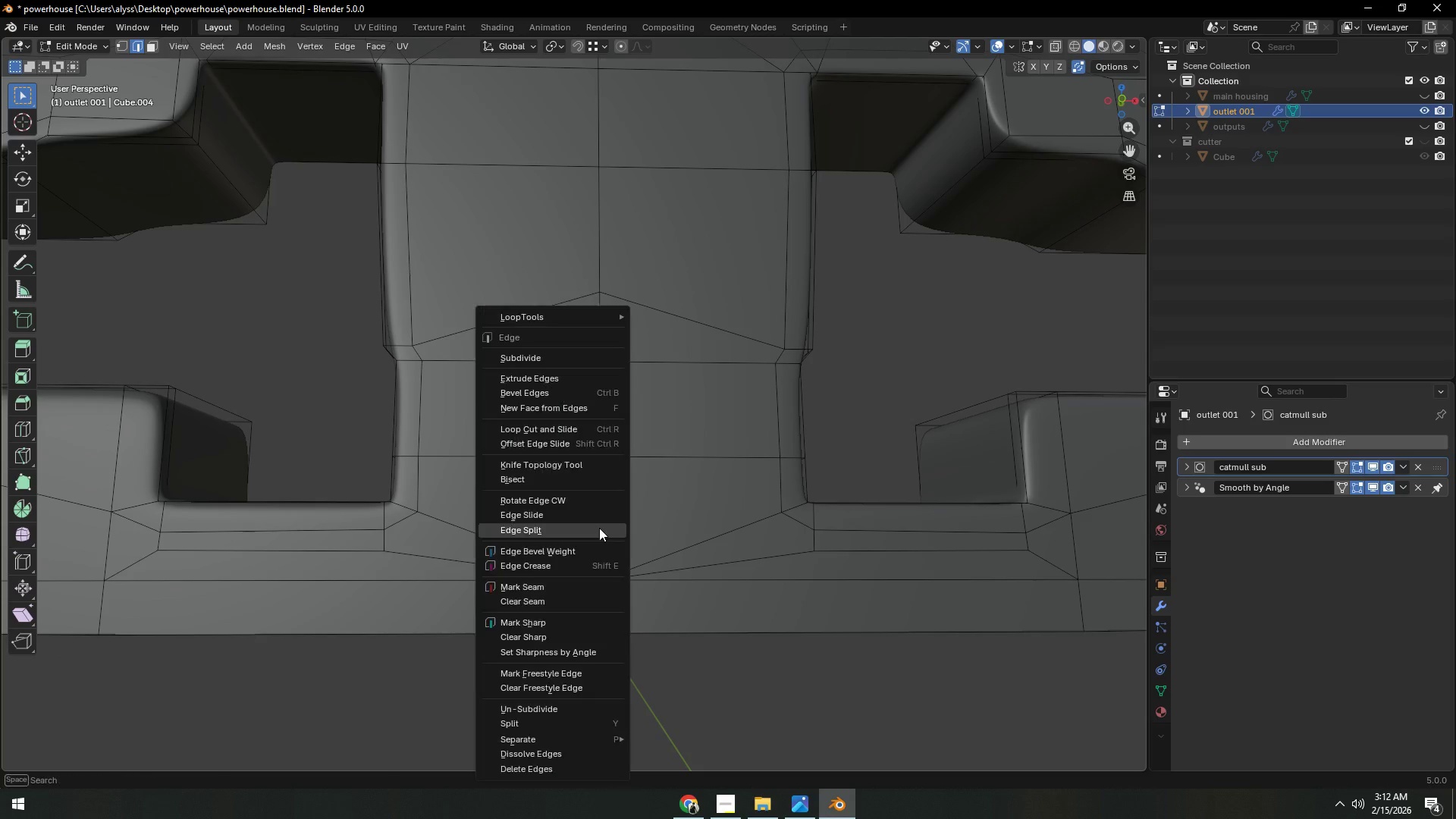 
right_click([599, 528])
 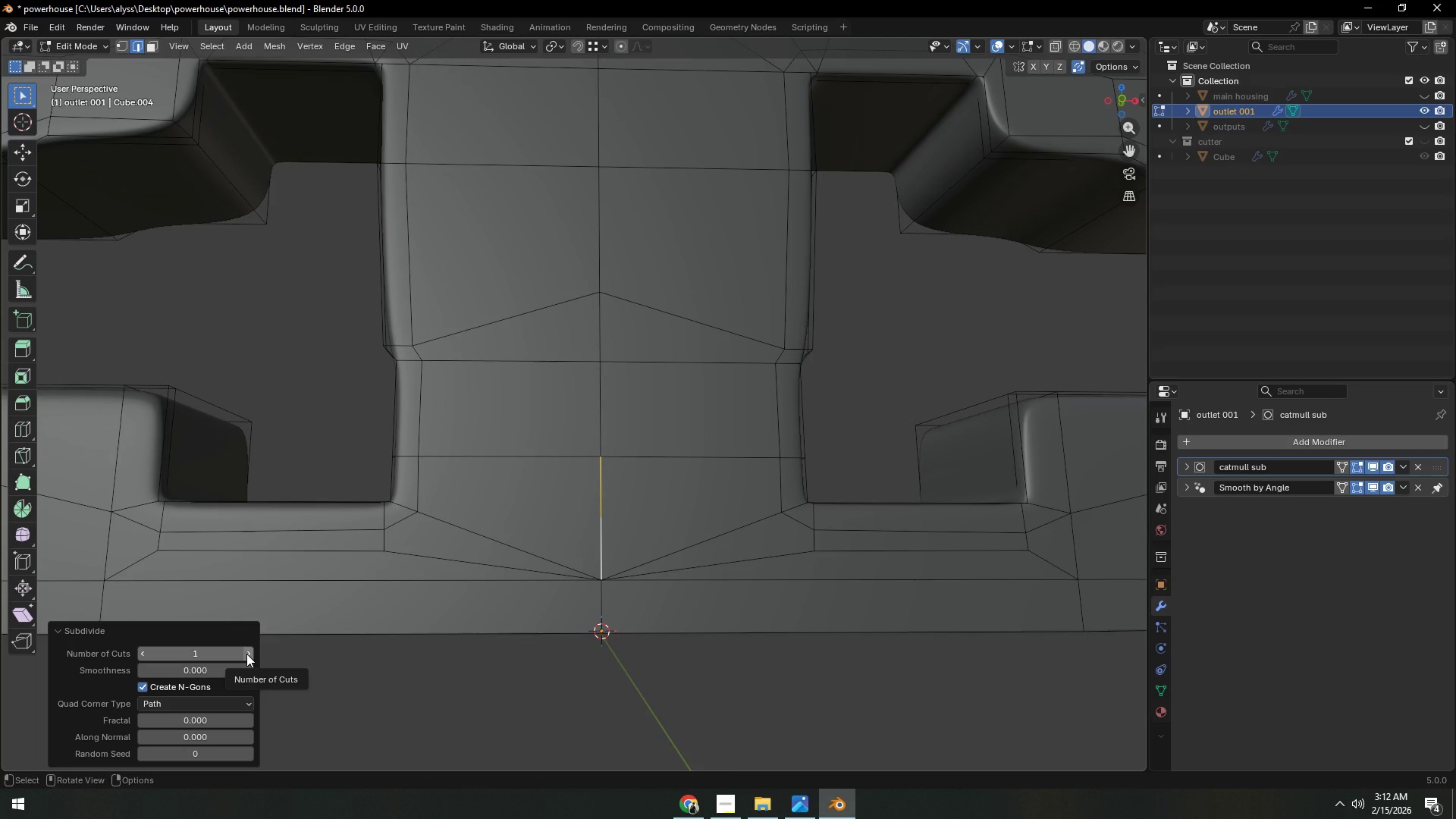 
wait(6.16)
 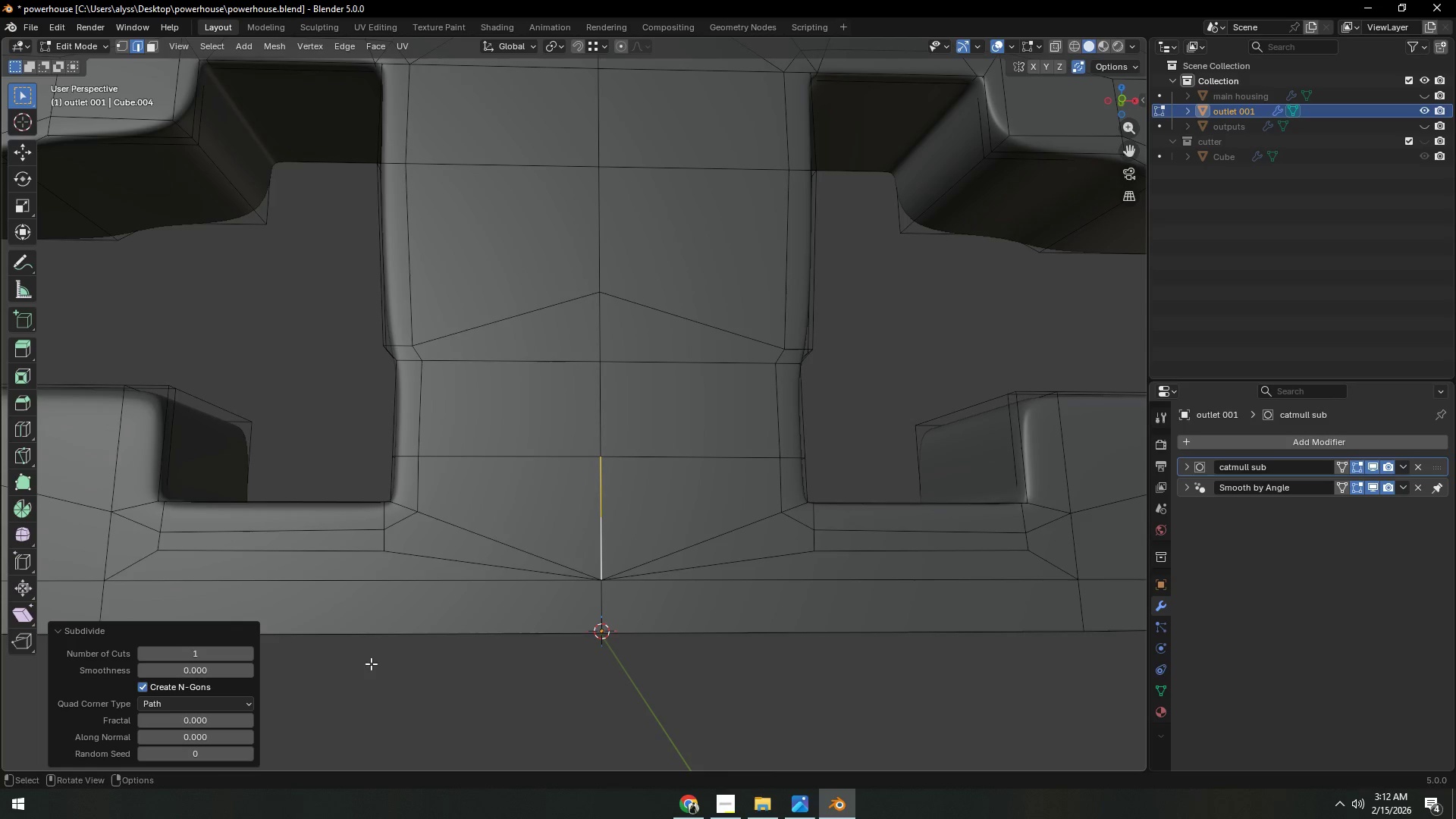 
hold_key(key=ControlLeft, duration=0.44)
 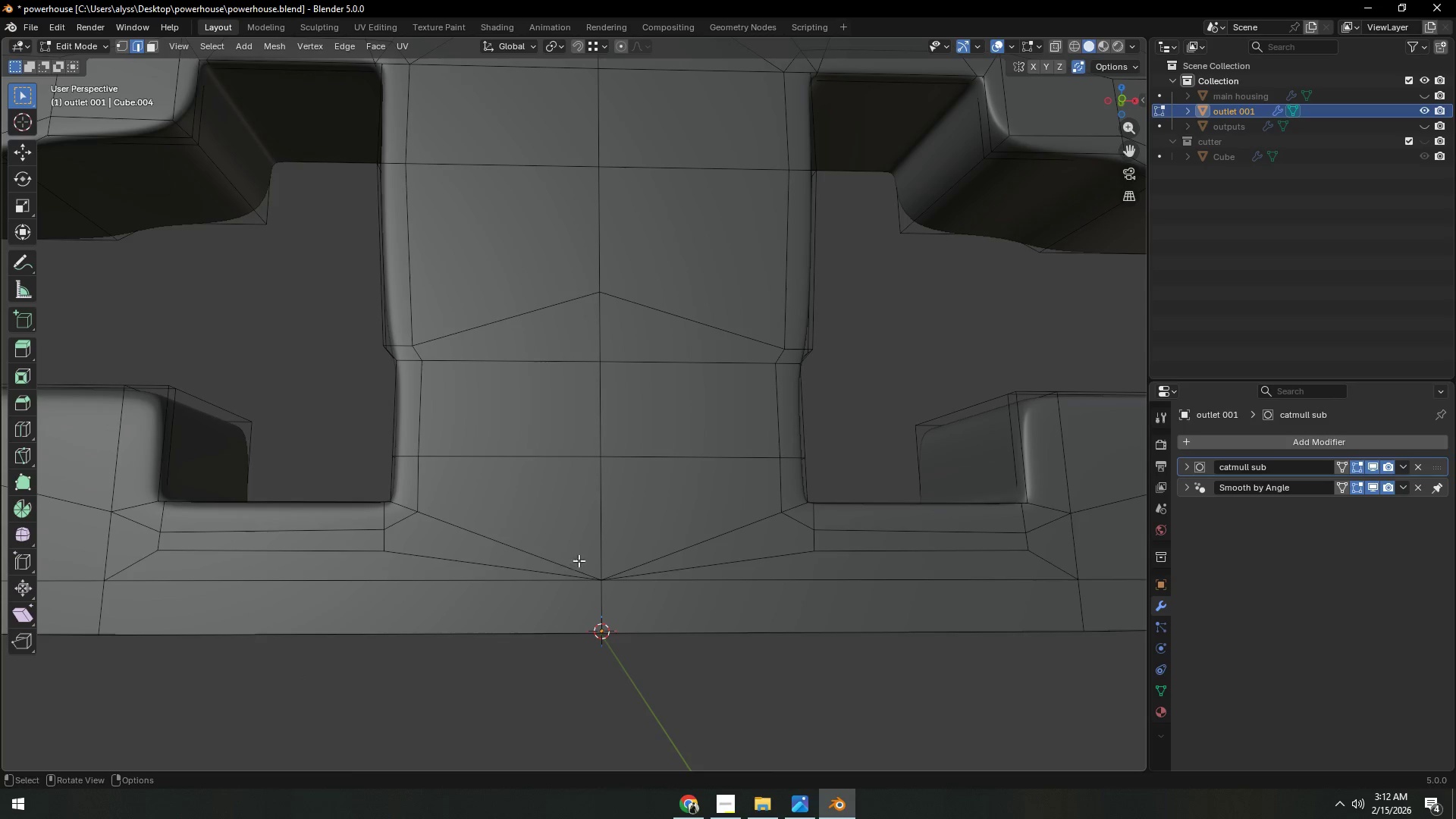 
left_click([601, 550])
 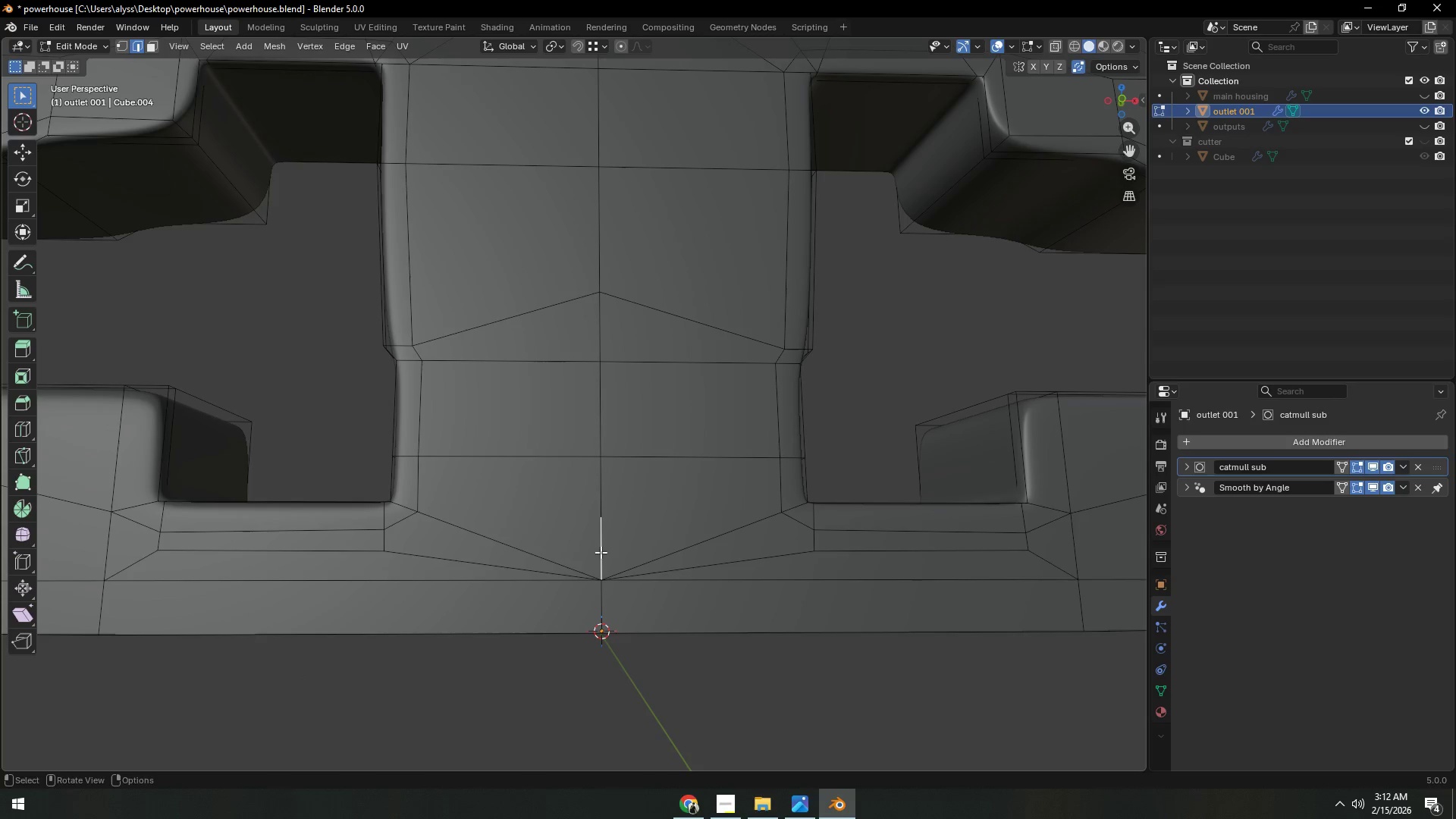 
key(Control+Z)
 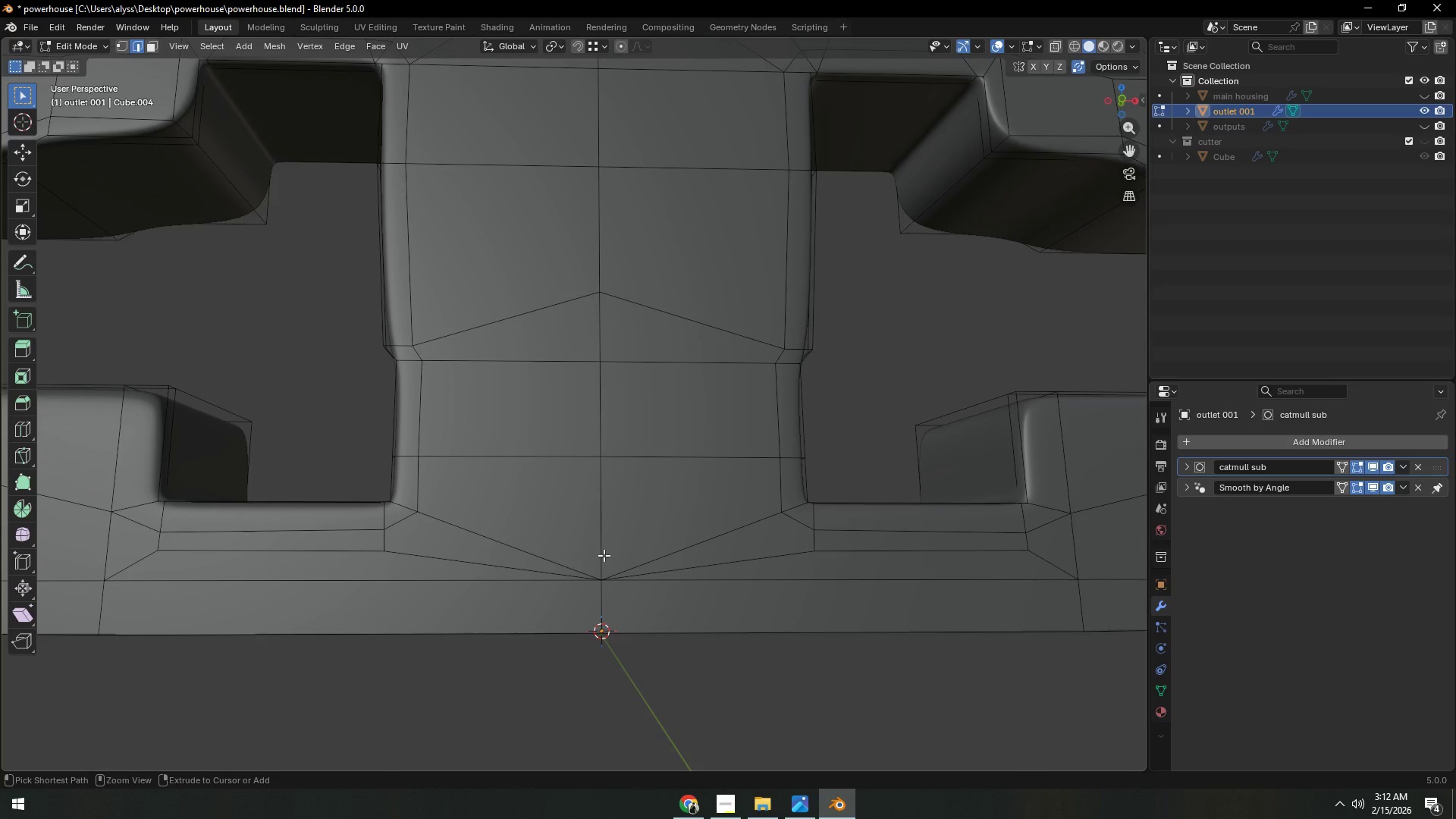 
left_click([604, 555])
 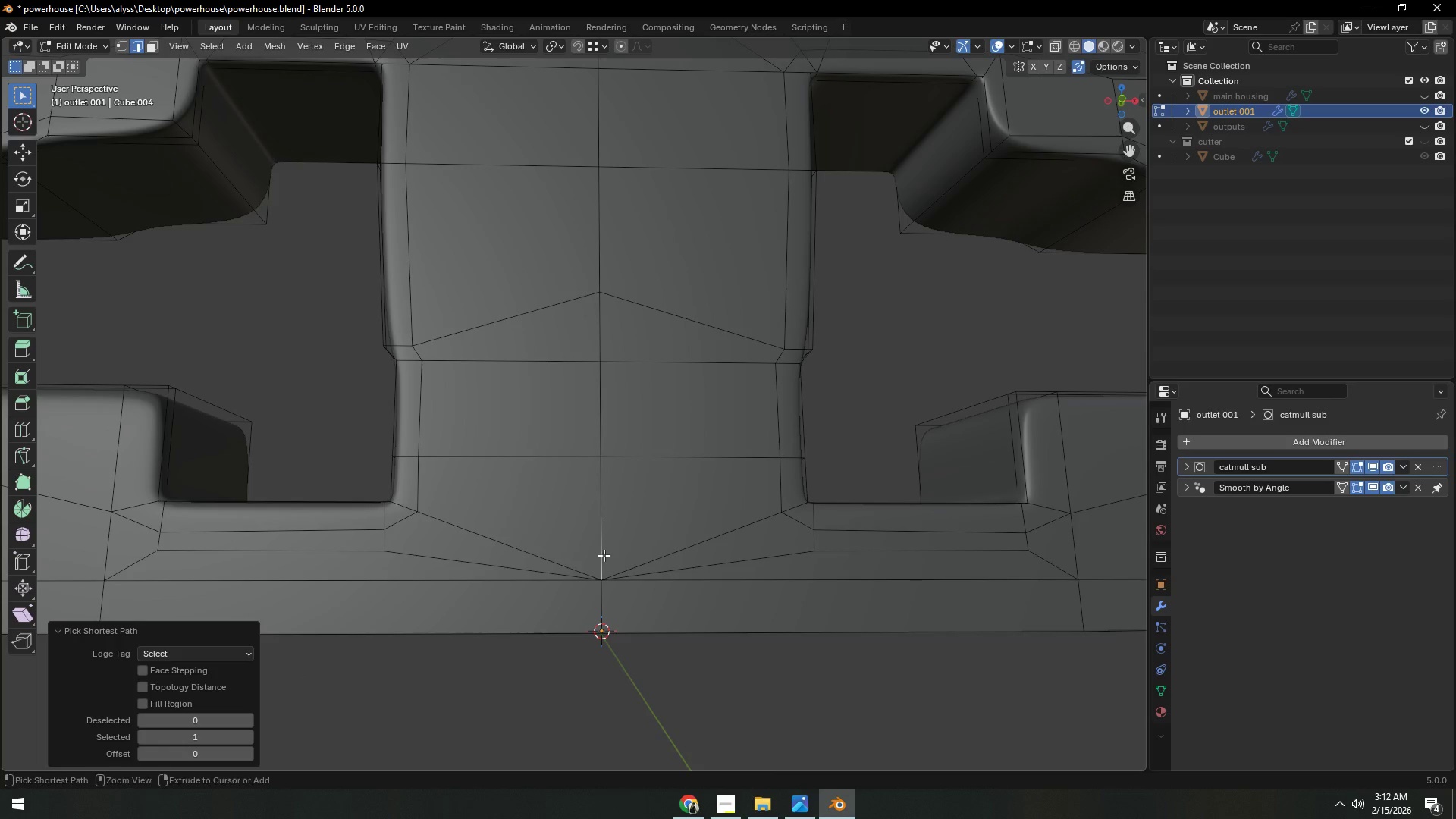 
key(Control+Z)
 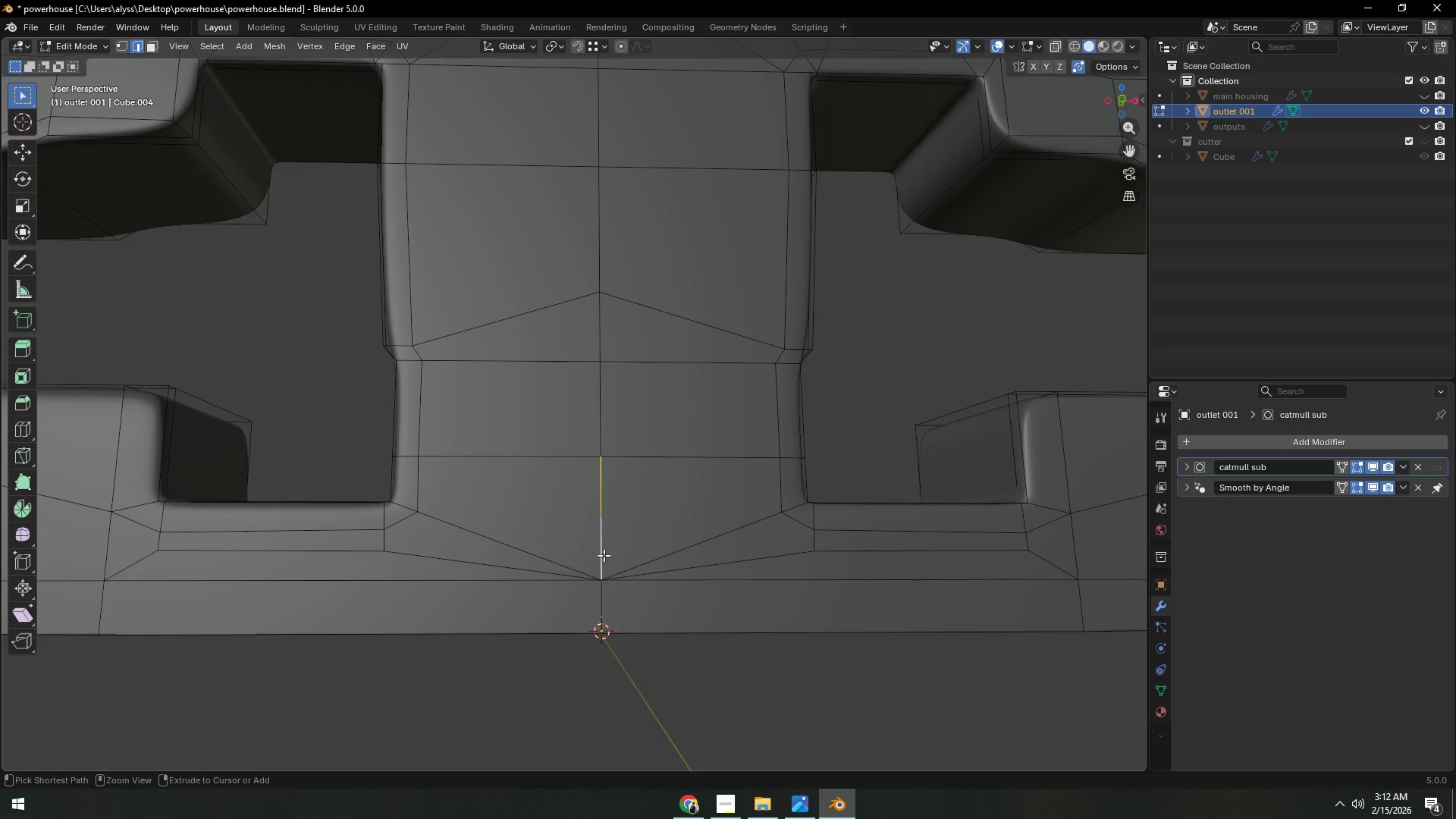 
key(Control+Z)
 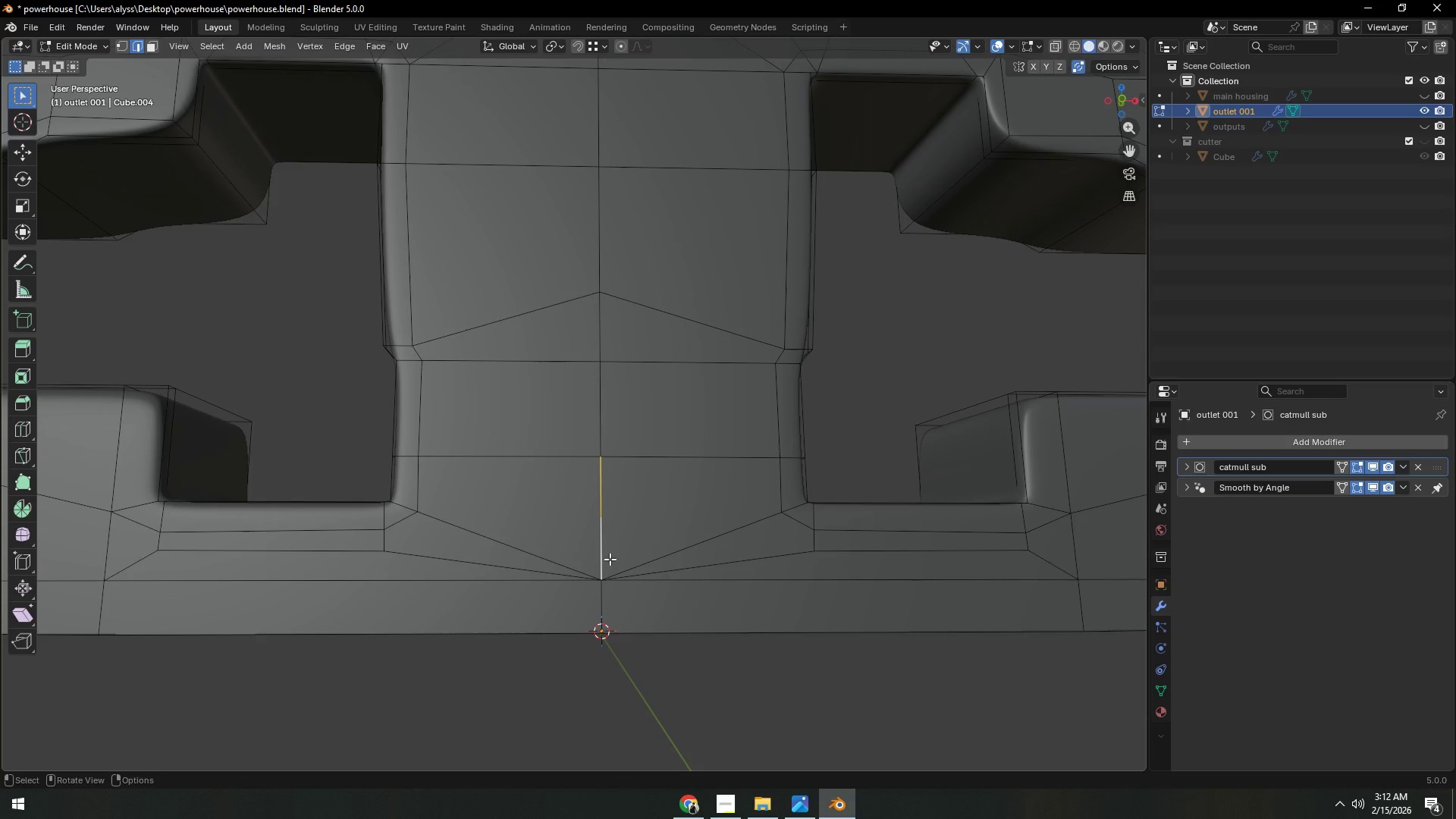 
key(Control+Z)
 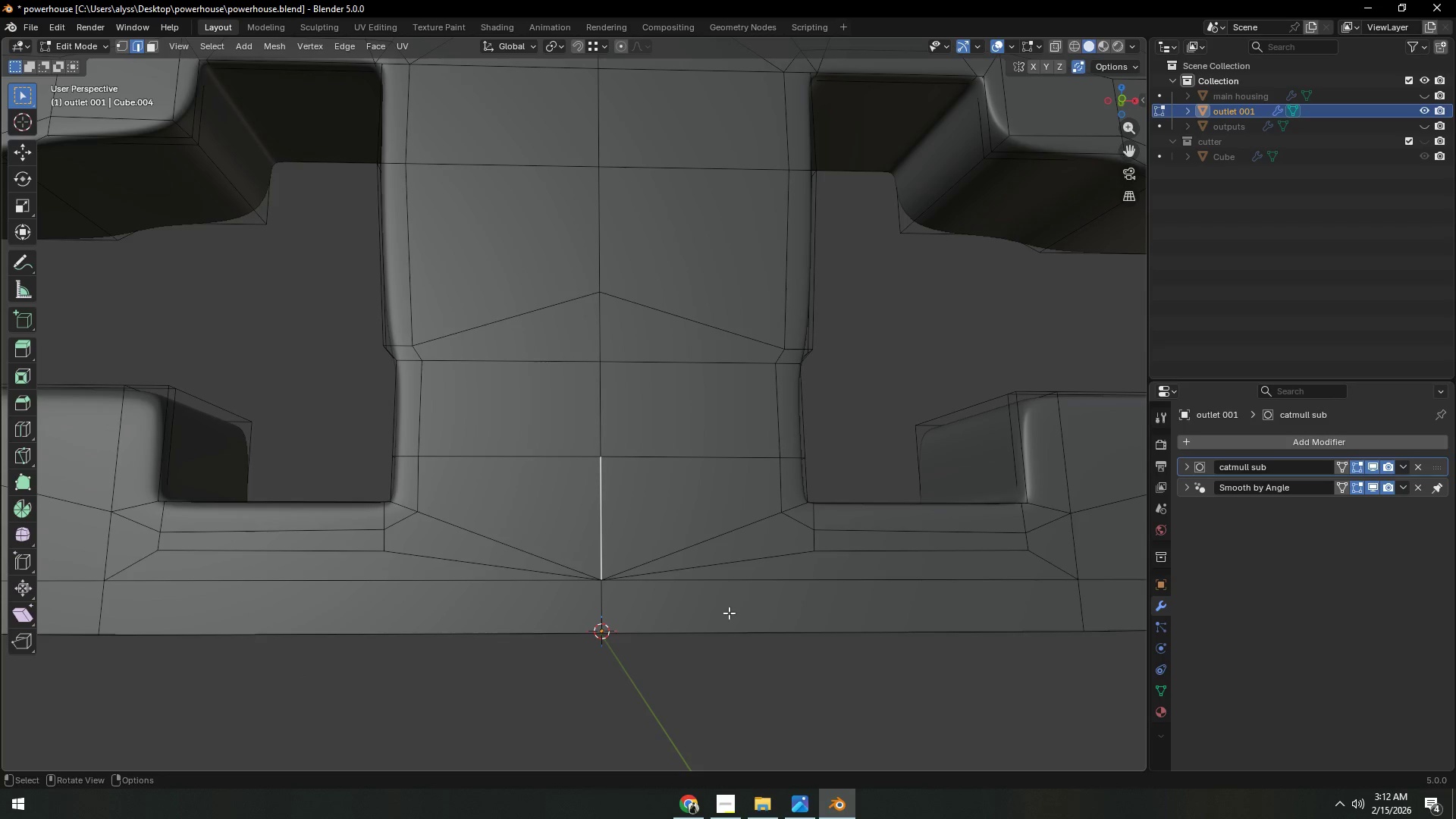 
key(1)
 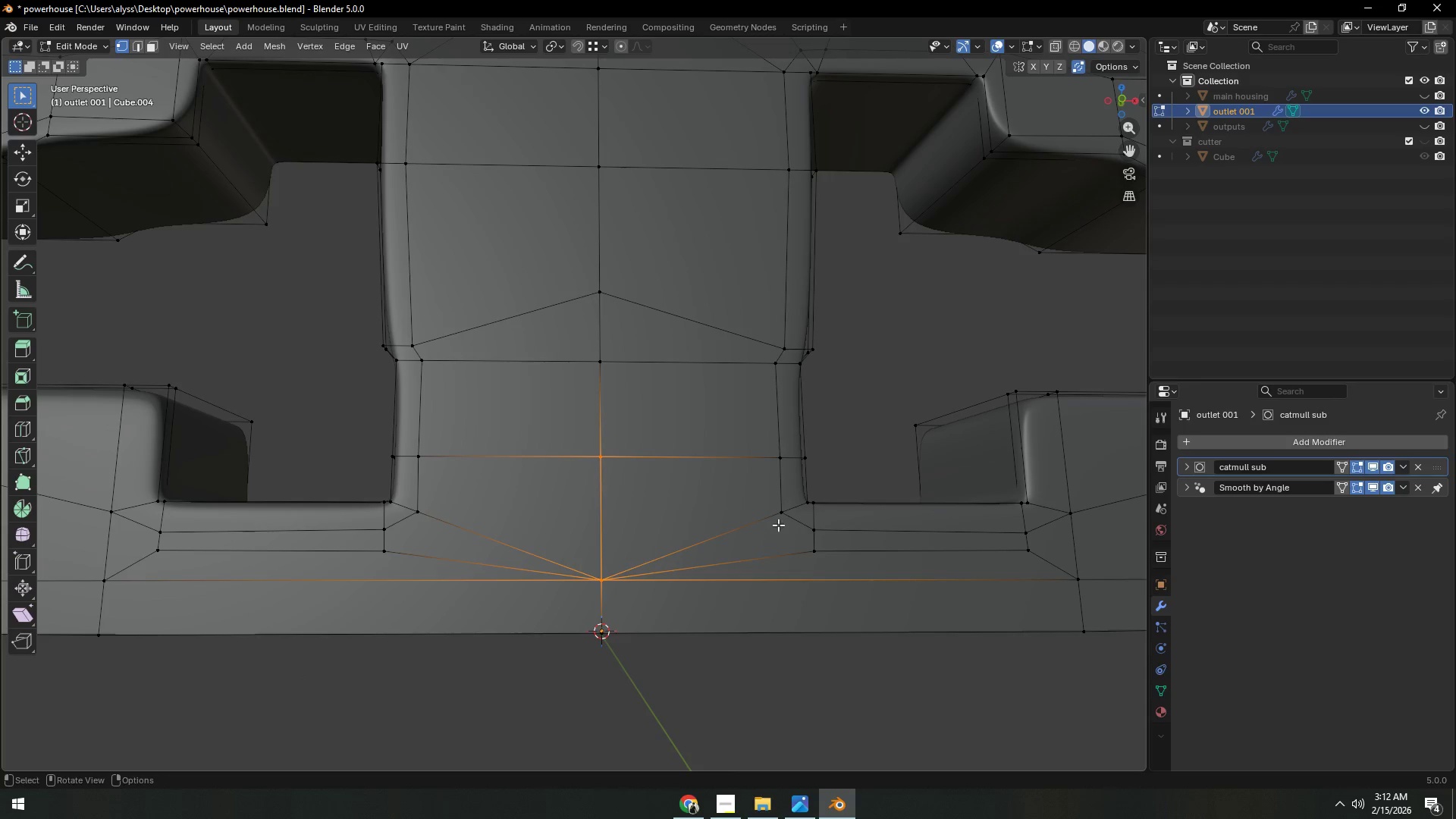 
left_click([780, 519])
 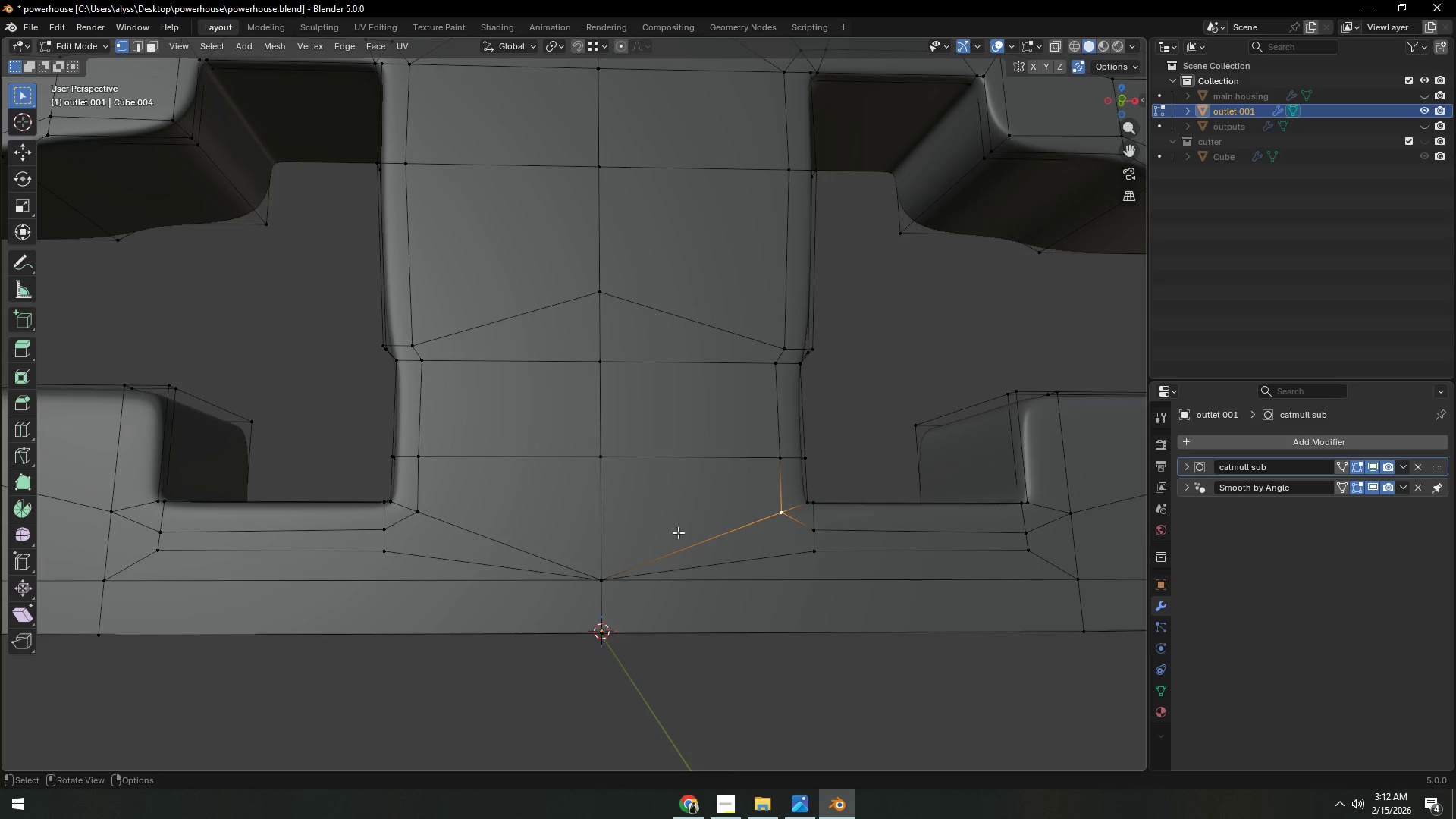 
hold_key(key=ShiftLeft, duration=0.7)
left_click([428, 513])
 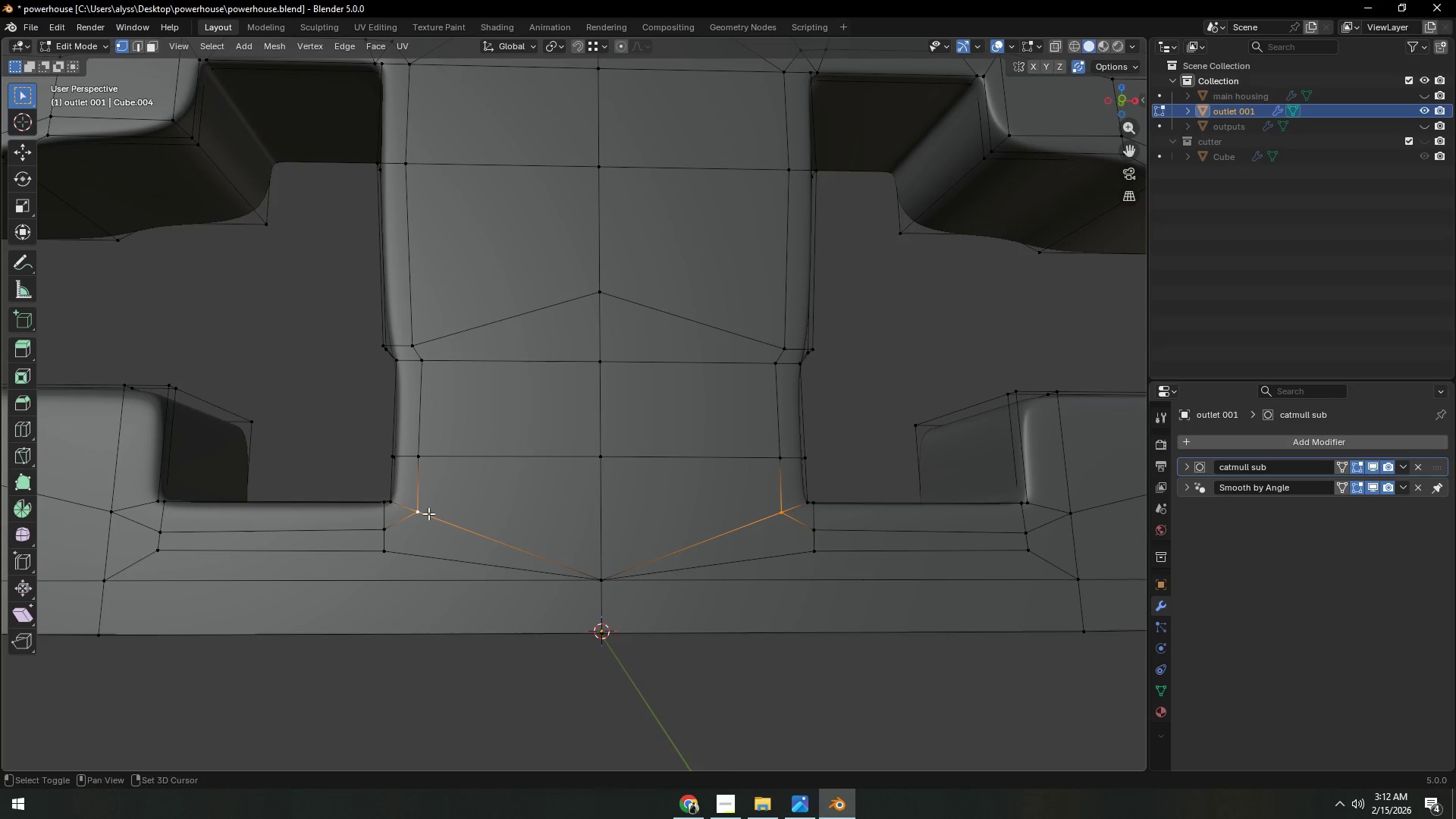 
hold_key(key=ShiftLeft, duration=10.19)
 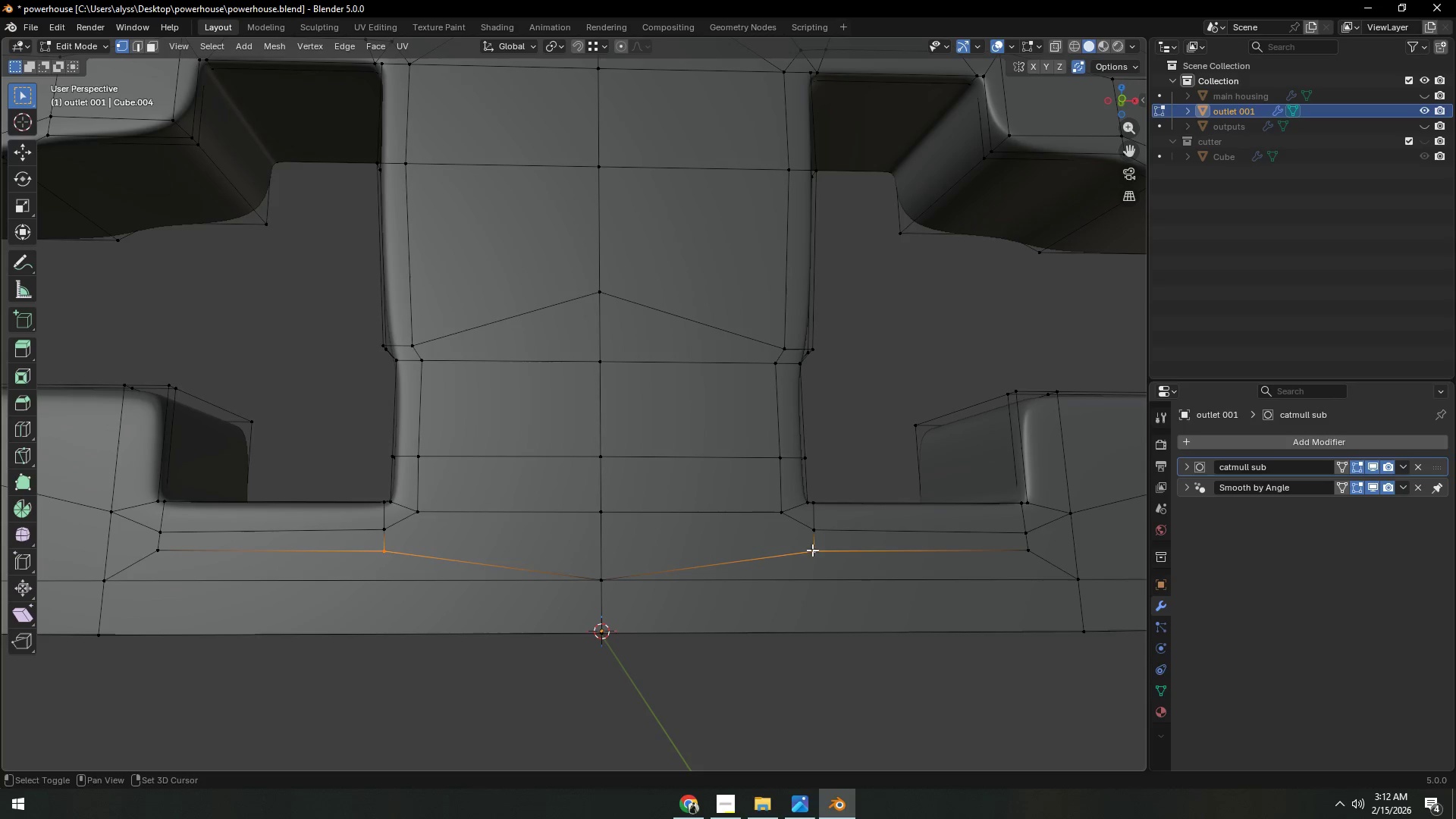 
key(J)
 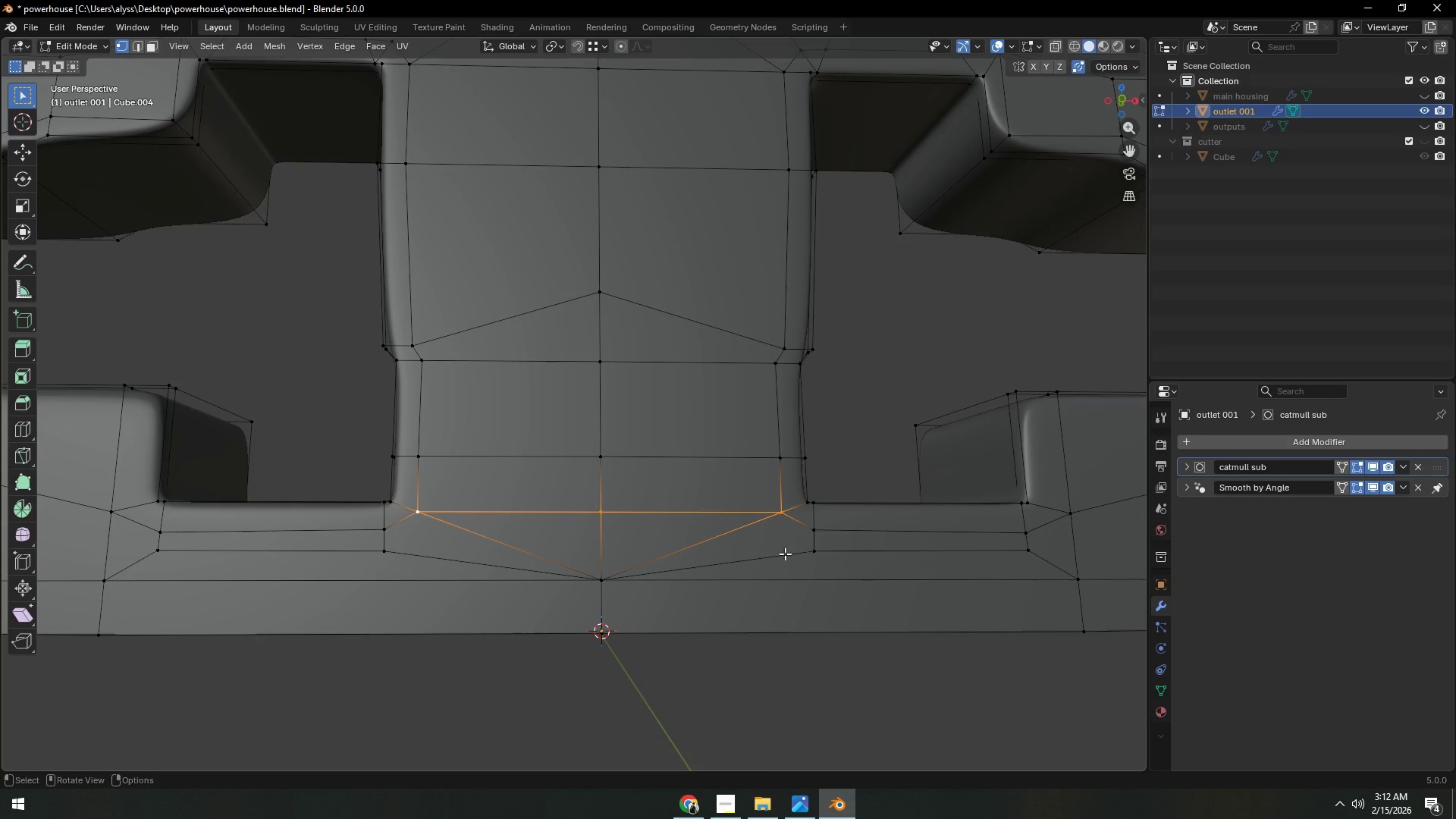 
key(2)
 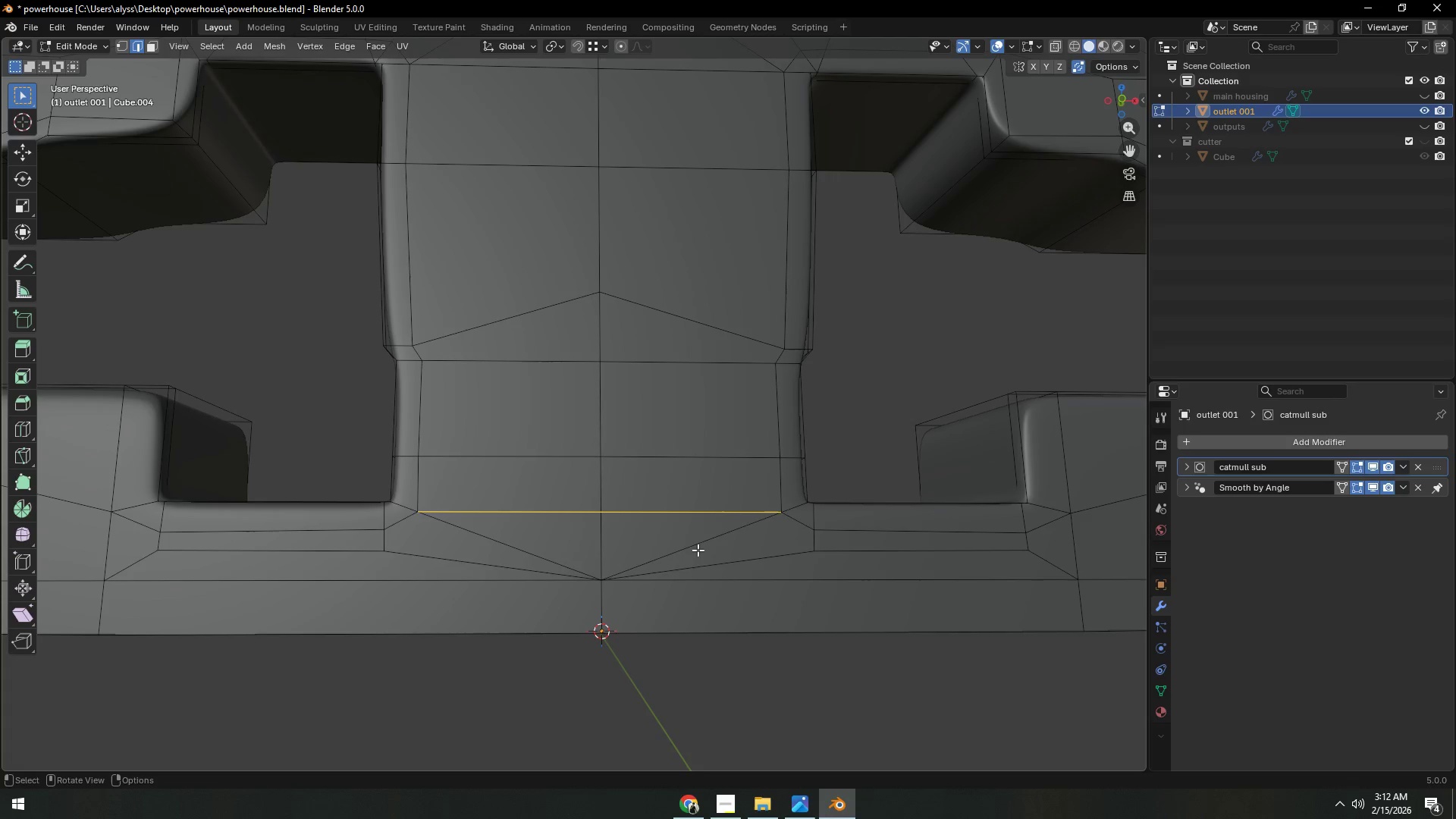 
left_click([698, 550])
 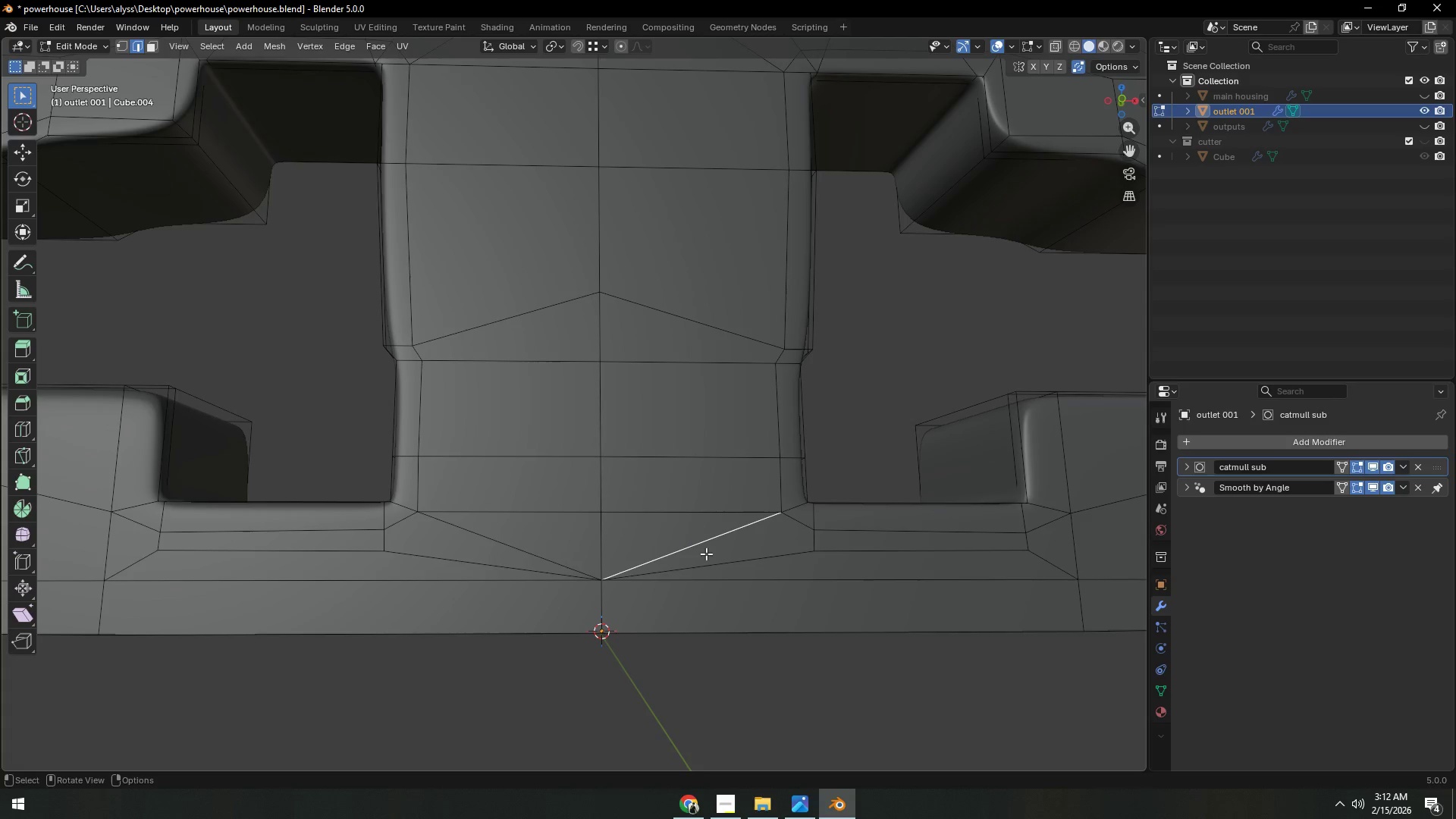 
key(Control+X)
 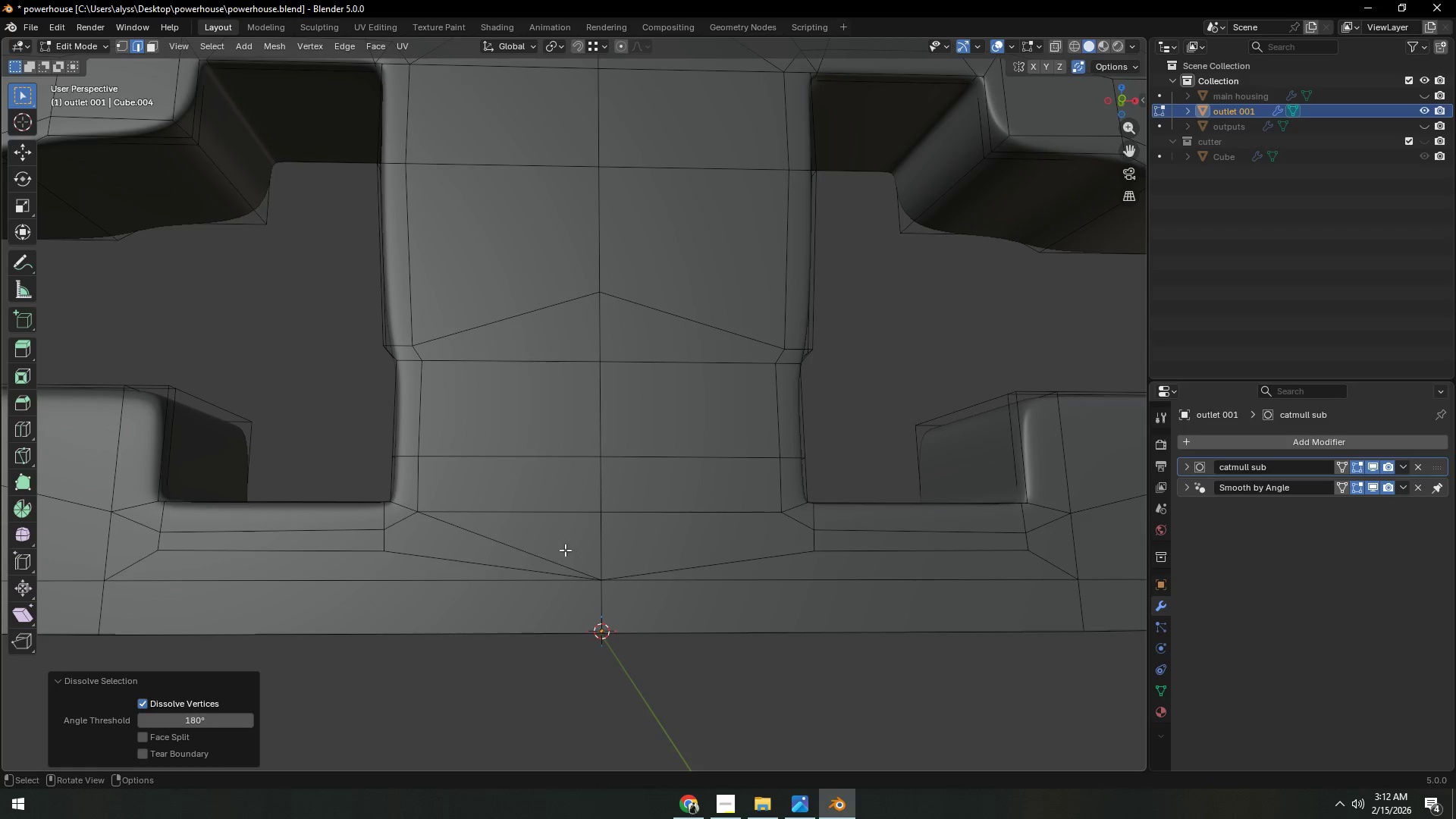 
left_click([533, 551])
 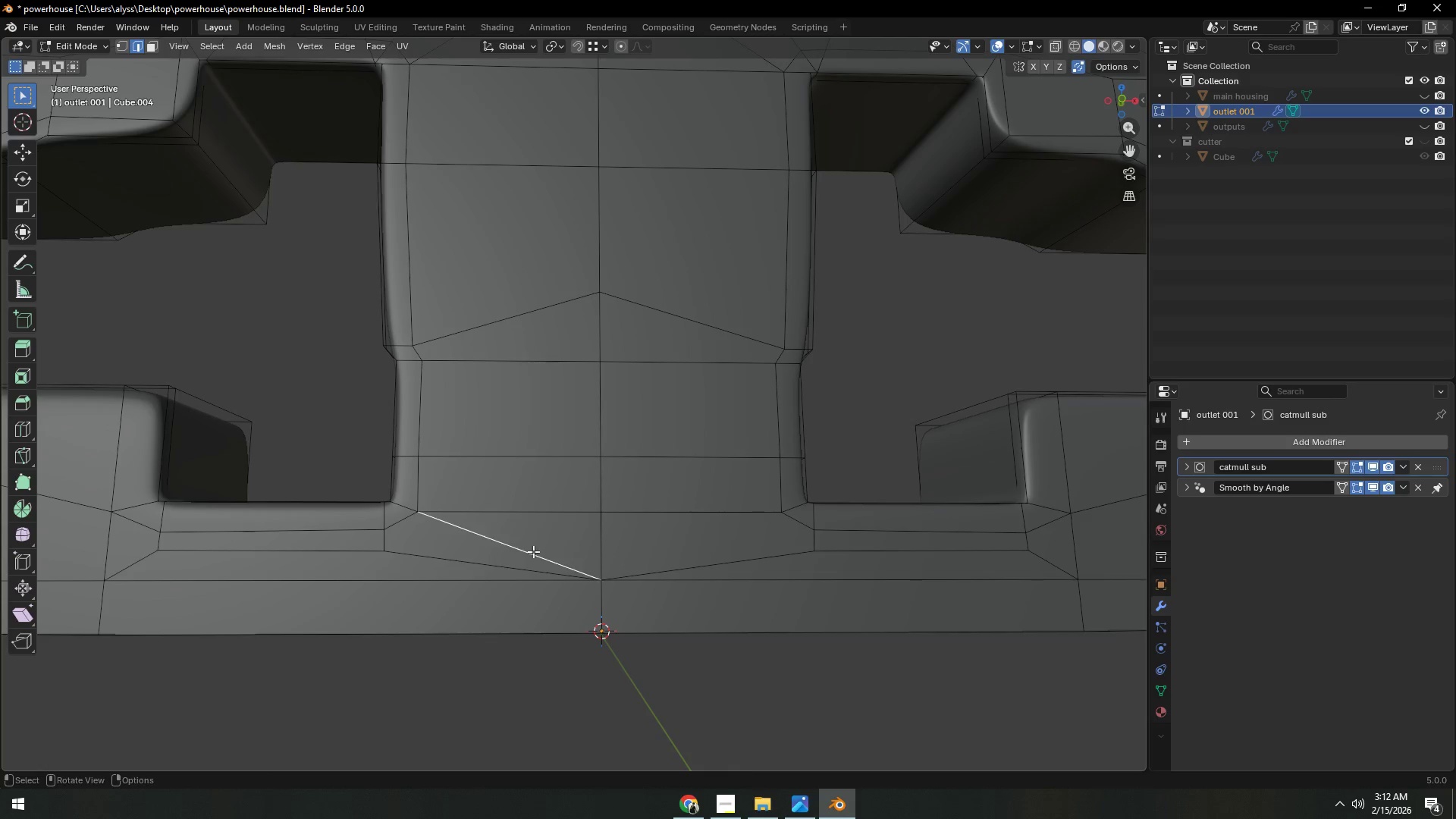 
key(Control+X)
 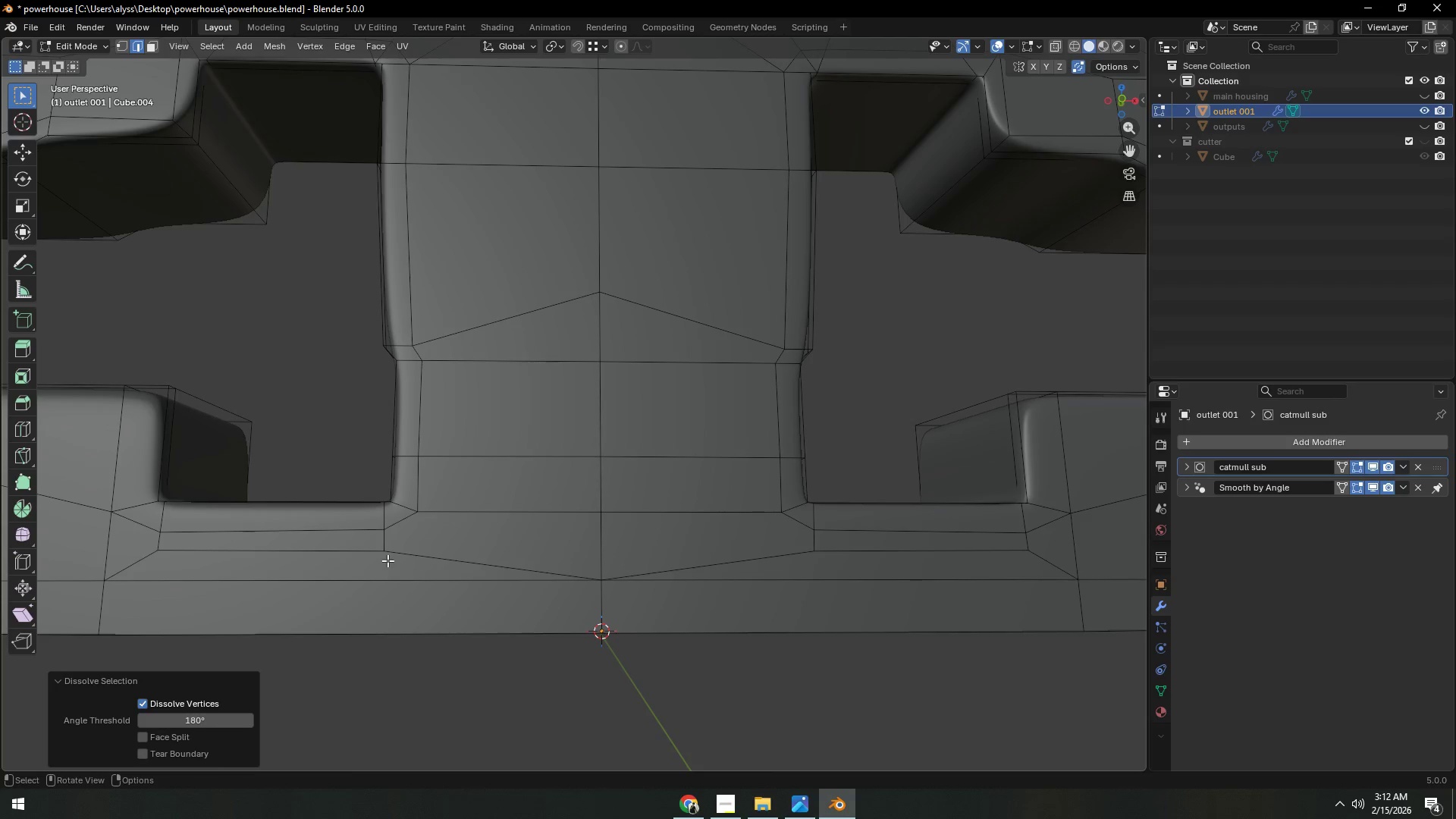 
key(1)
 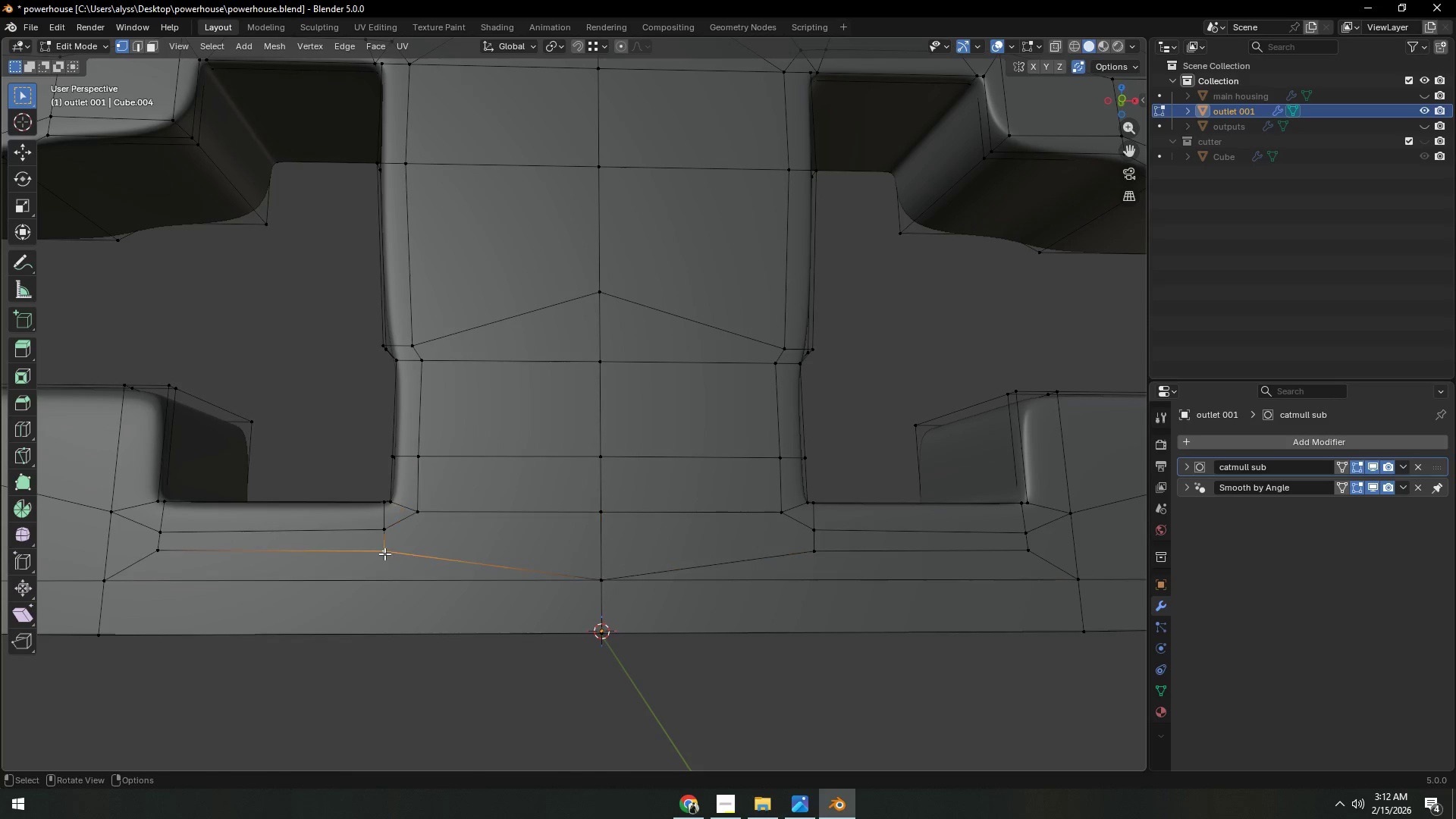 
left_click([384, 554])
 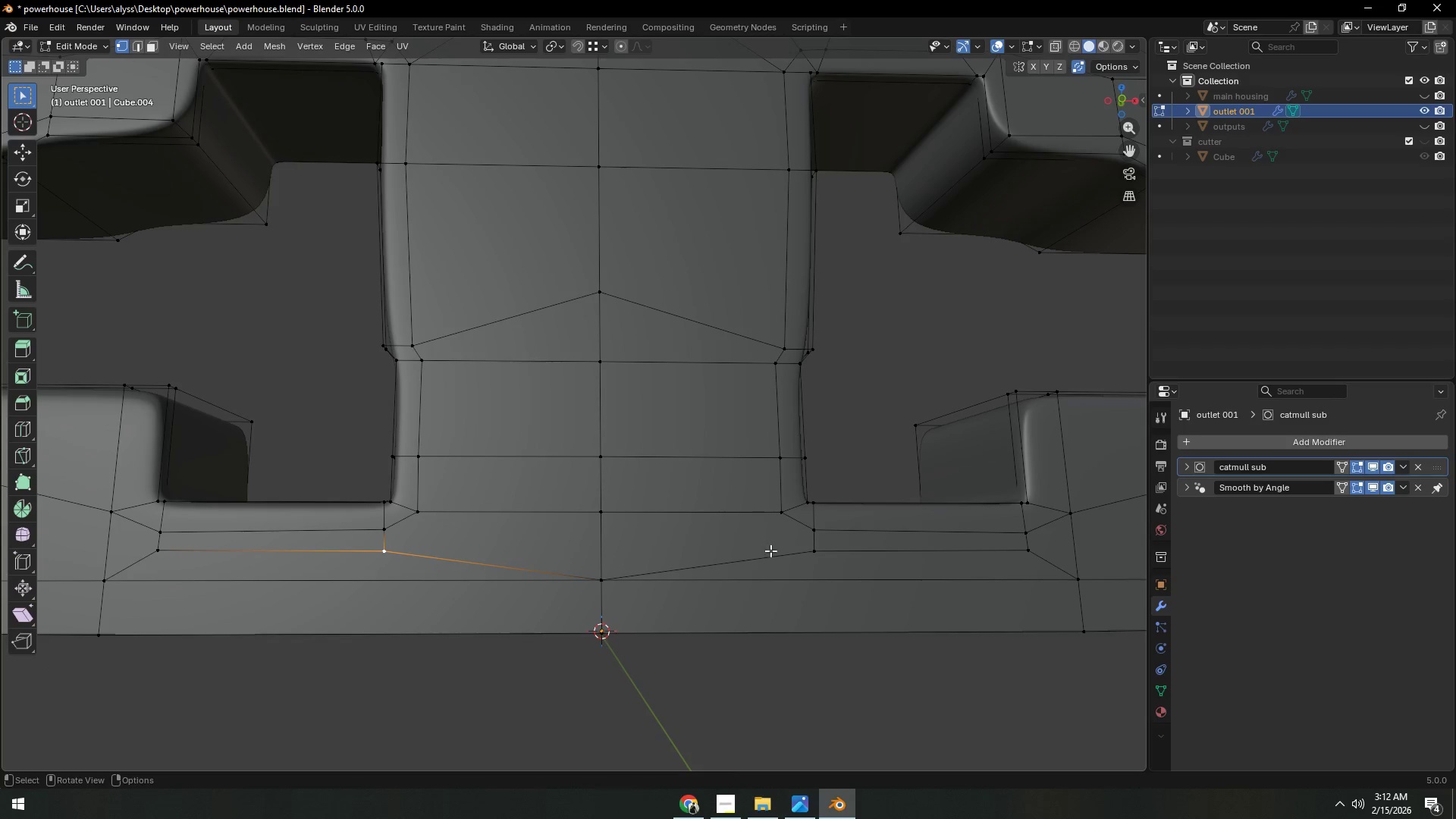 
hold_key(key=ShiftLeft, duration=0.88)
 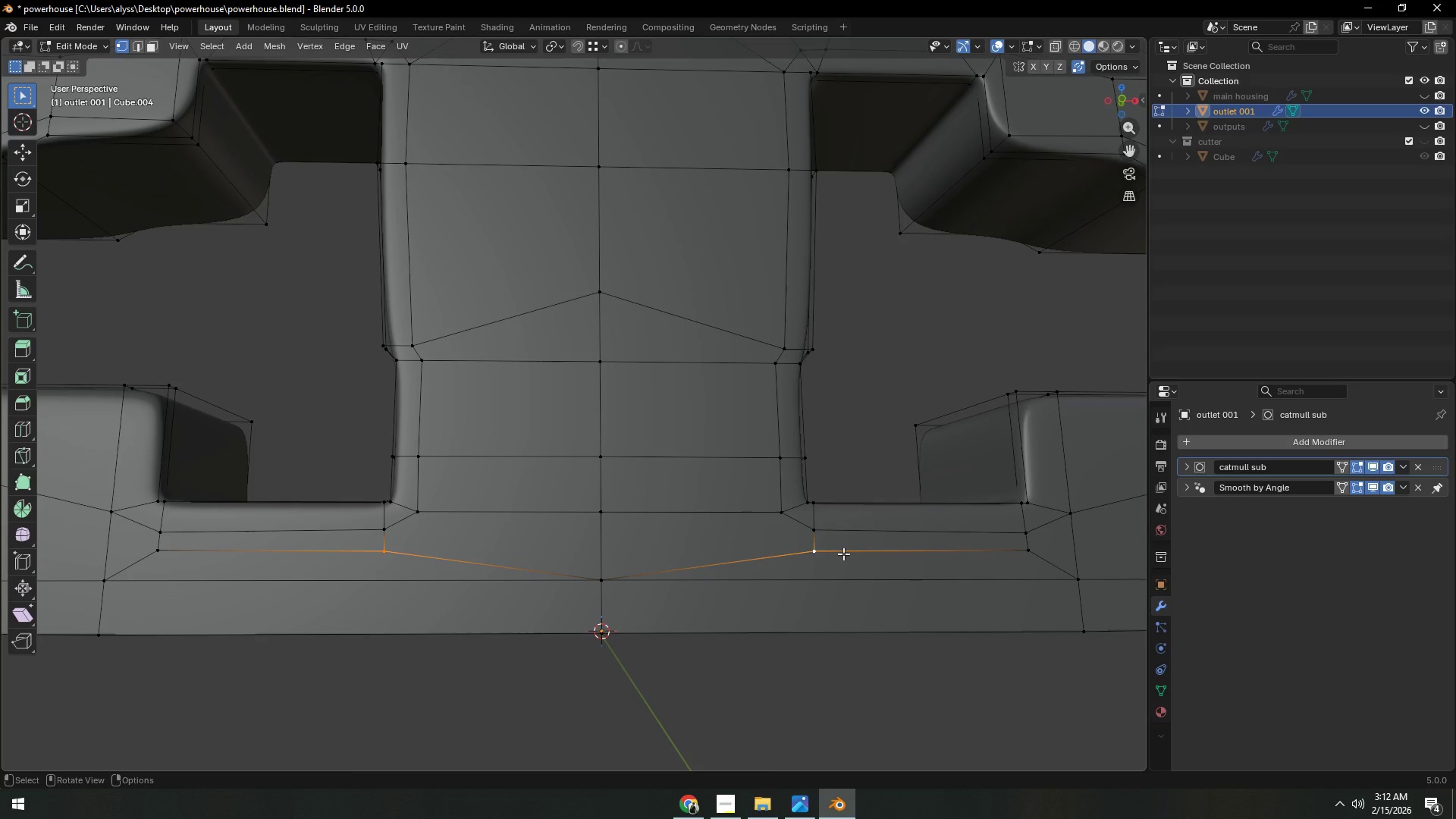 
wait(8.25)
 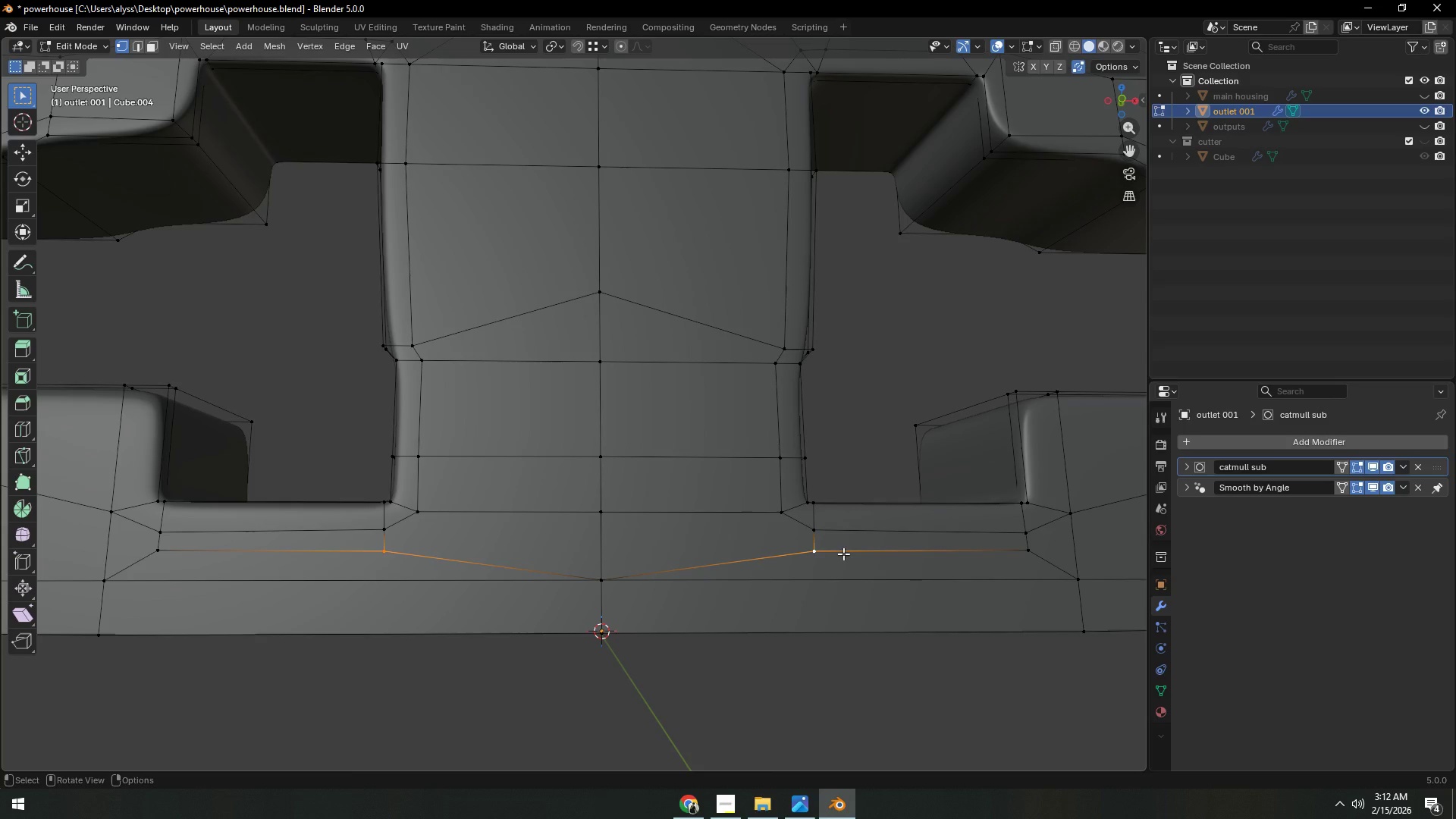 
key(J)
 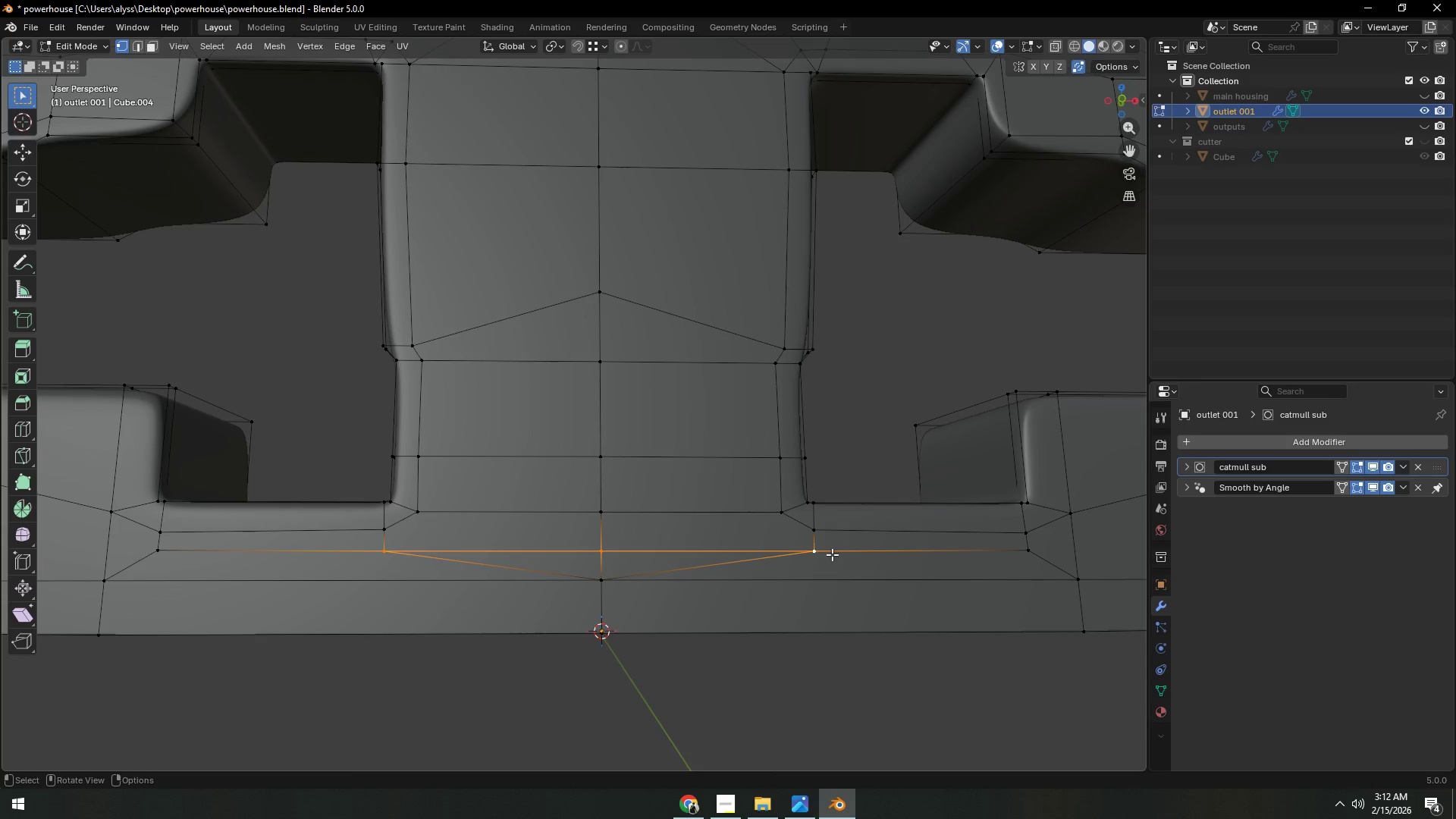 
key(2)
 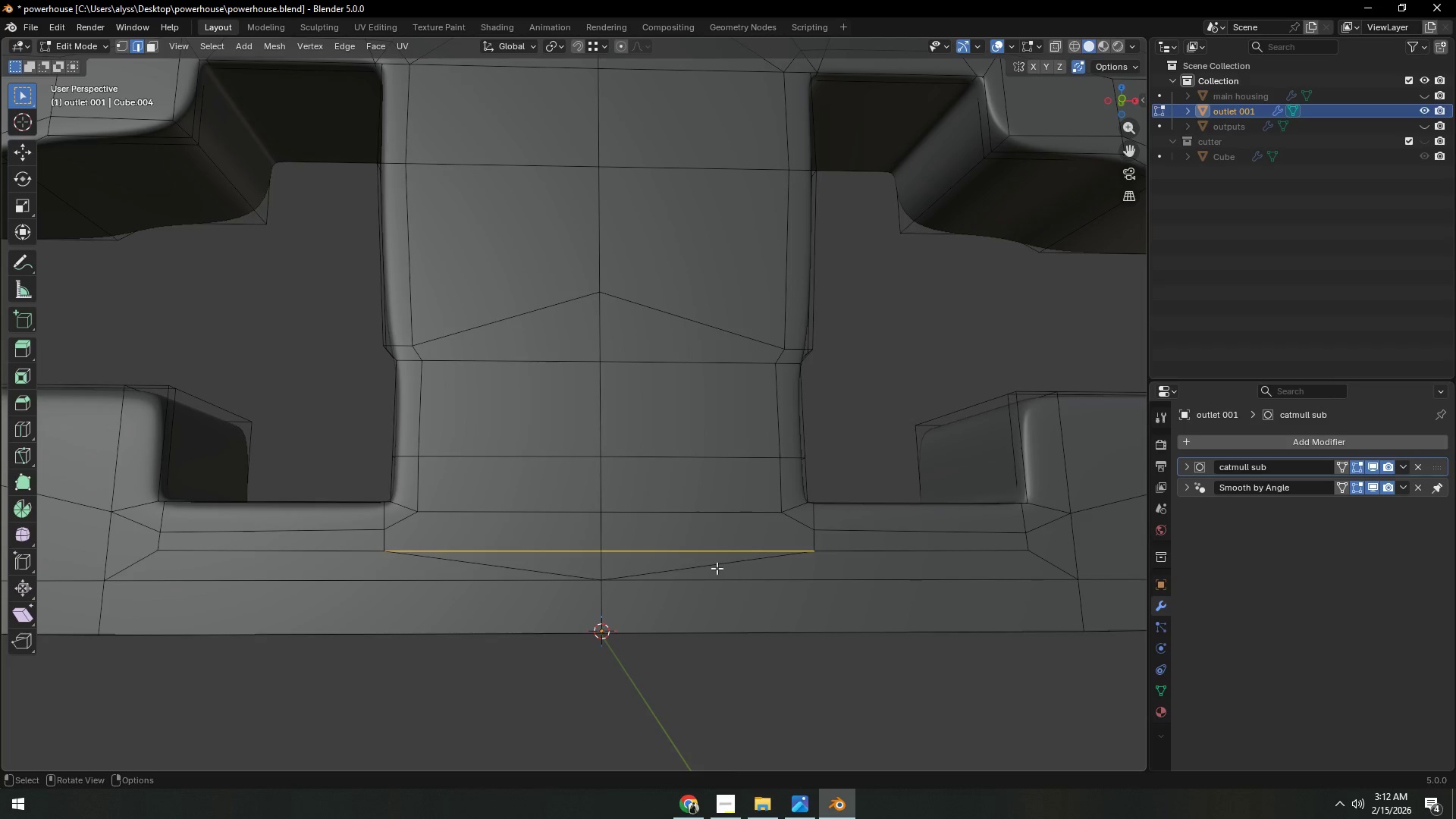 
left_click([714, 567])
 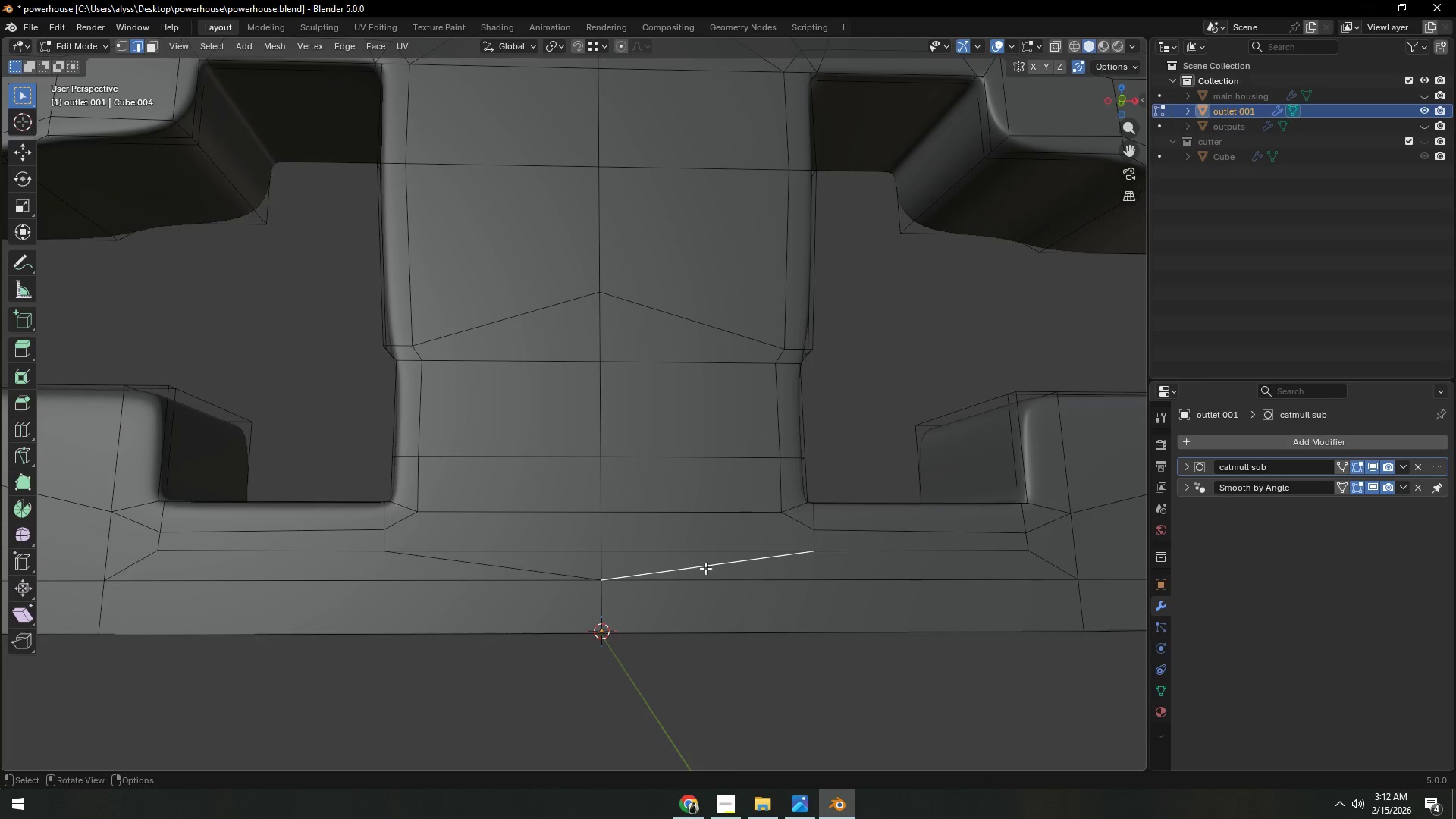 
hold_key(key=ShiftLeft, duration=0.44)
 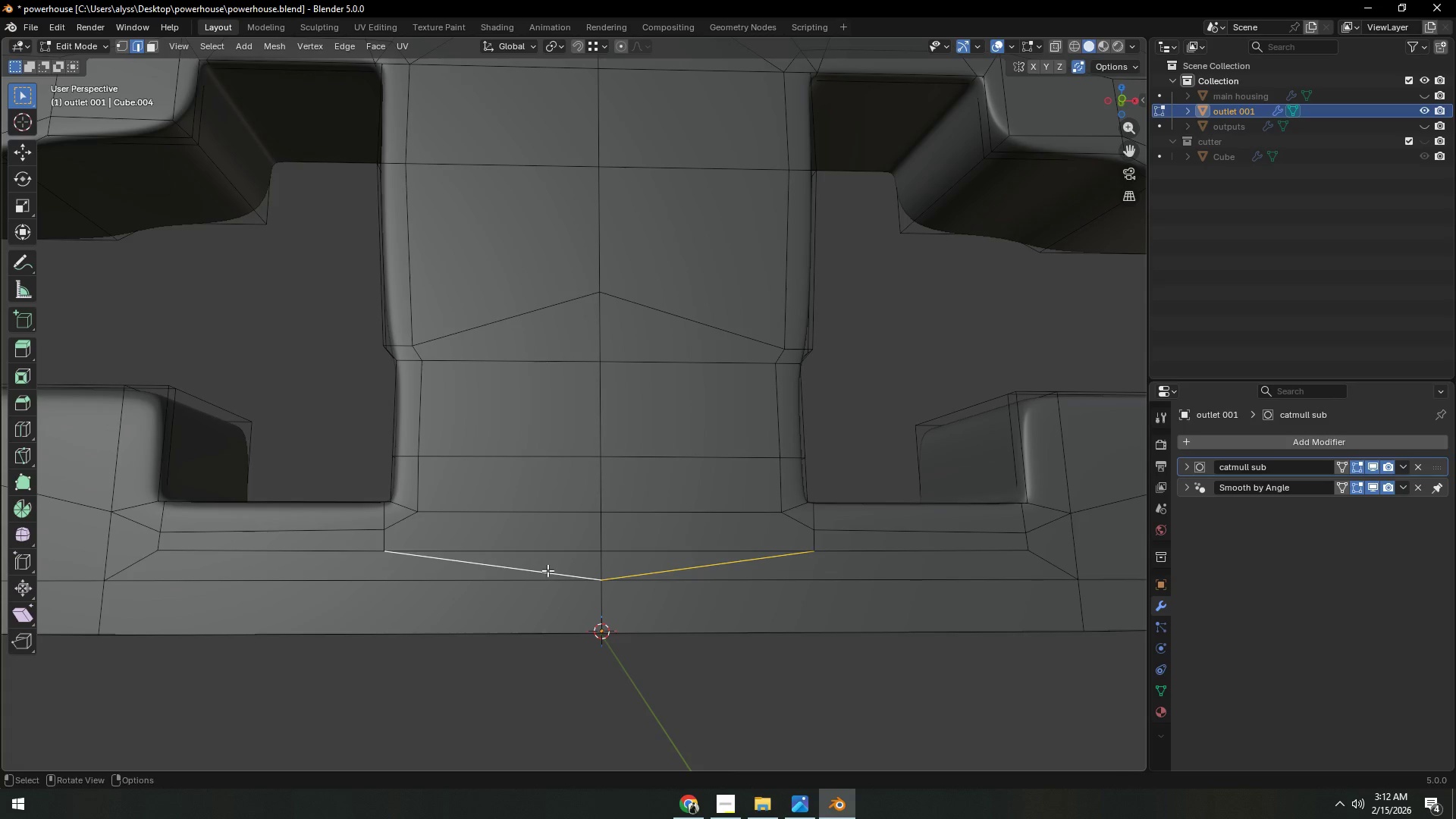 
key(Control+X)
 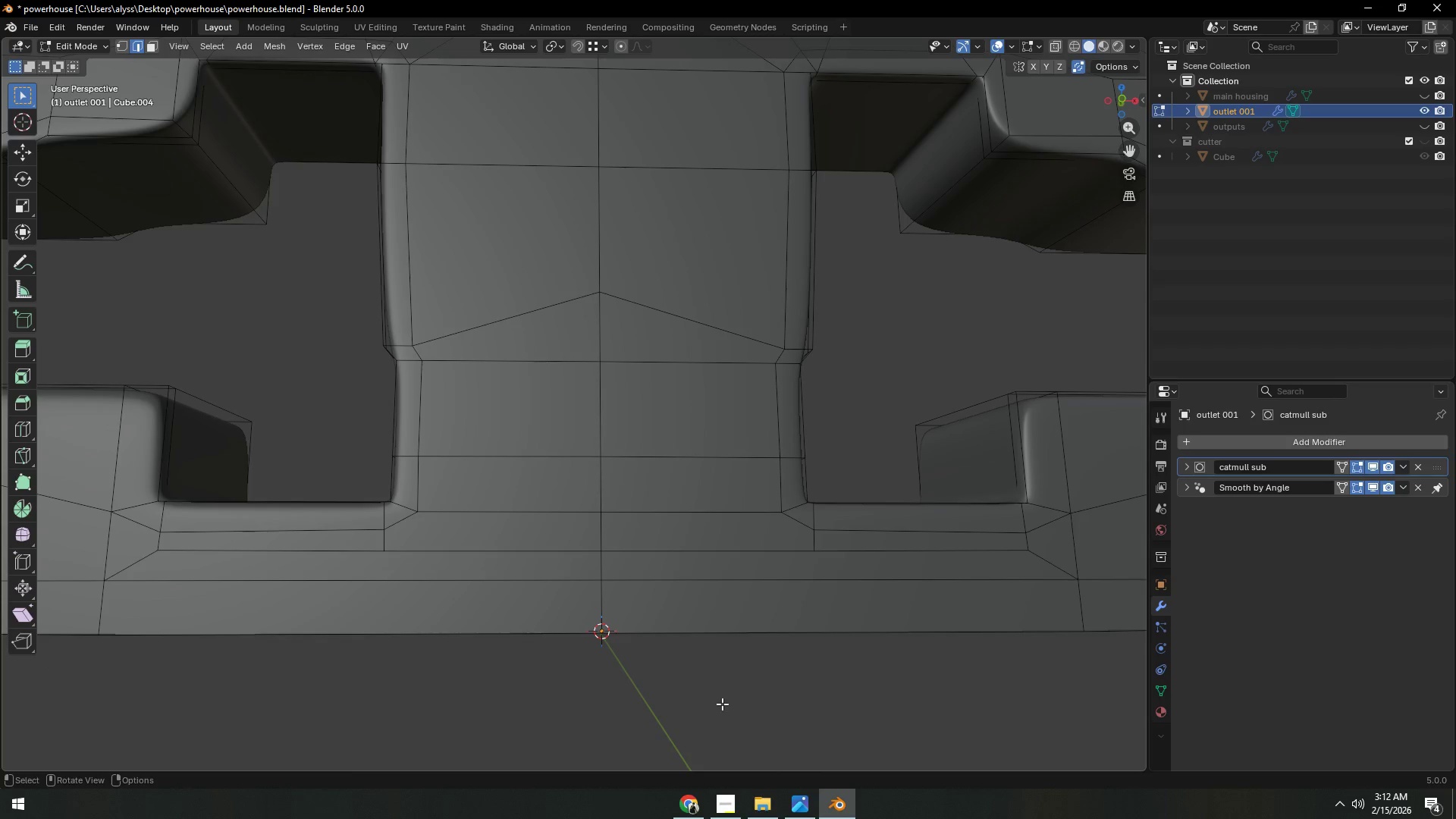 
scroll: coordinate [724, 704], scroll_direction: down, amount: 2.0
 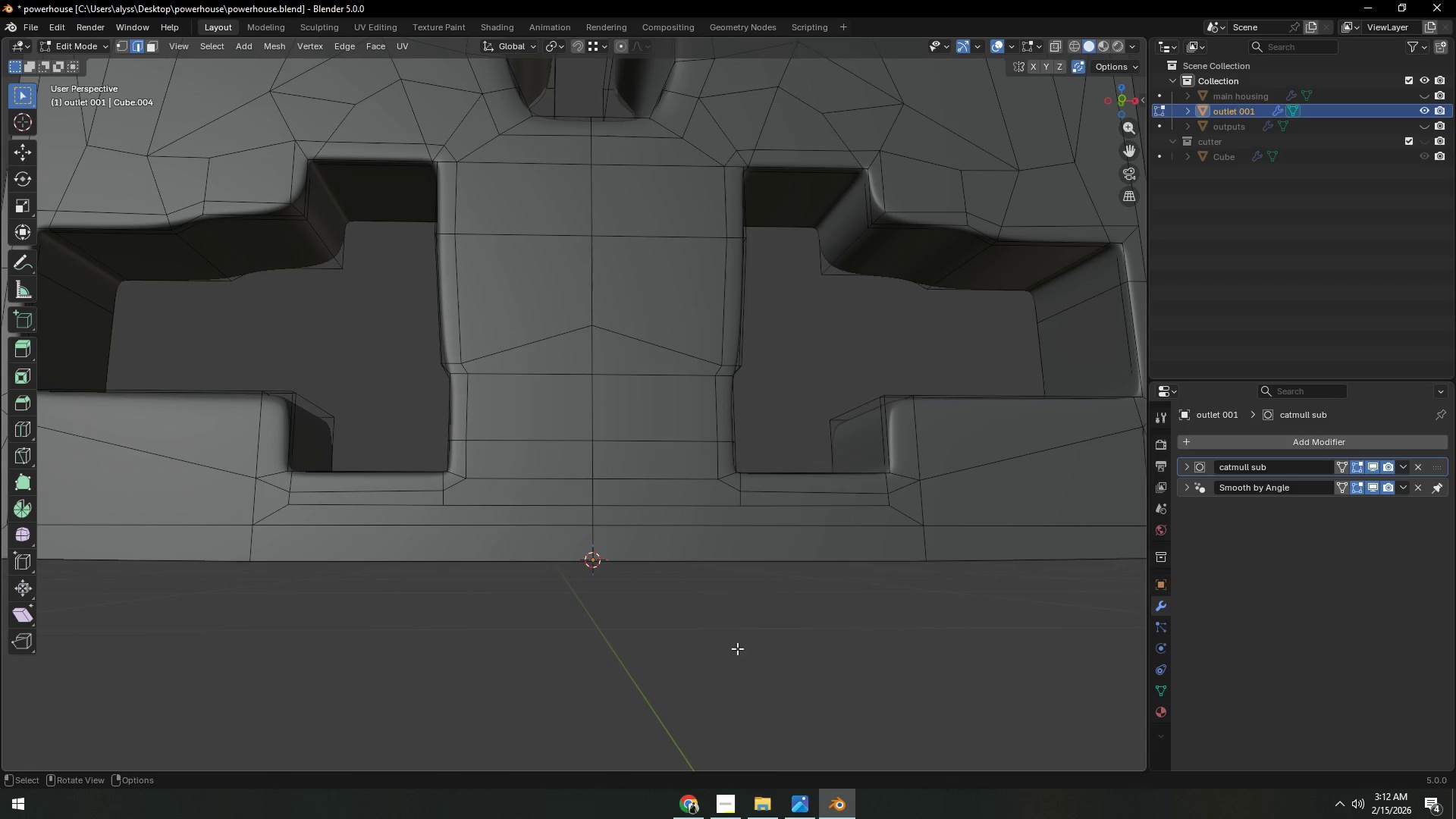 
hold_key(key=ShiftLeft, duration=0.45)
 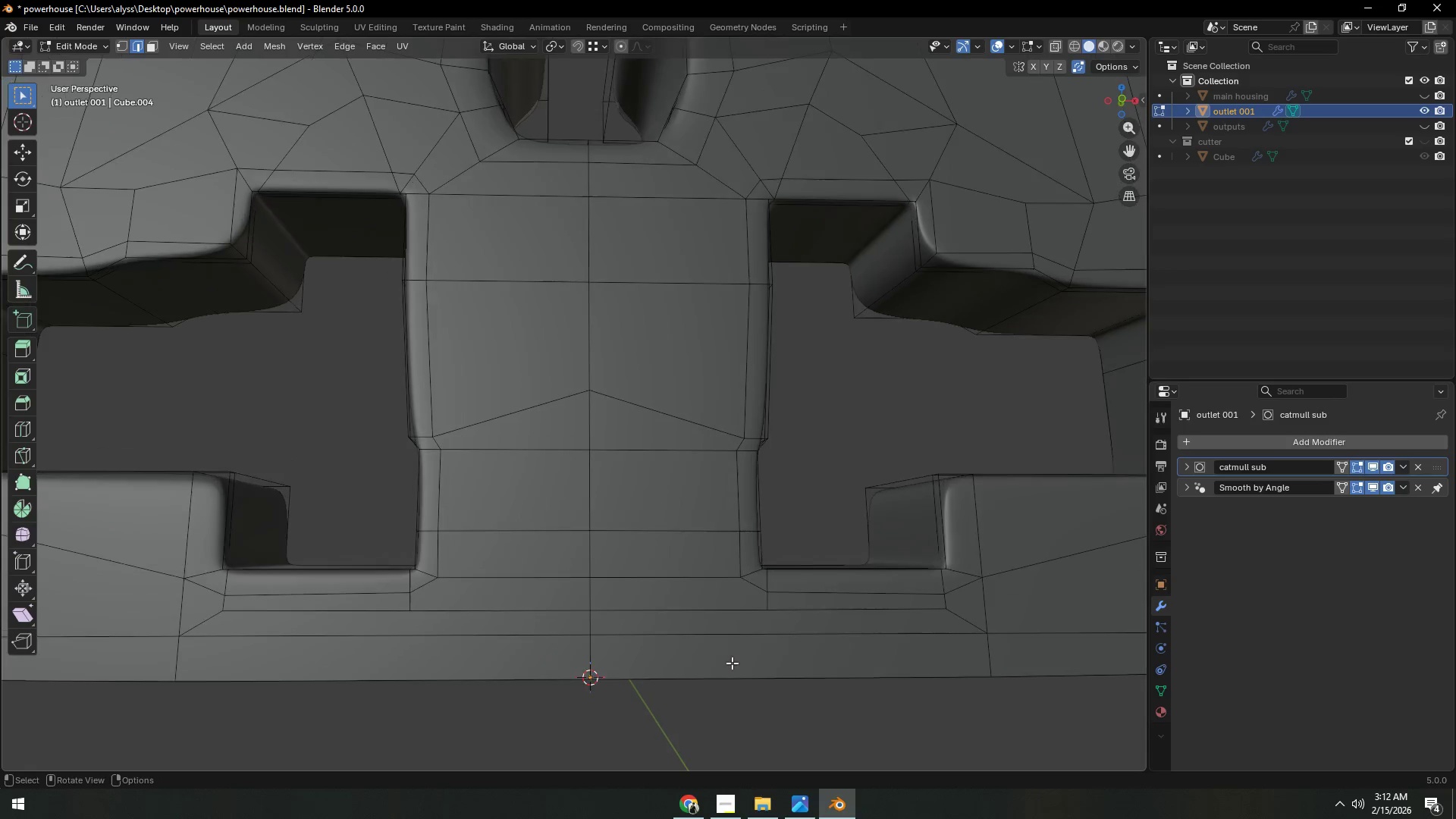 
scroll: coordinate [732, 663], scroll_direction: up, amount: 1.0
 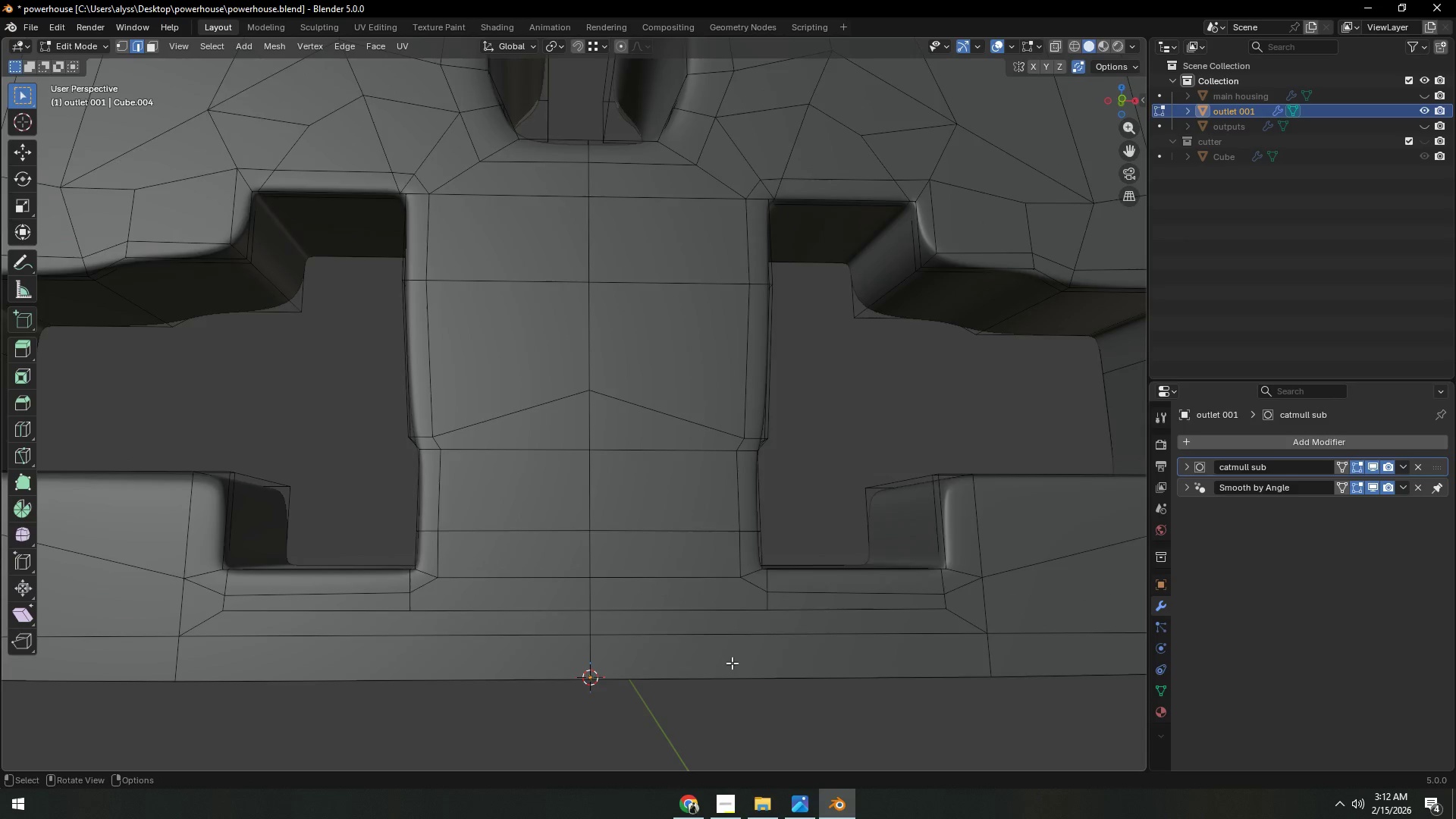 
scroll: coordinate [732, 663], scroll_direction: down, amount: 1.0
 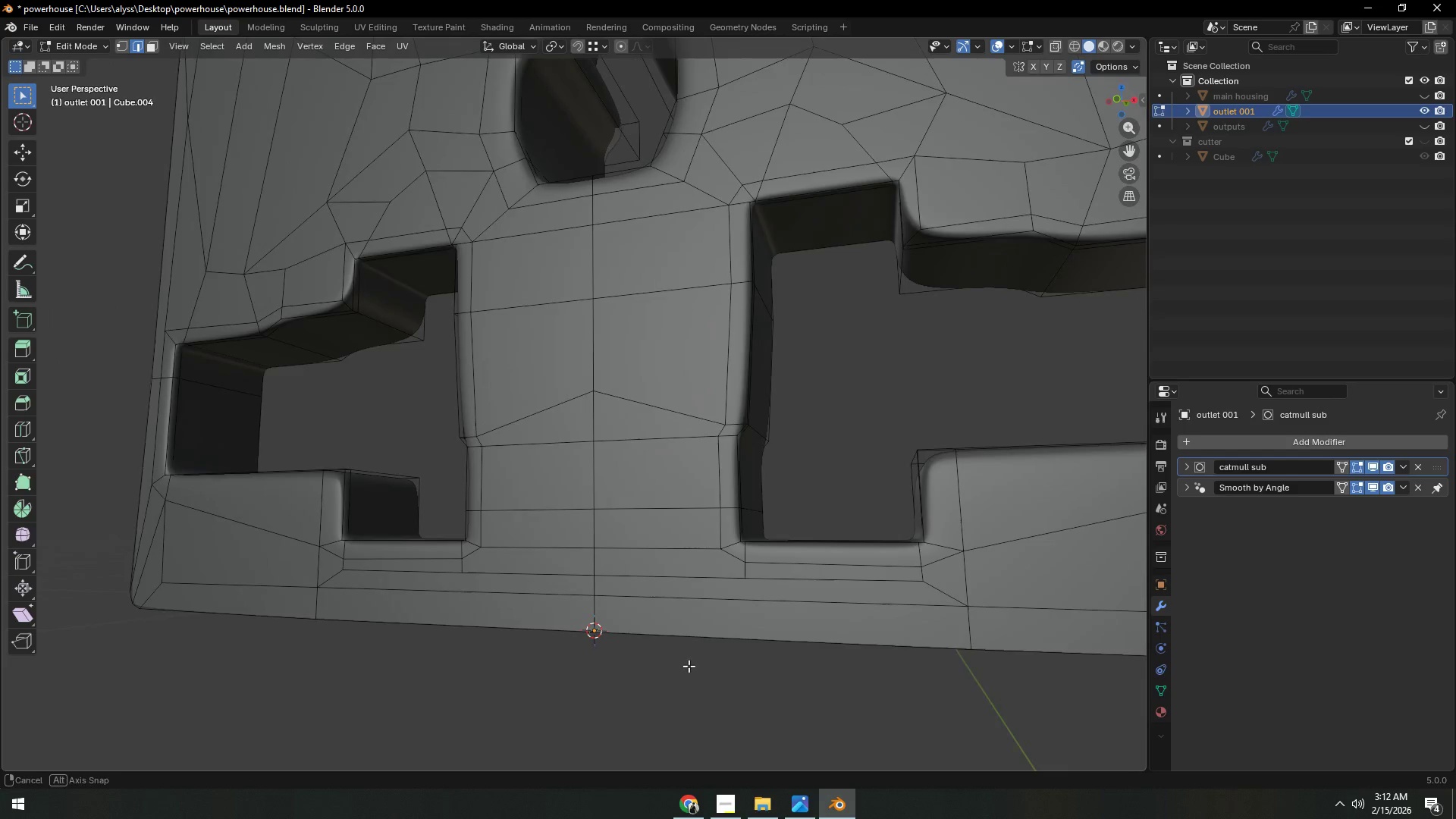 
key(Tab)
 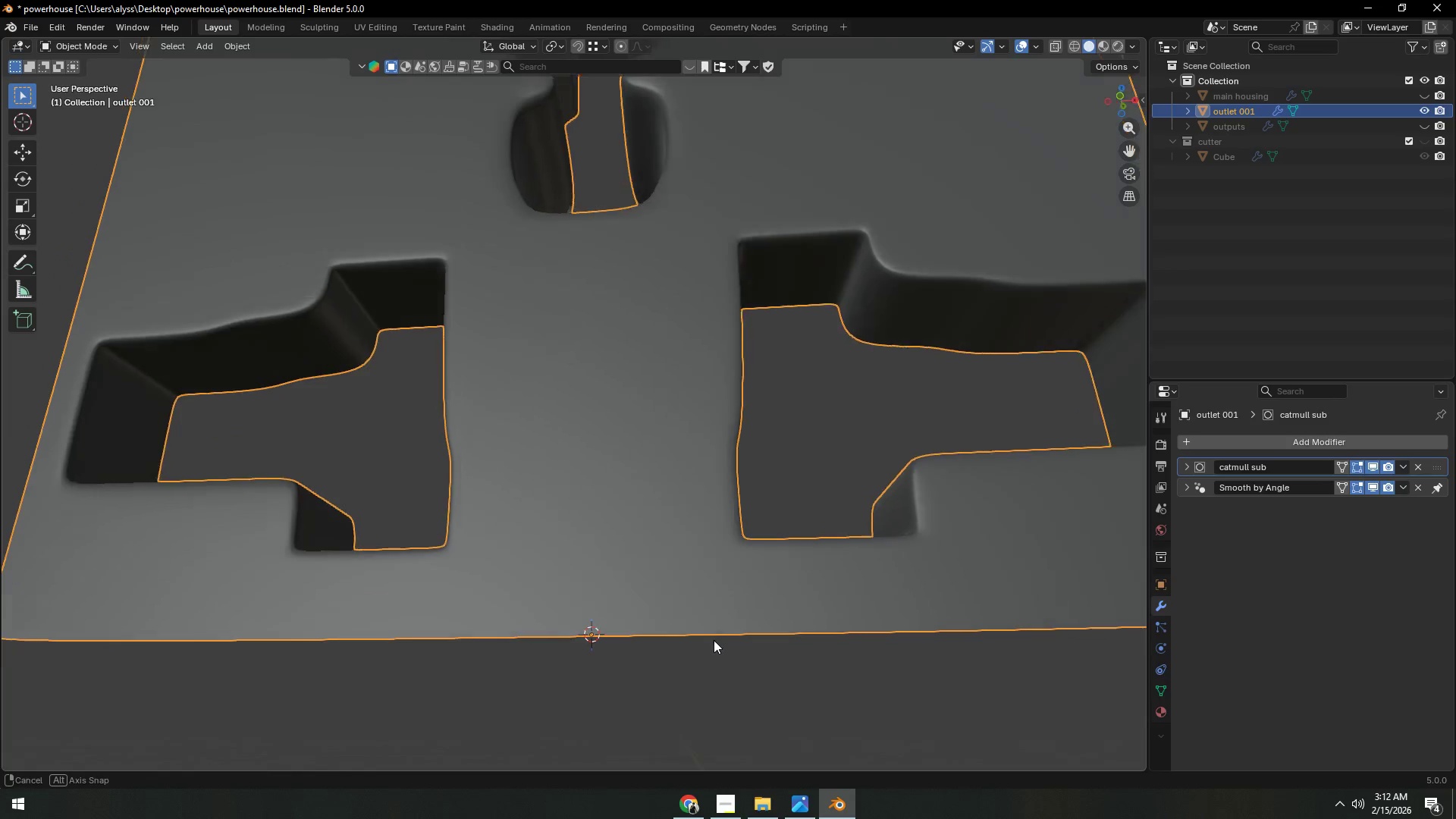 
key(Tab)
 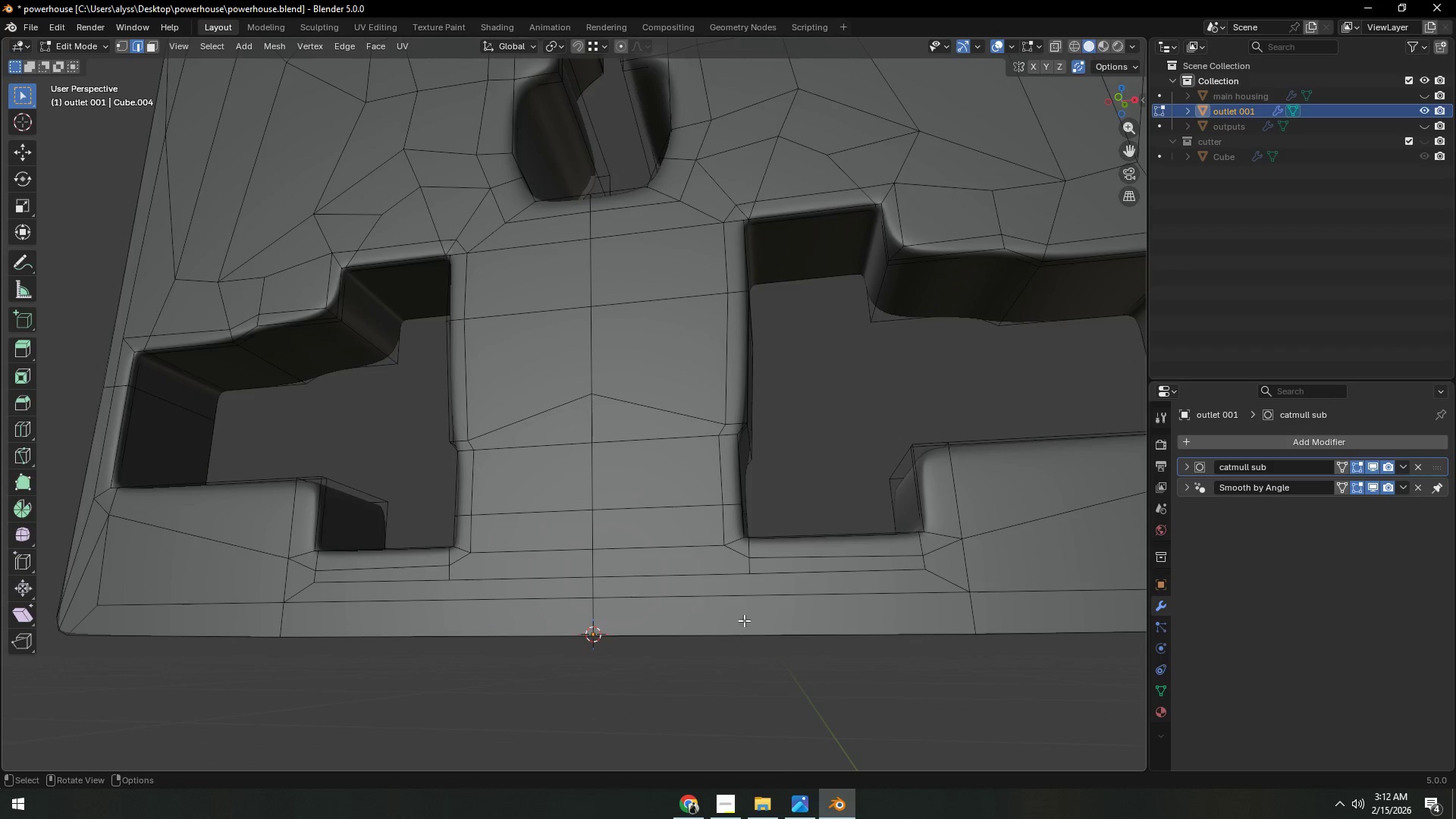 
hold_key(key=ShiftLeft, duration=0.41)
 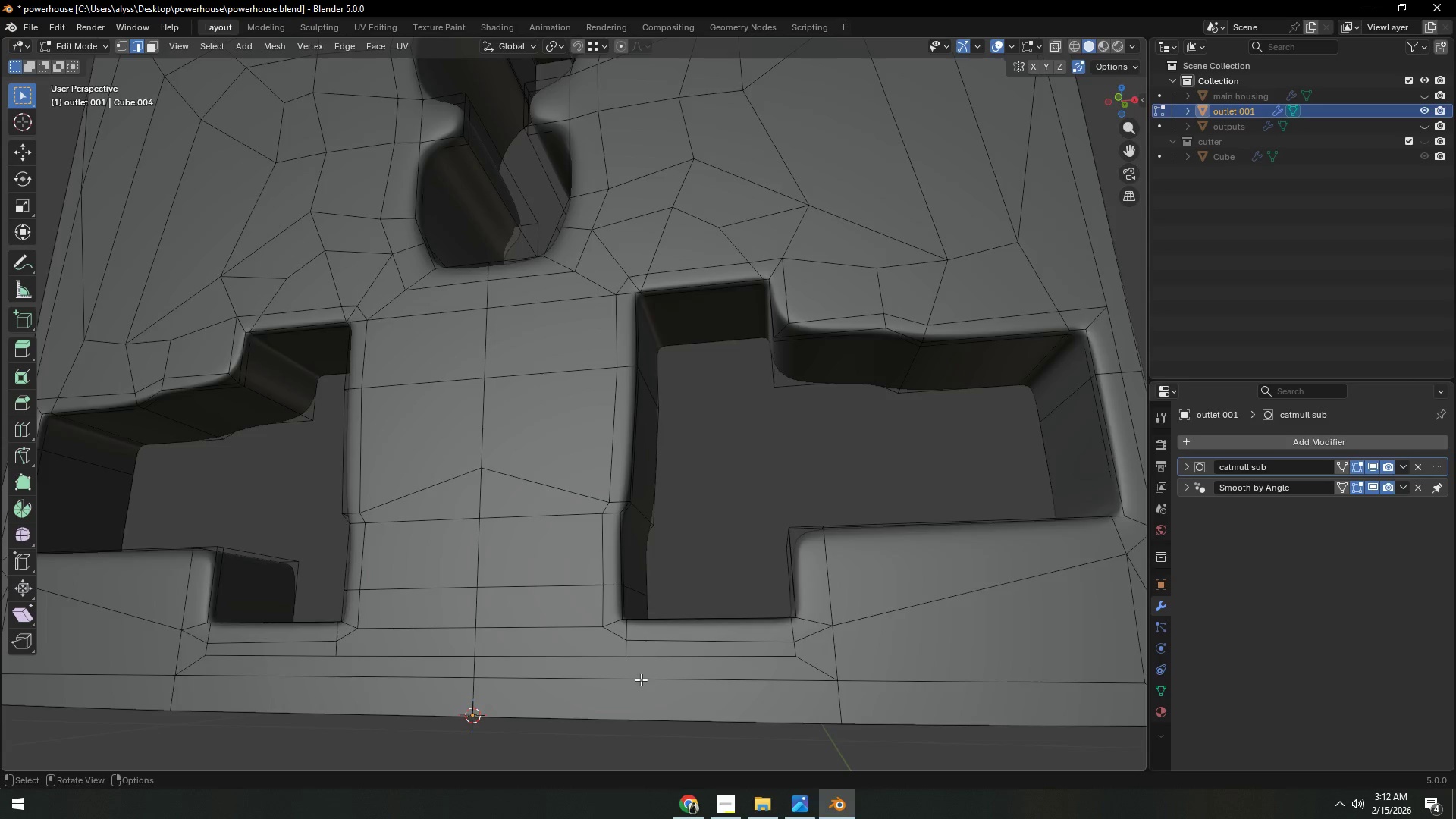 
scroll: coordinate [641, 679], scroll_direction: up, amount: 2.0
 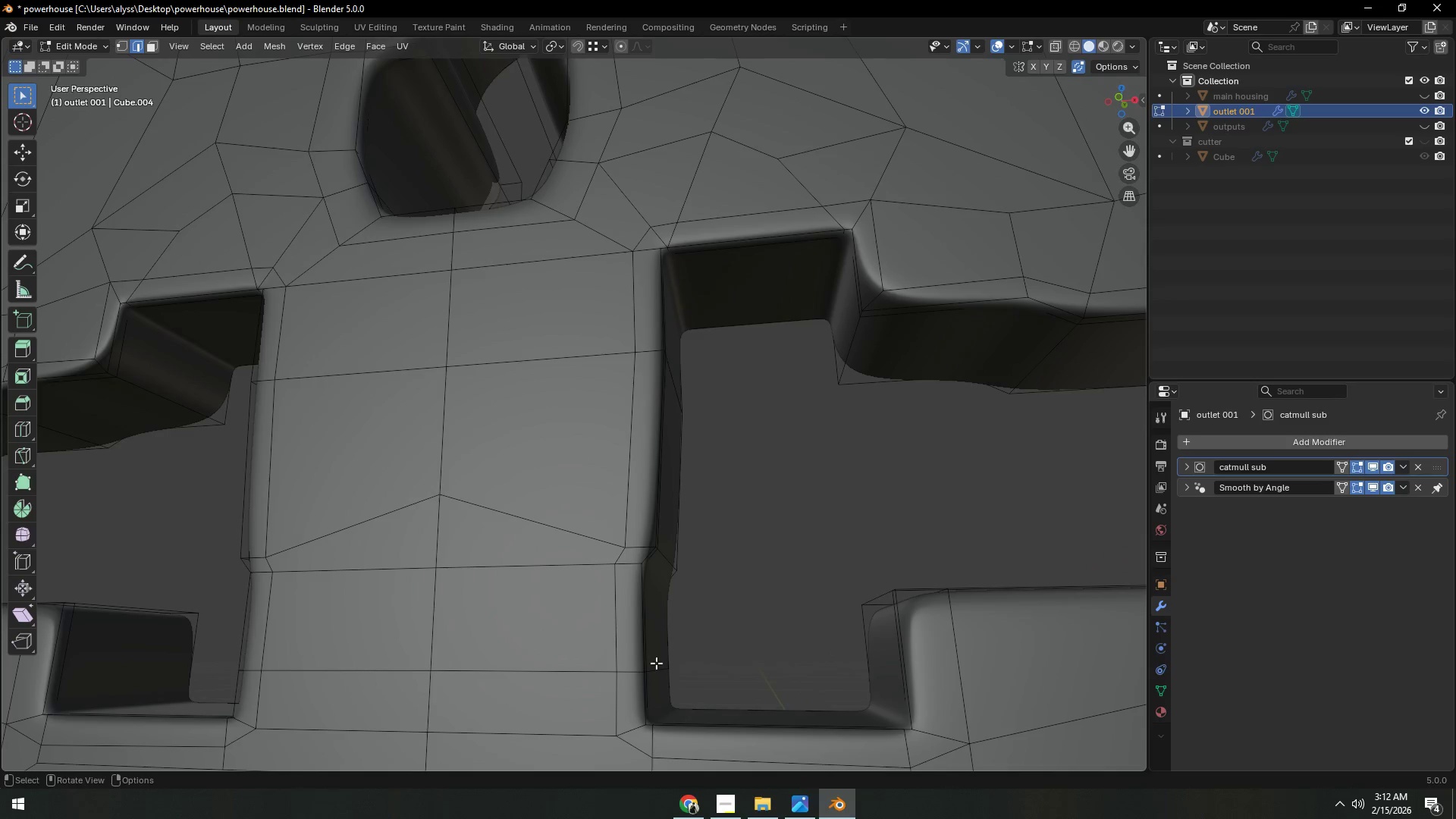 
key(Control+ControlLeft)
 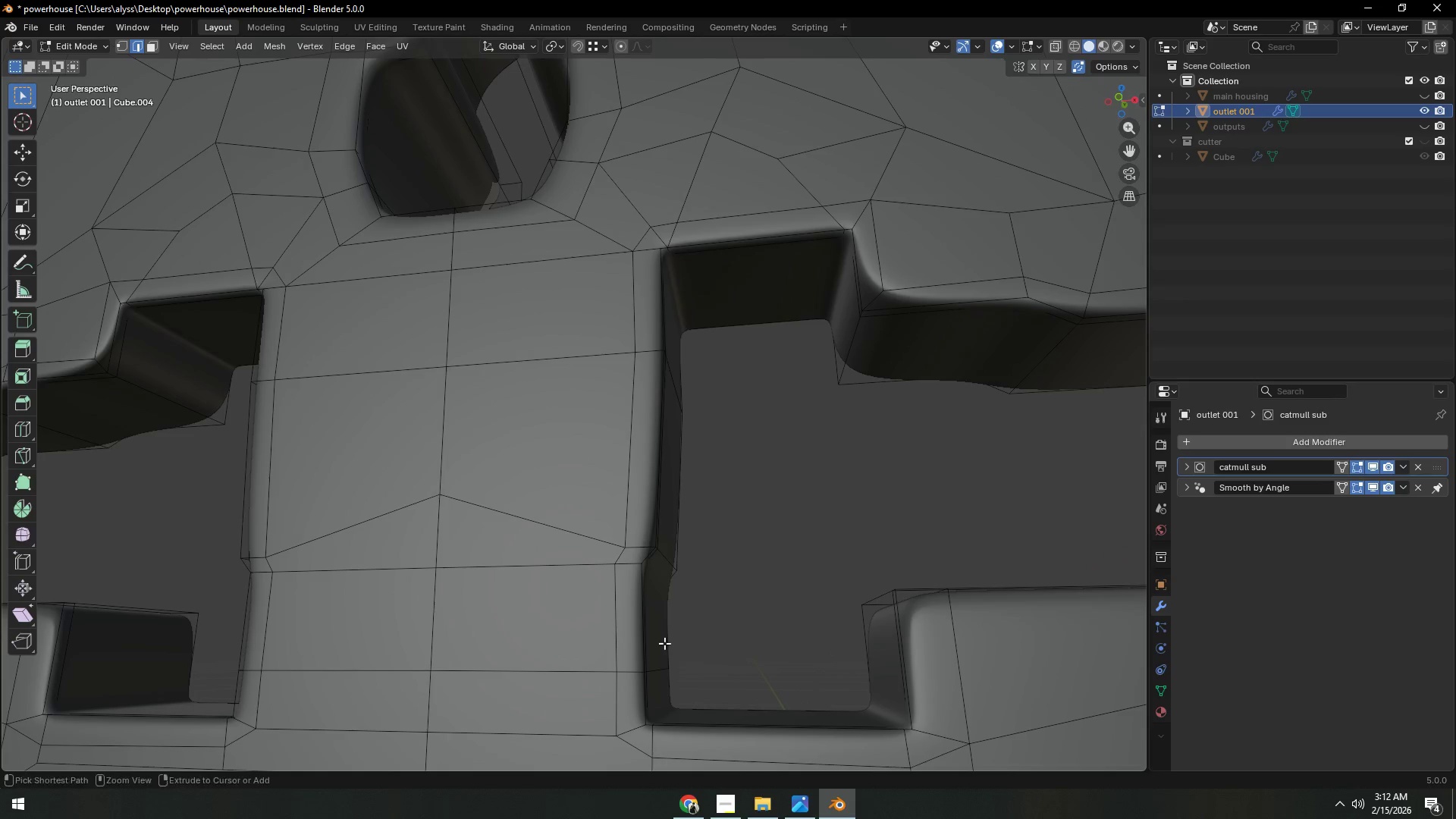 
key(Control+R)
 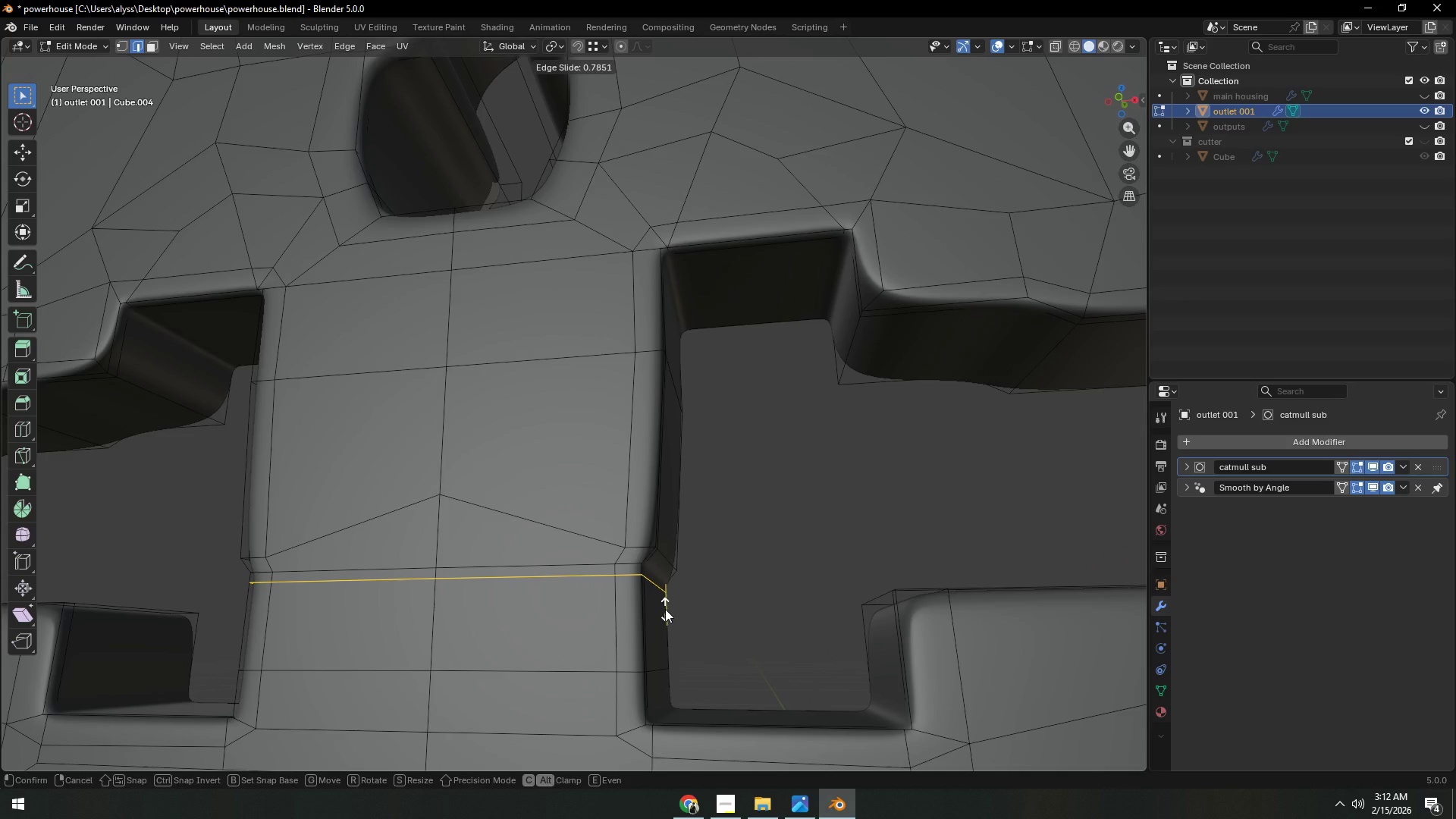 
left_click([665, 609])
 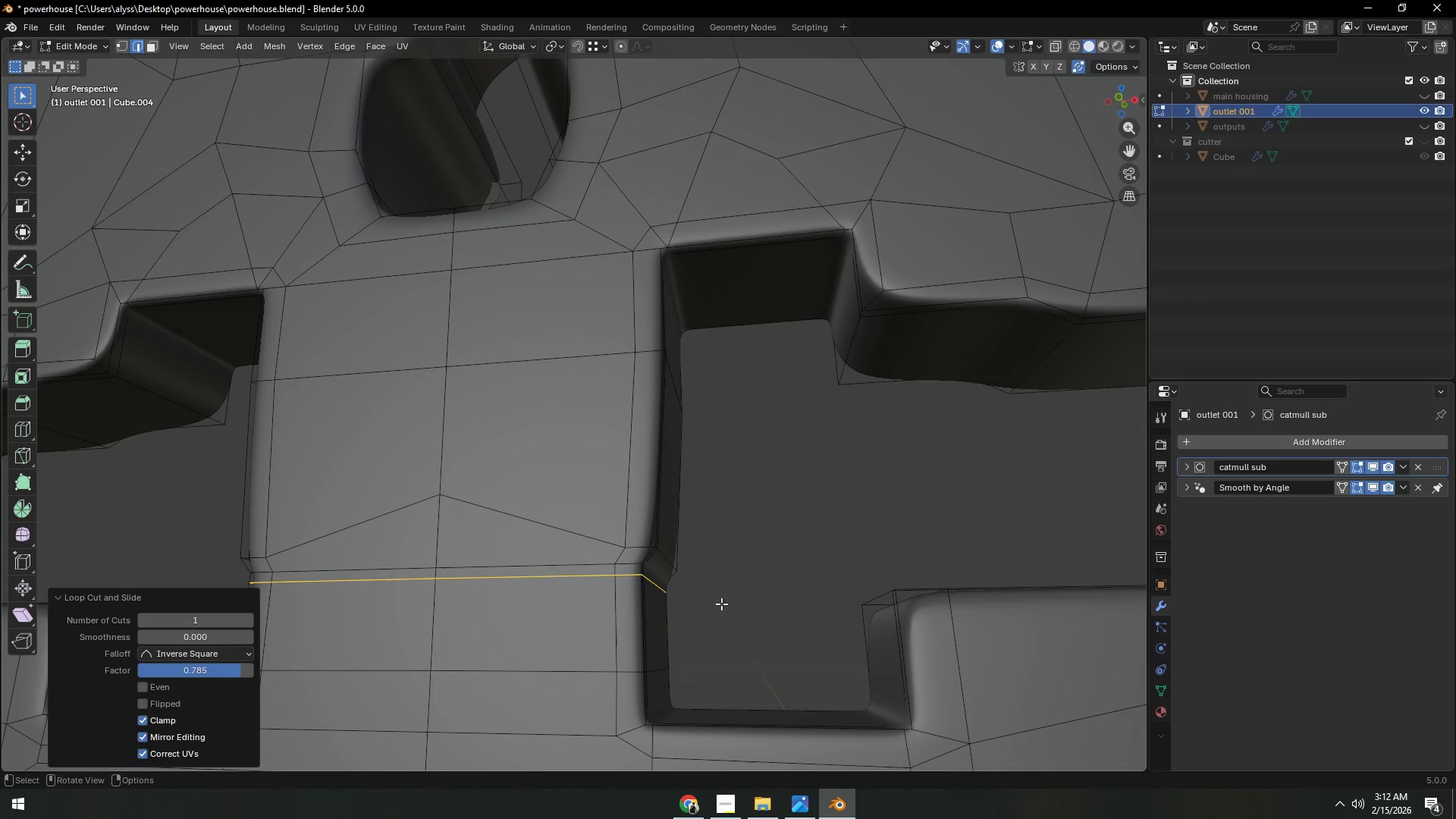 
double_click([780, 600])
 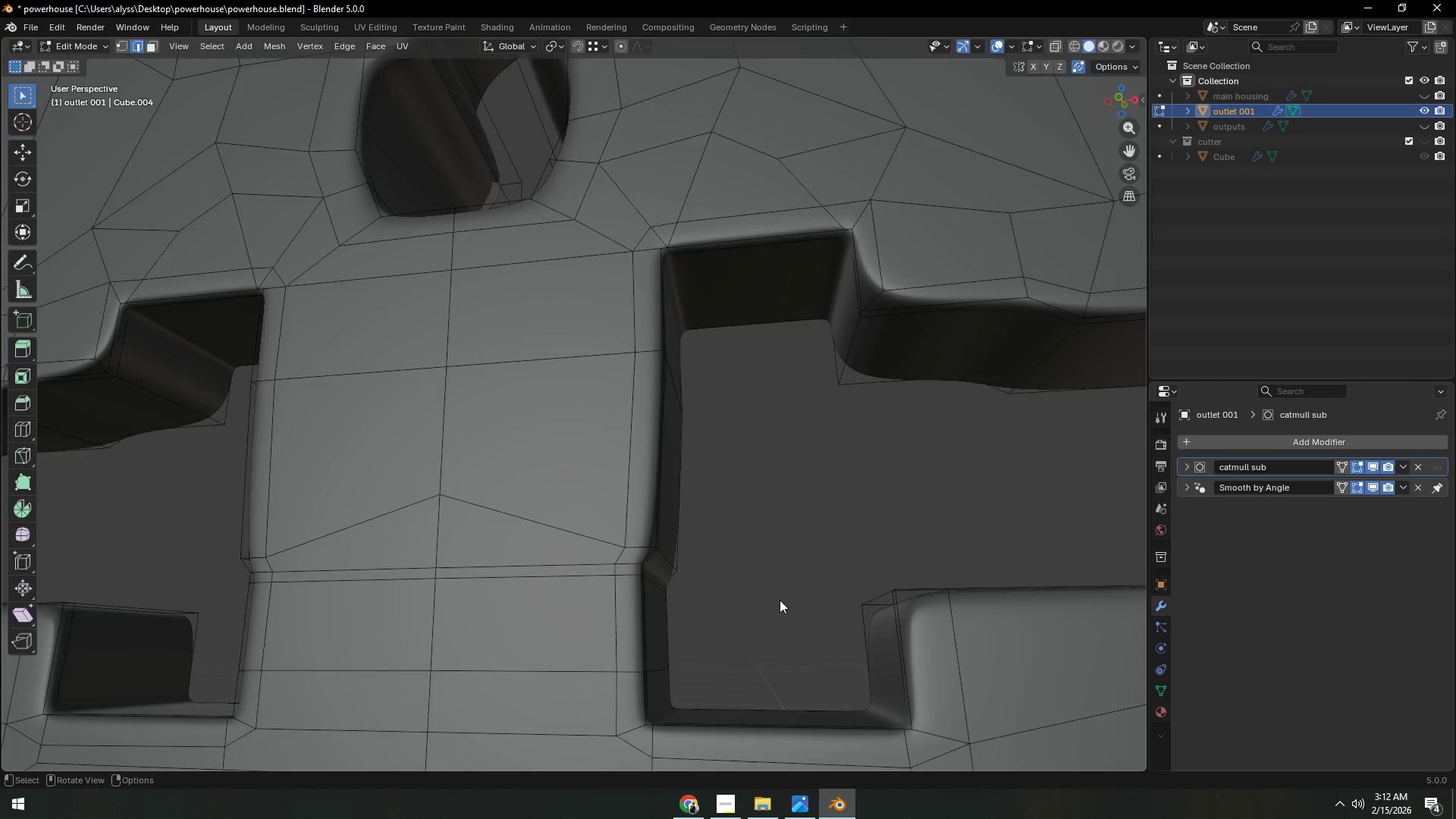 
key(Tab)
 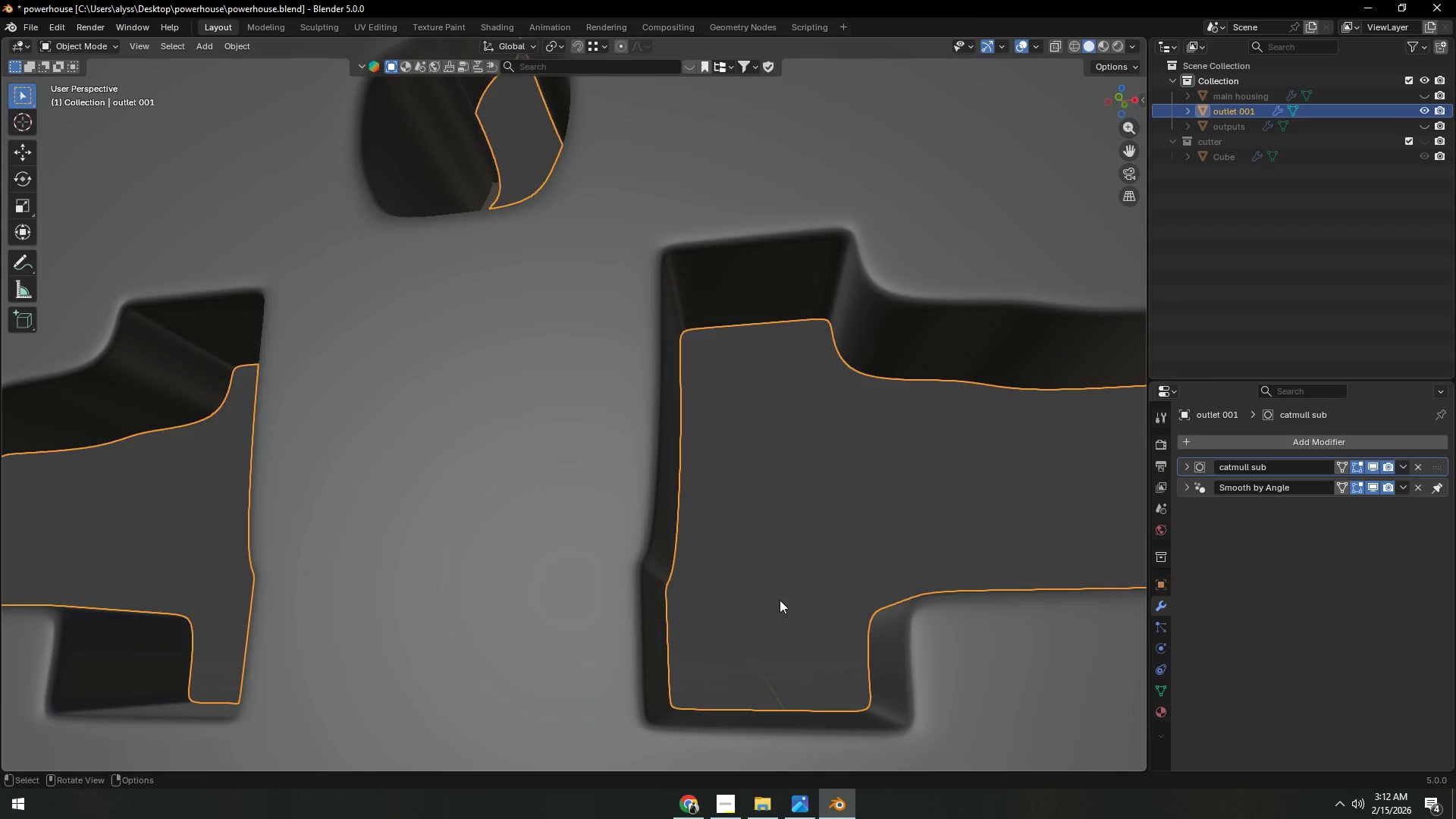 
scroll: coordinate [779, 600], scroll_direction: down, amount: 4.0
 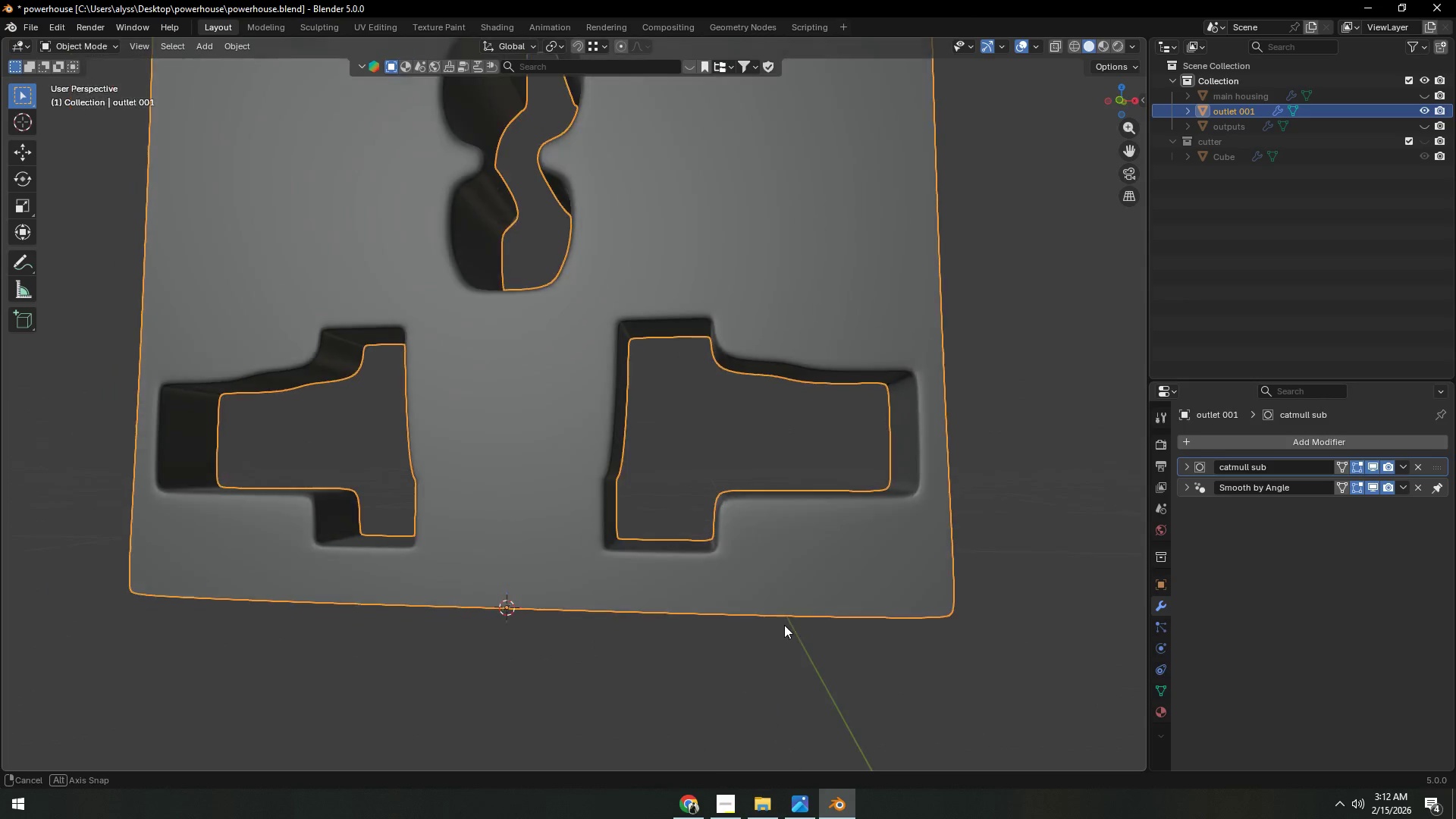 
scroll: coordinate [784, 625], scroll_direction: up, amount: 1.0
 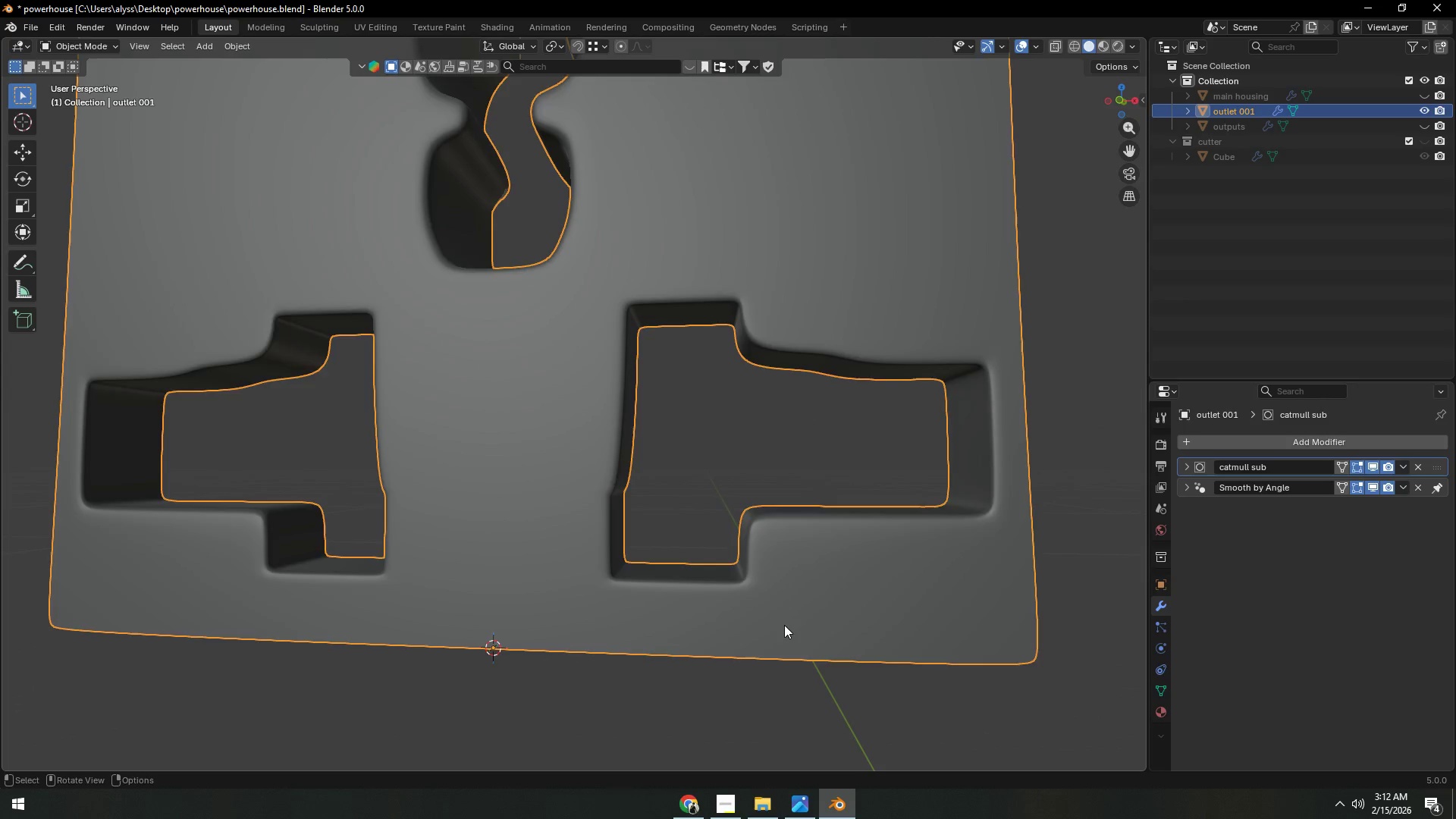 
key(Tab)
 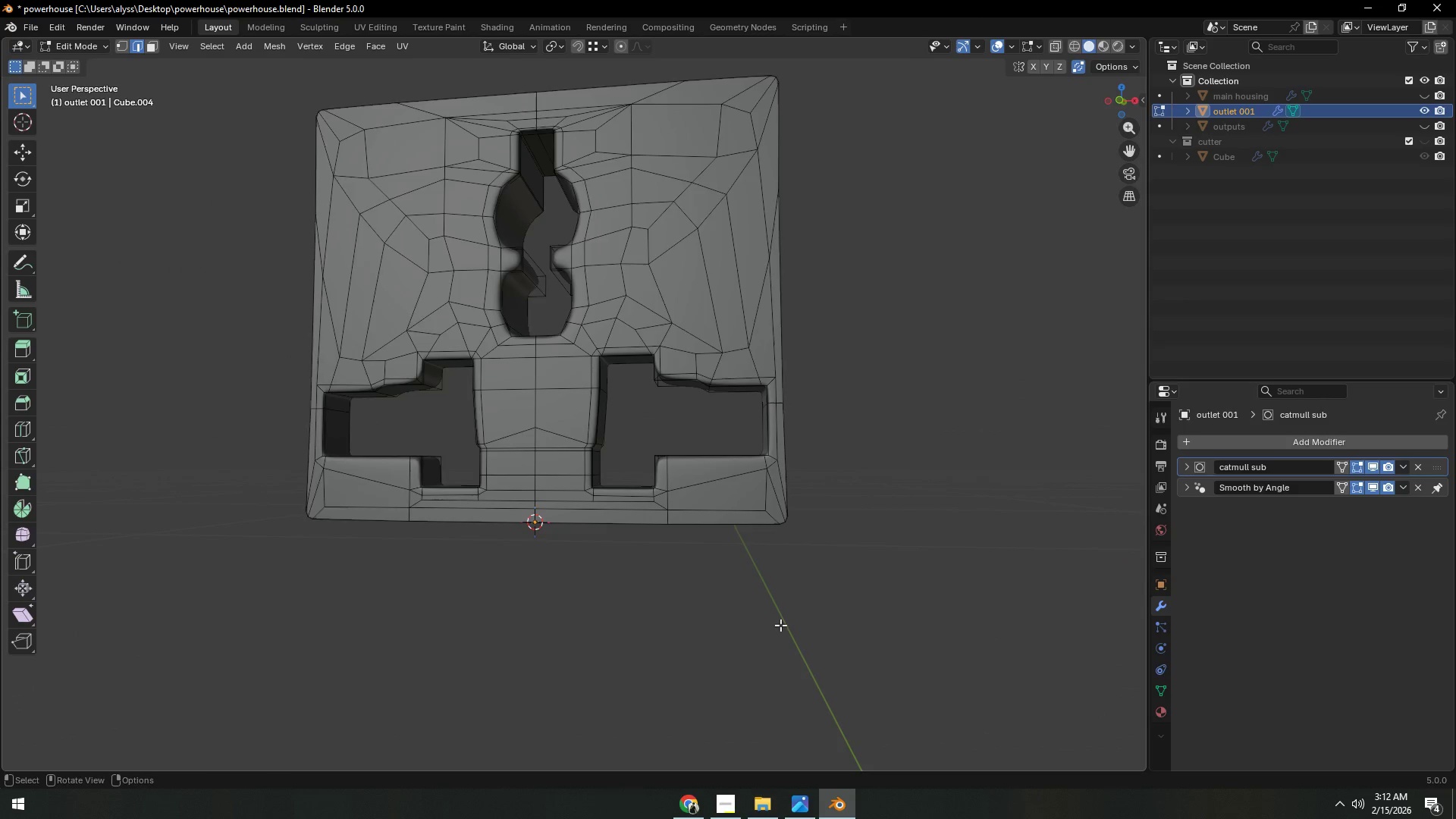 
scroll: coordinate [784, 625], scroll_direction: down, amount: 4.0
 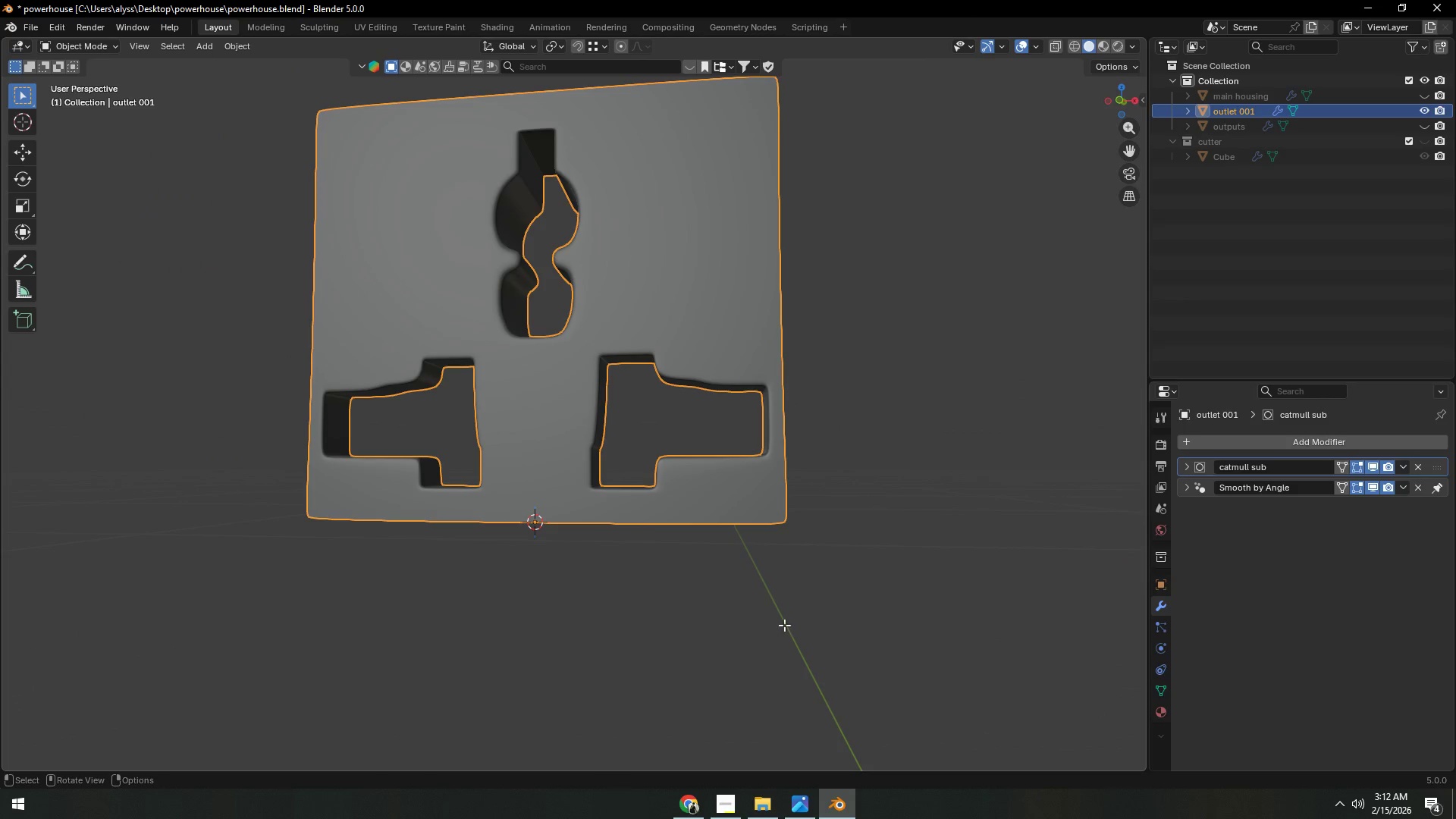 
scroll: coordinate [780, 625], scroll_direction: up, amount: 1.0
 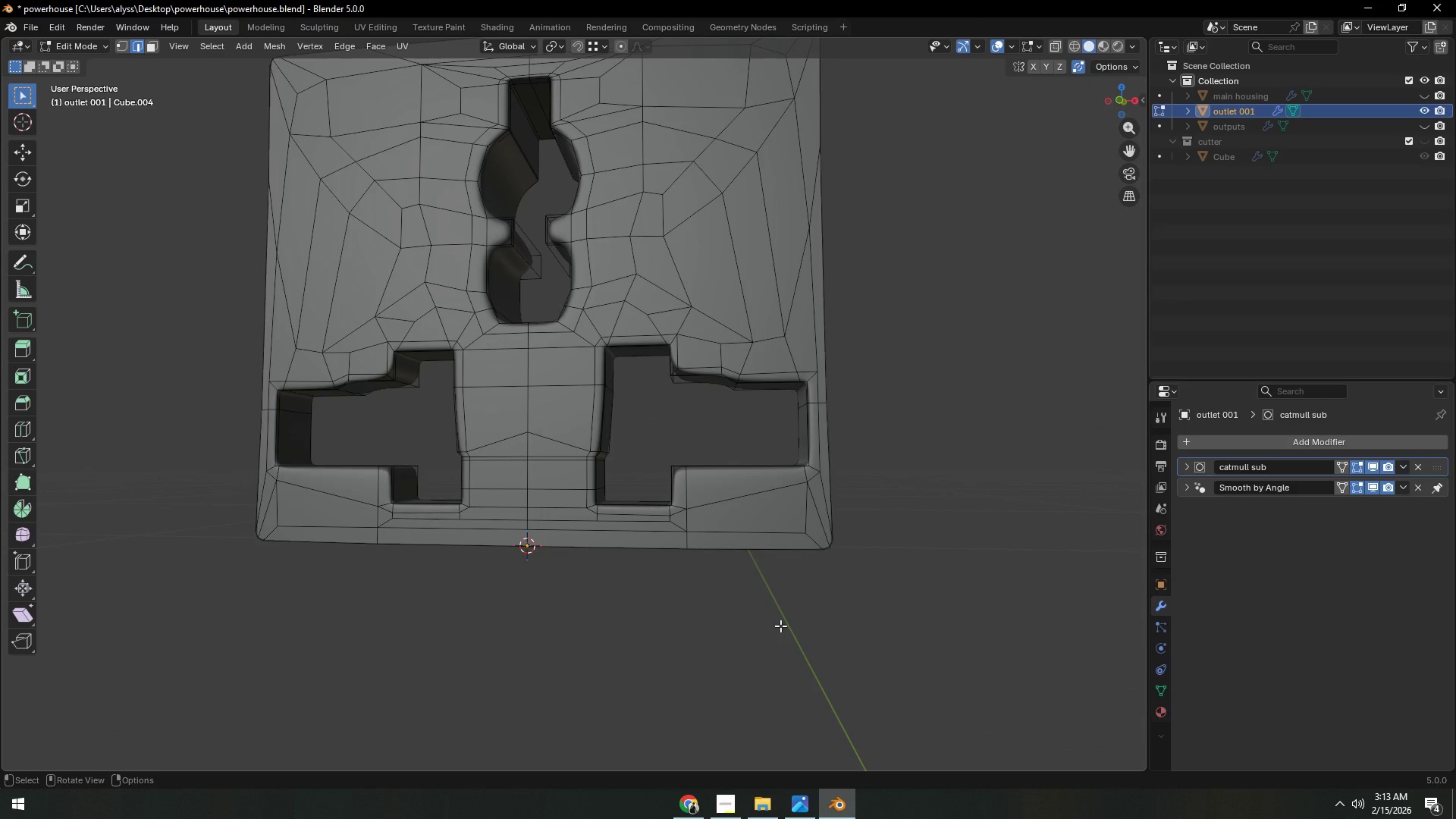 
key(Alt+AltLeft)
 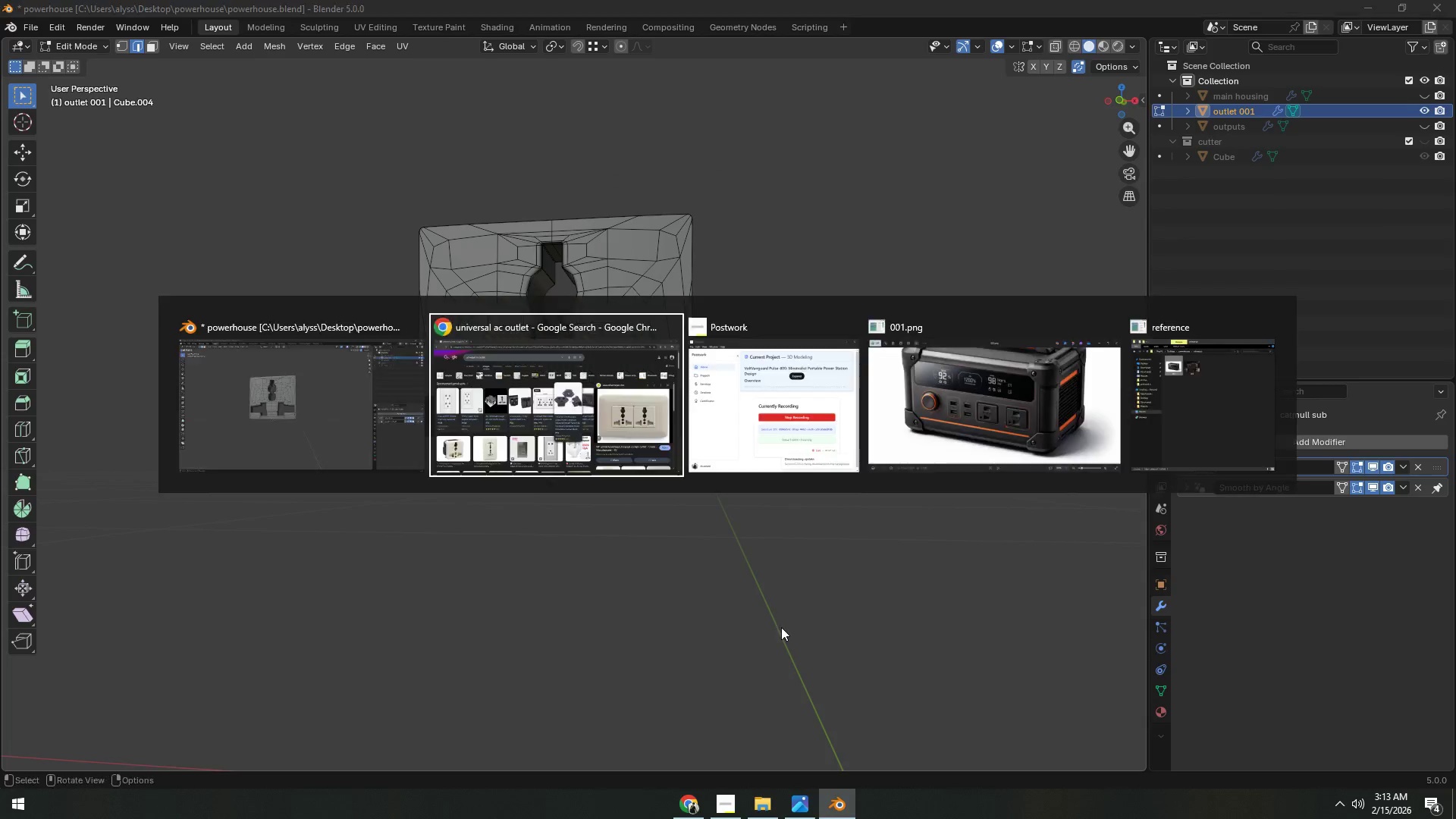 
scroll: coordinate [780, 627], scroll_direction: down, amount: 4.0
 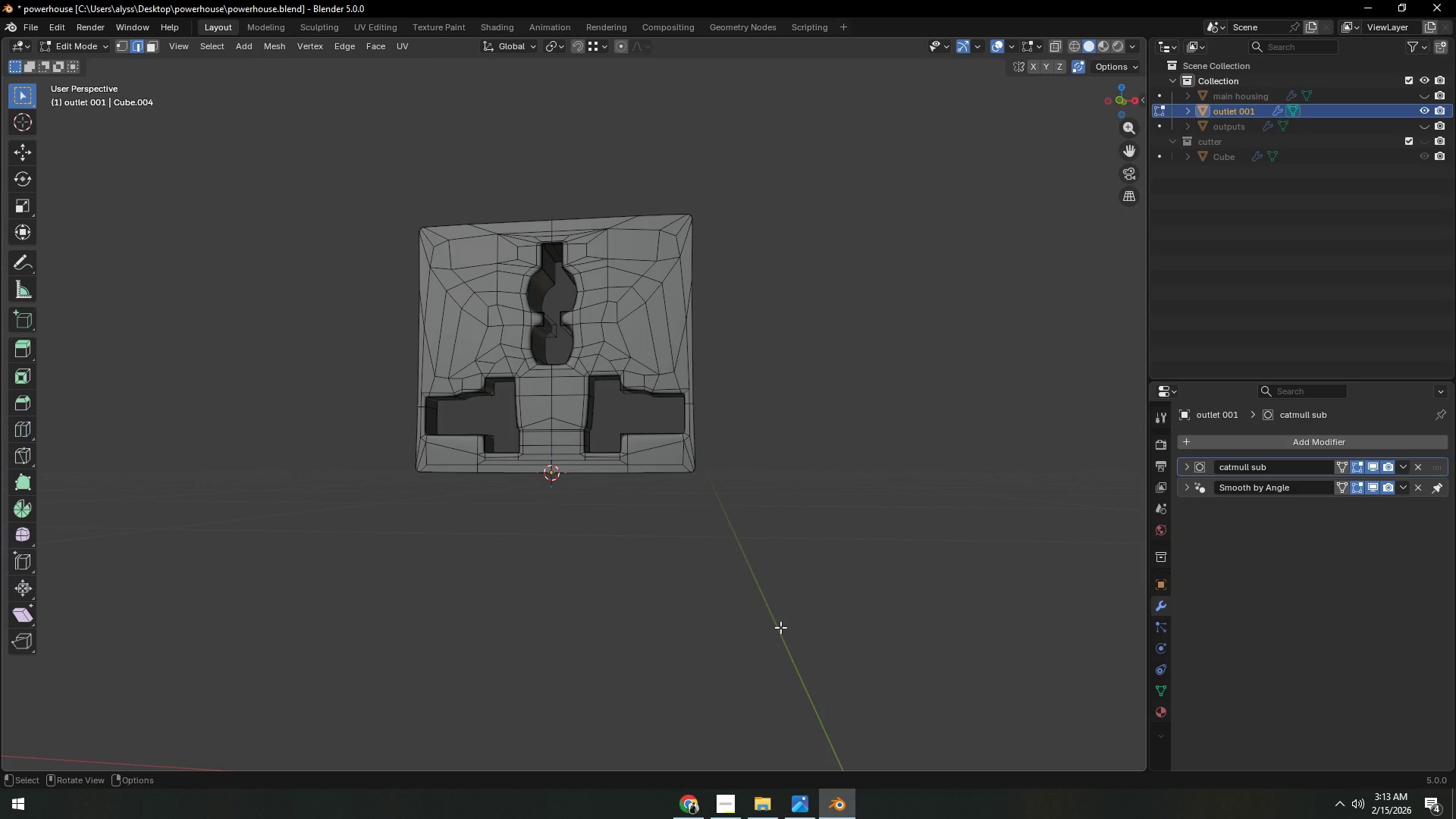 
key(Alt+Tab)
 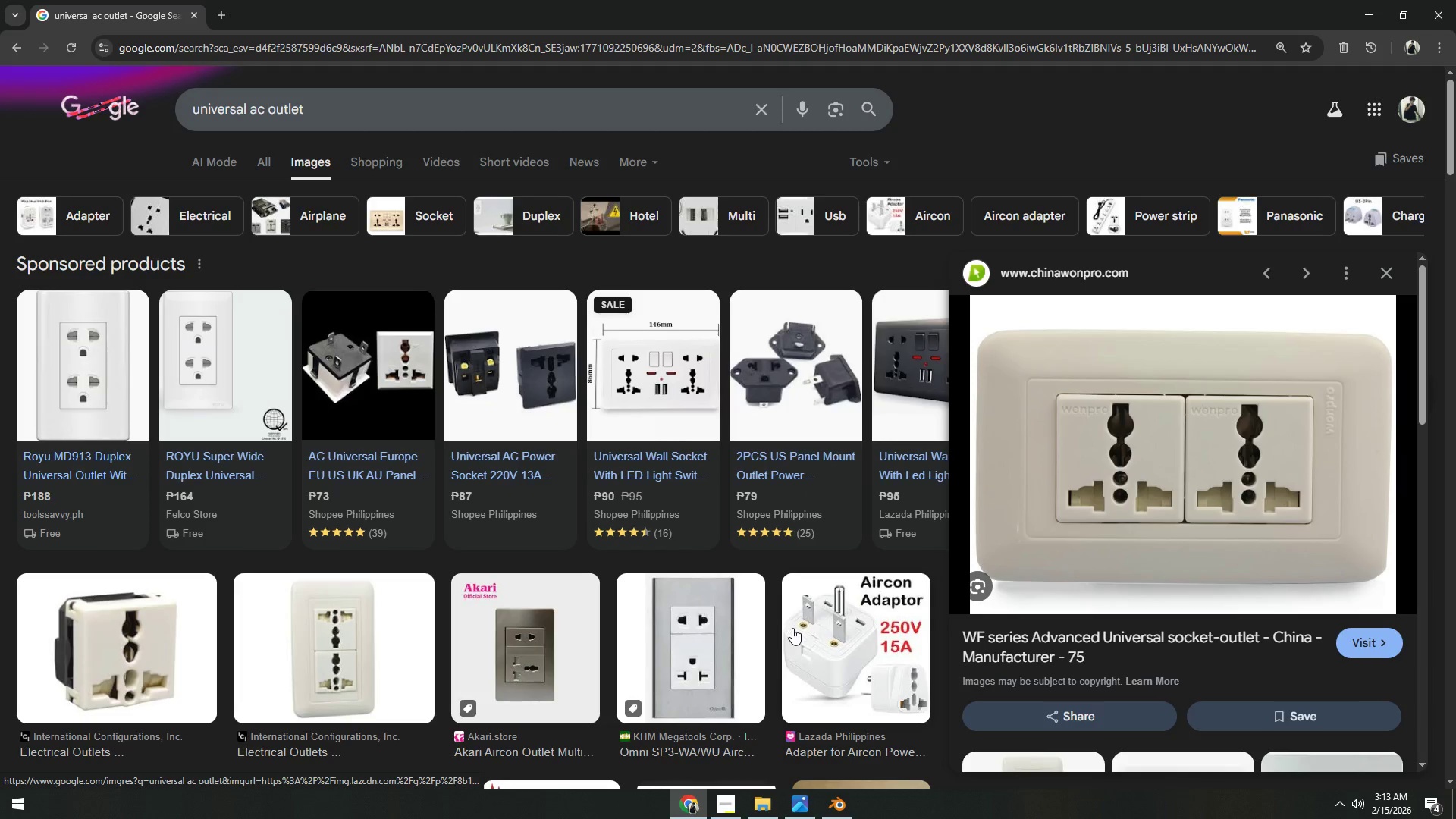 
key(Alt+AltLeft)
 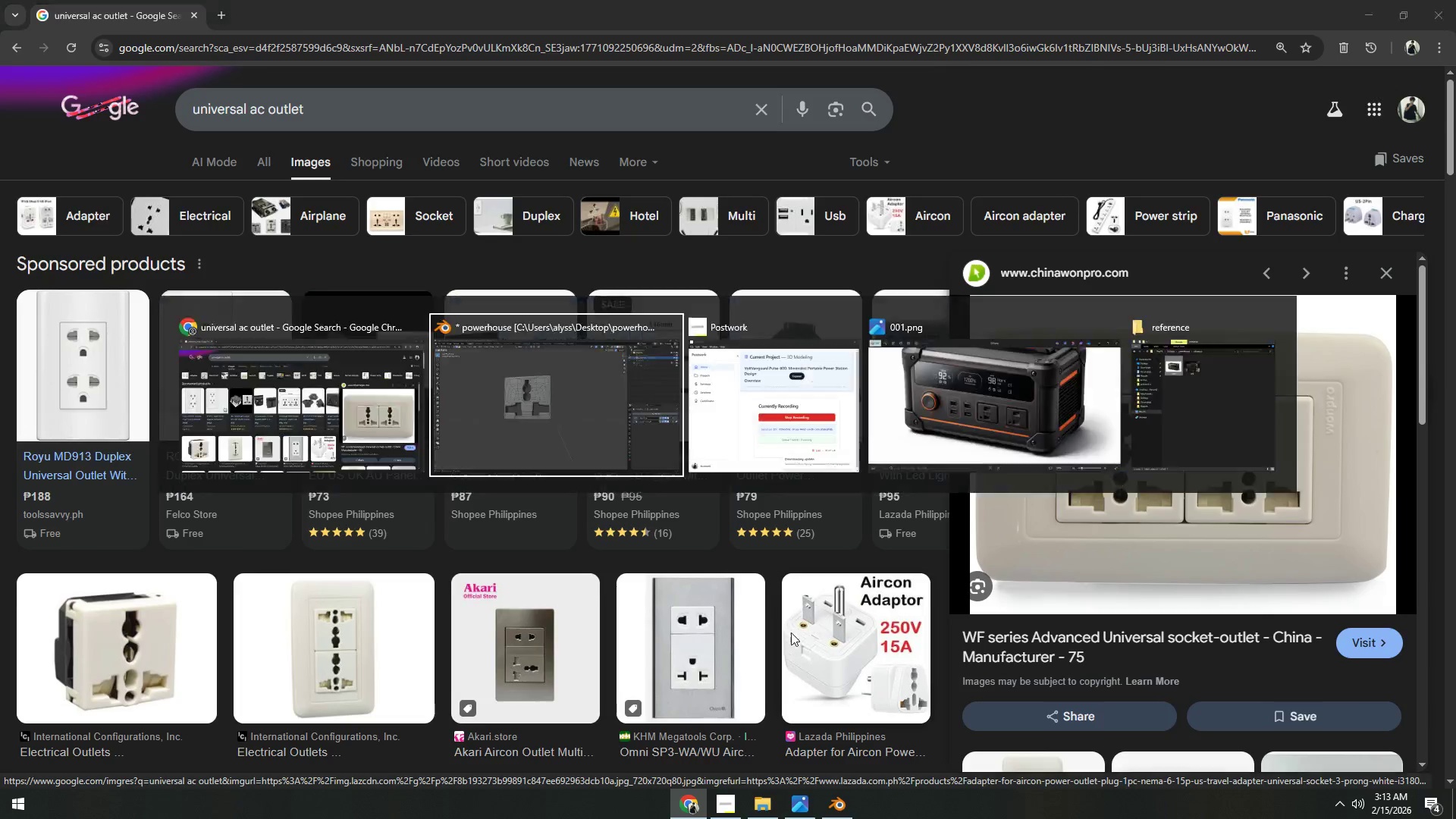 
key(Alt+Tab)
 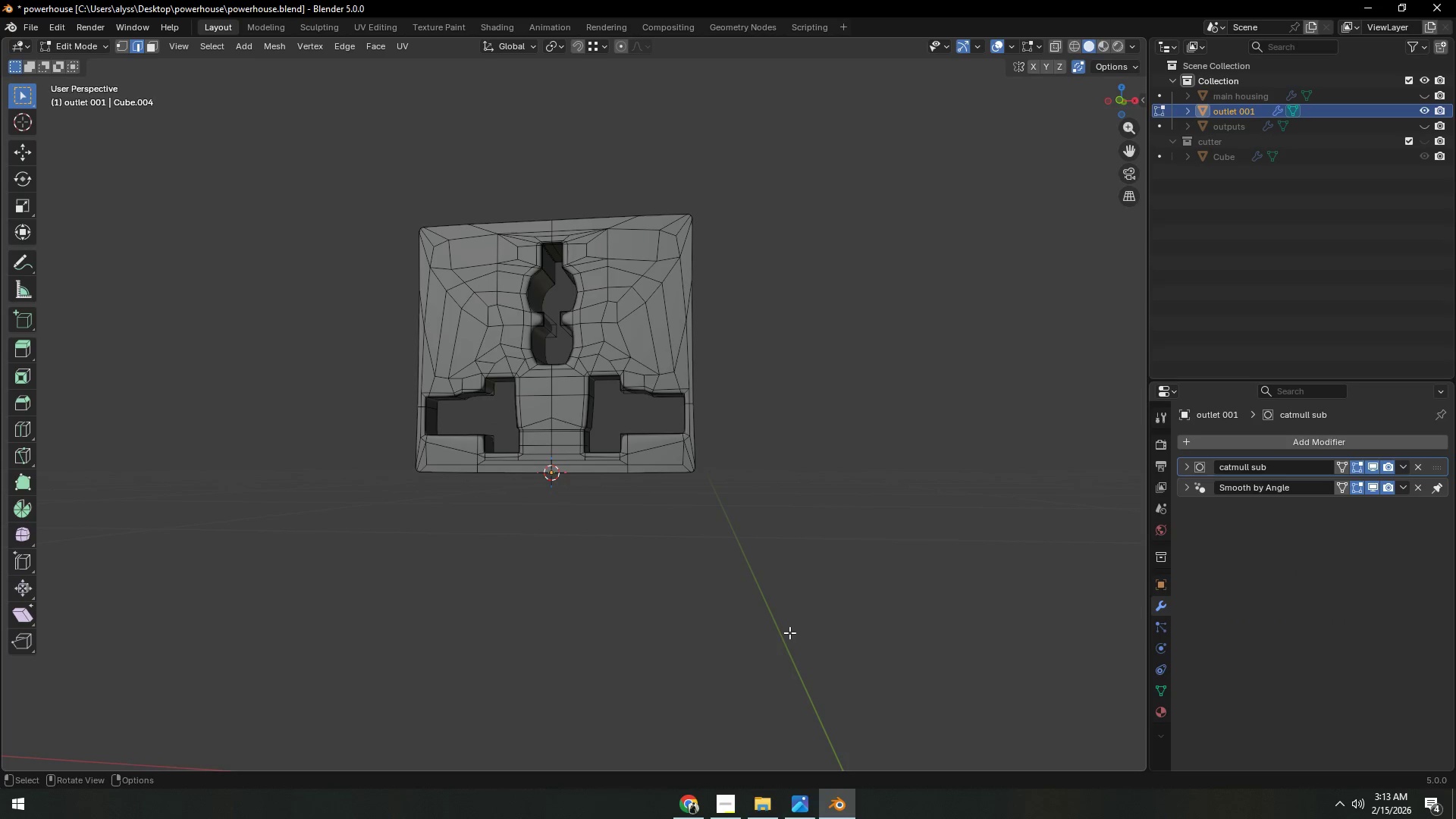 
hold_key(key=ShiftLeft, duration=0.77)
 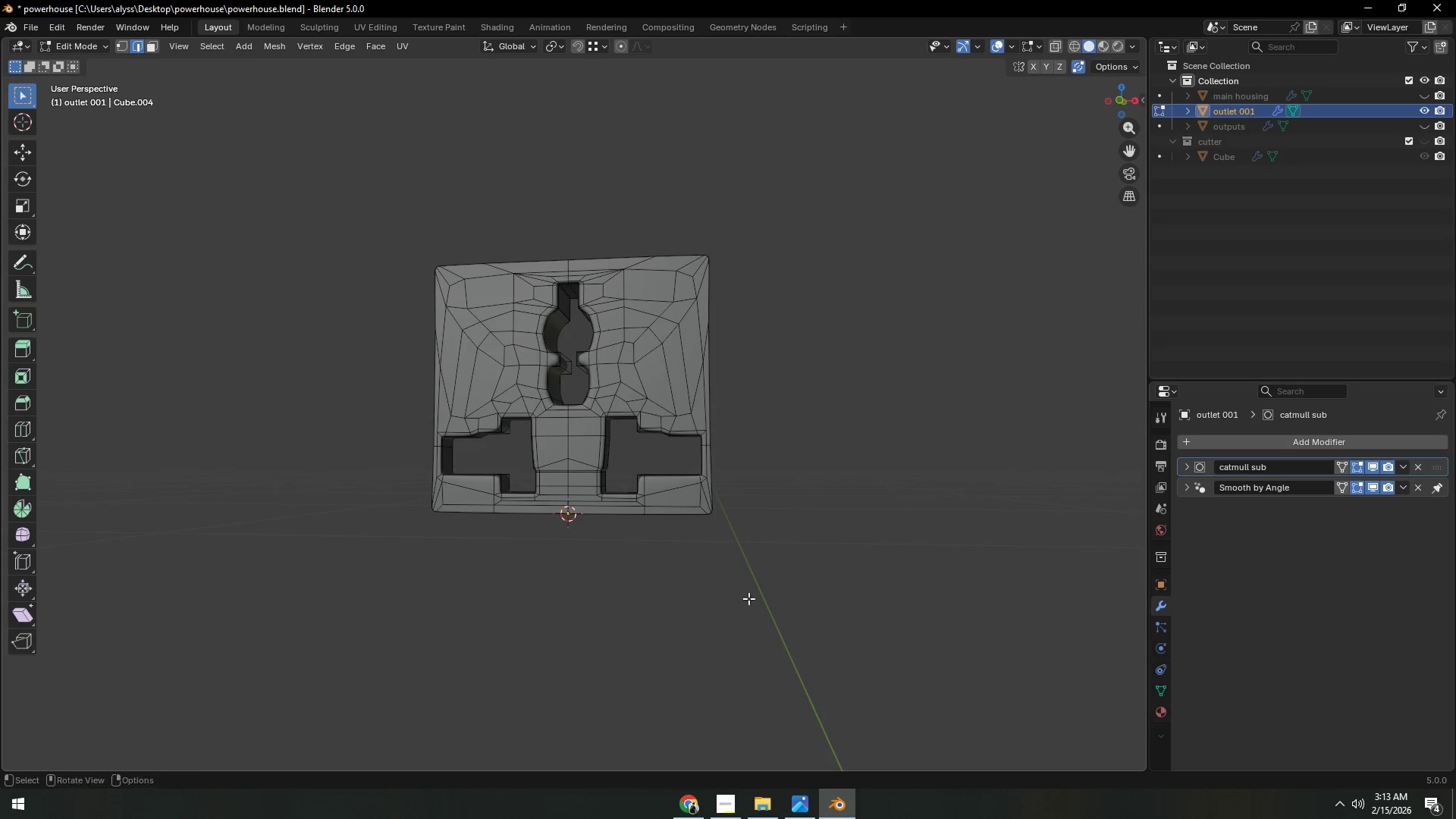 
scroll: coordinate [748, 598], scroll_direction: up, amount: 3.0
 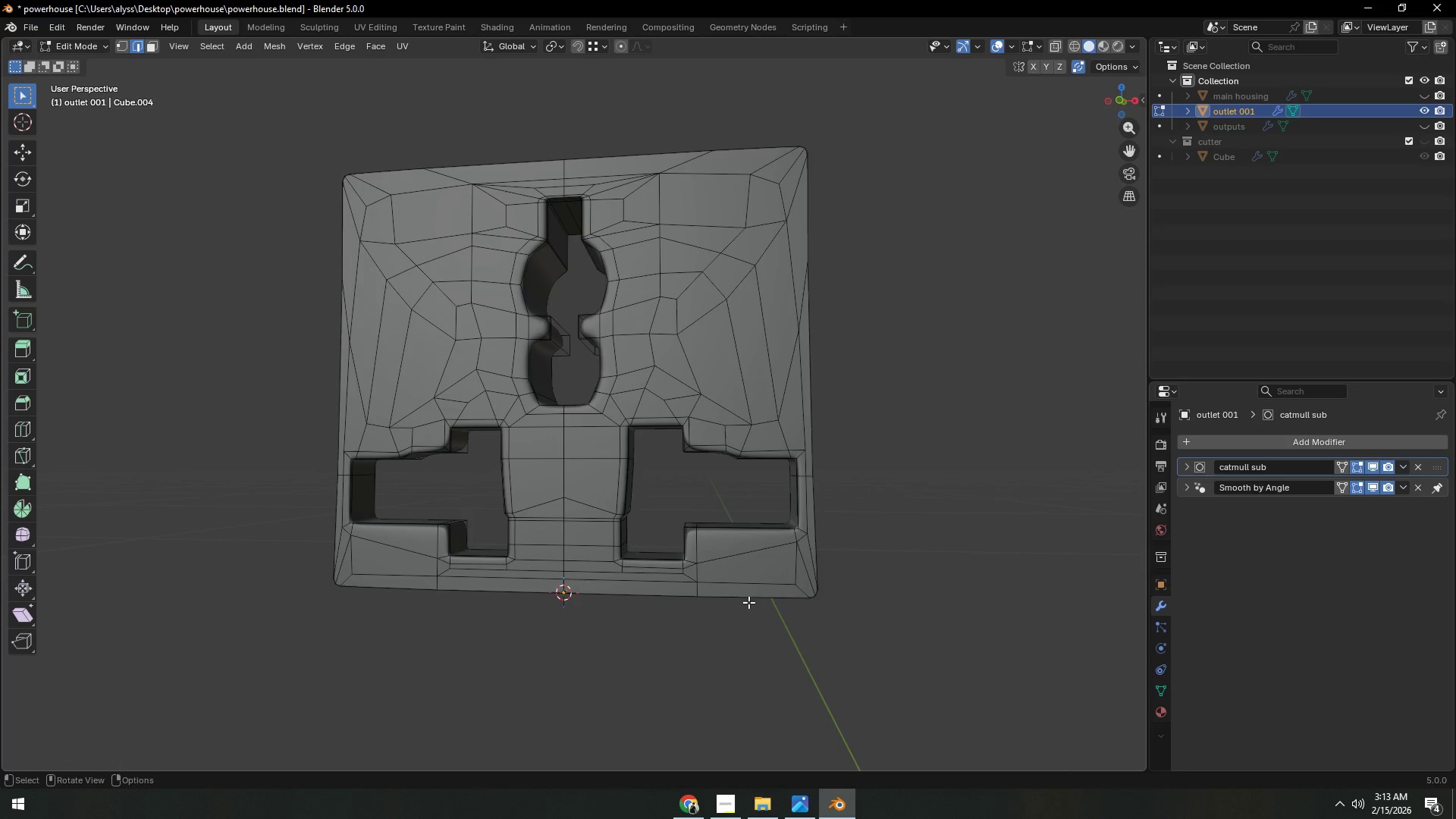 
key(Backquote)
 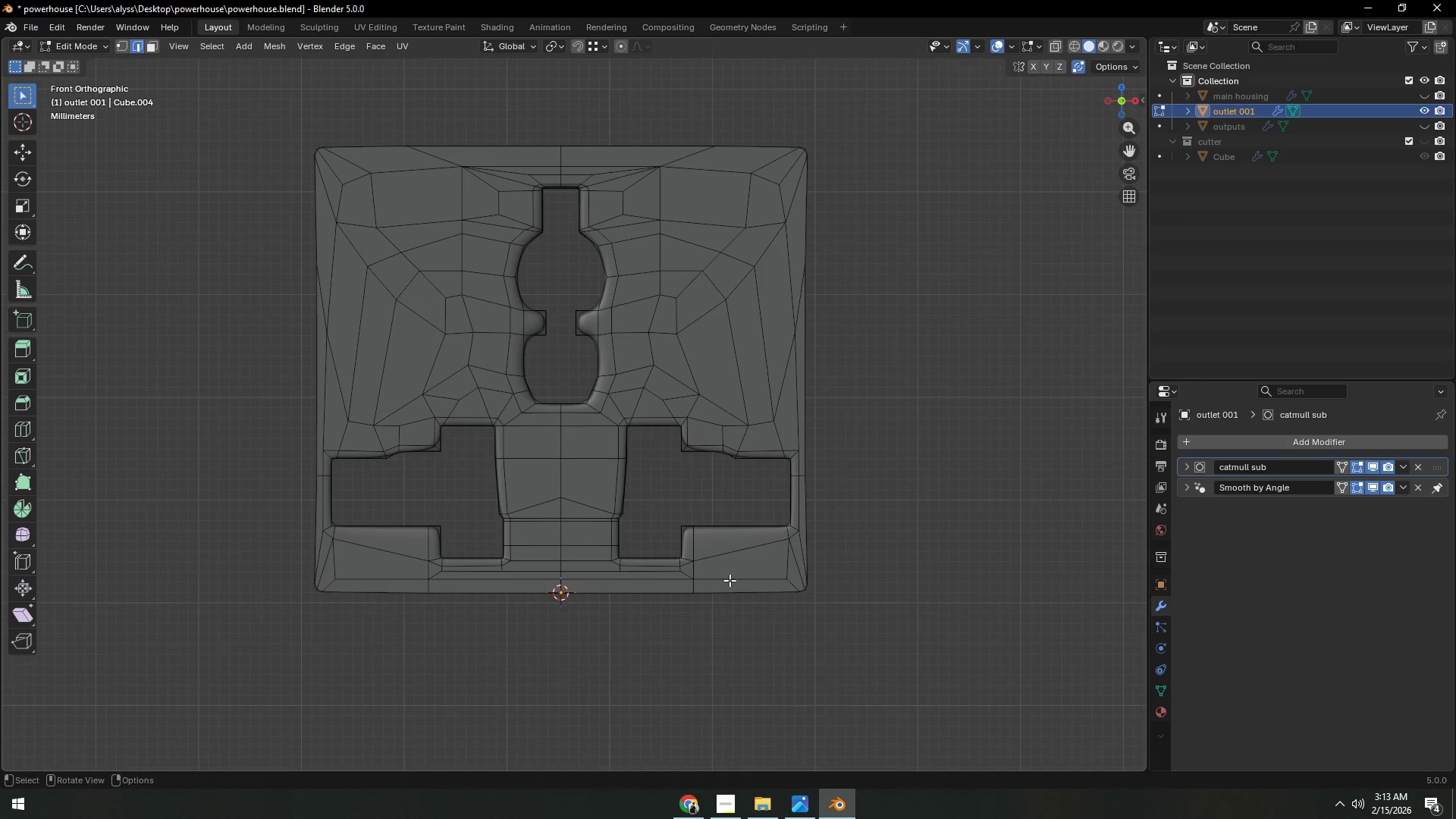 
key(Z)
 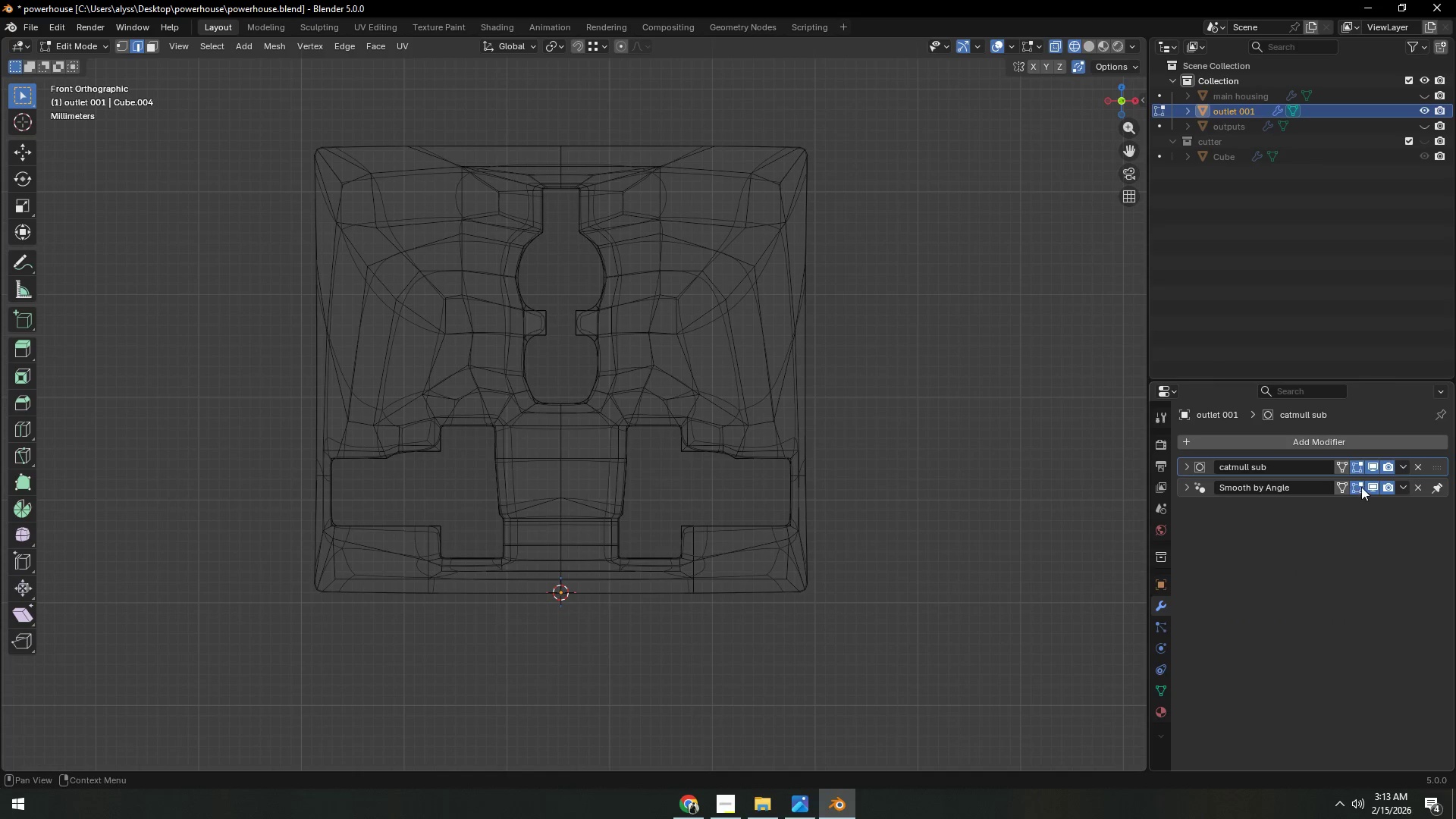 
left_click([1370, 466])
 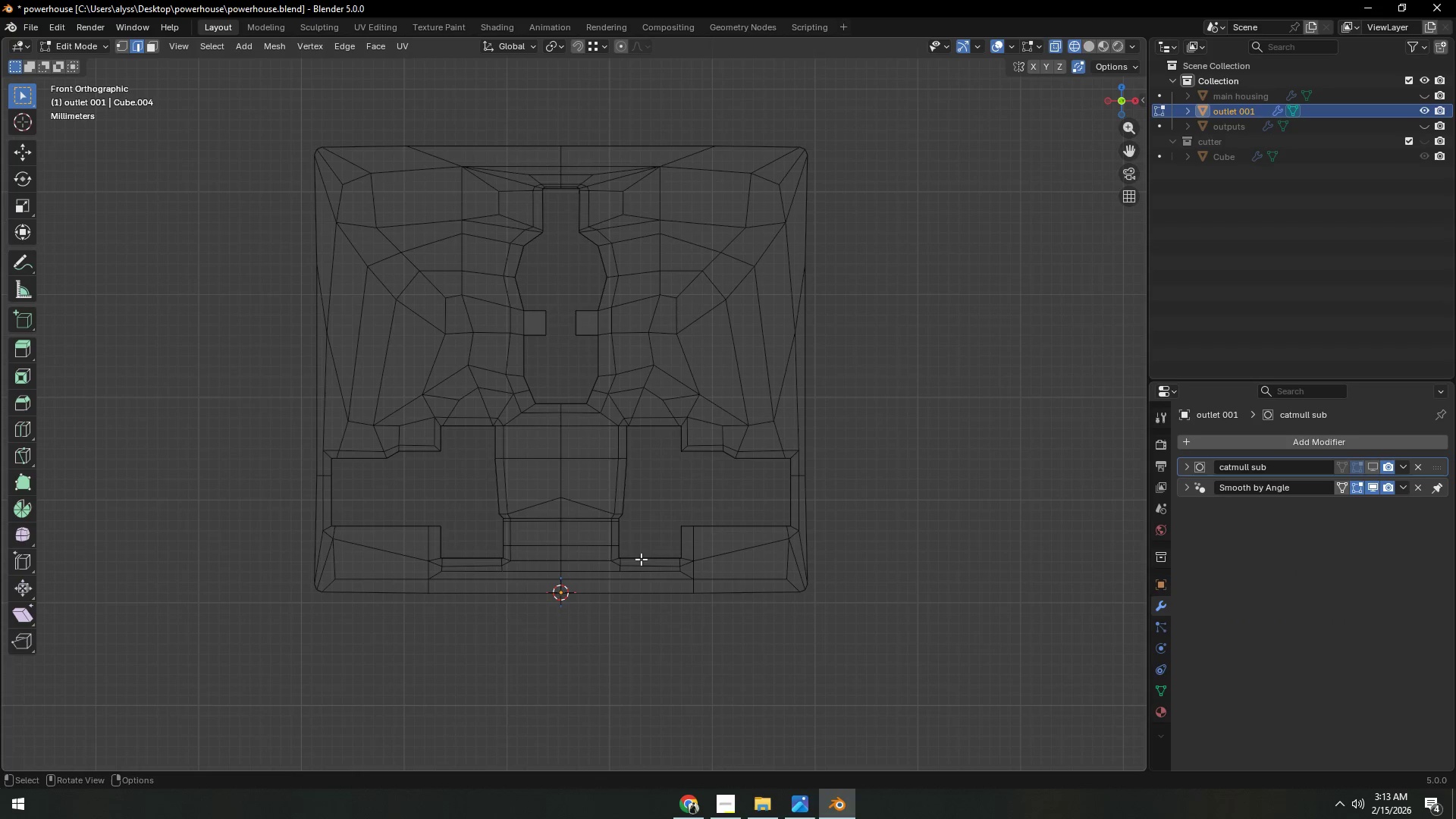 
type(1c)
 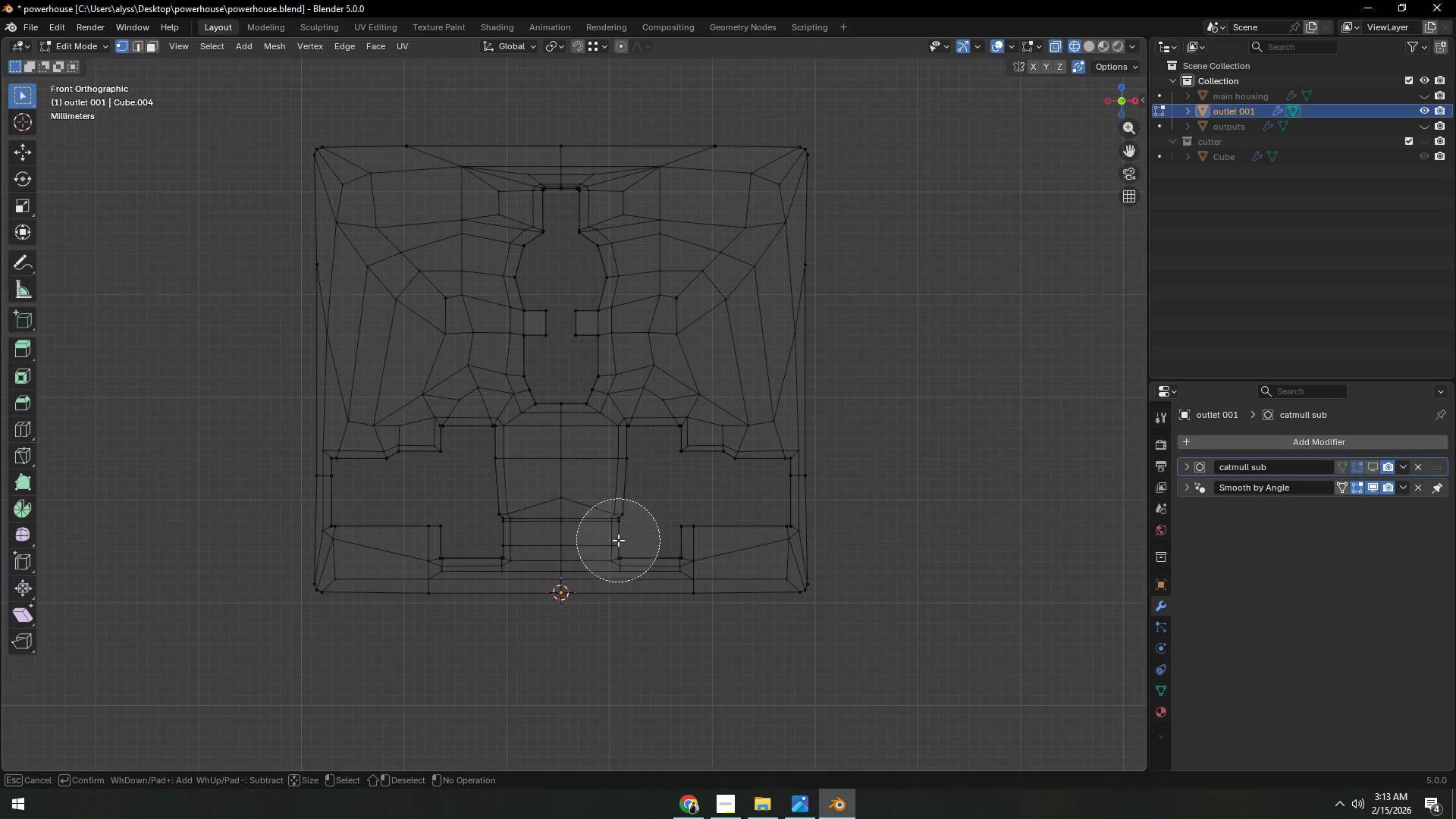 
scroll: coordinate [618, 540], scroll_direction: up, amount: 2.0
 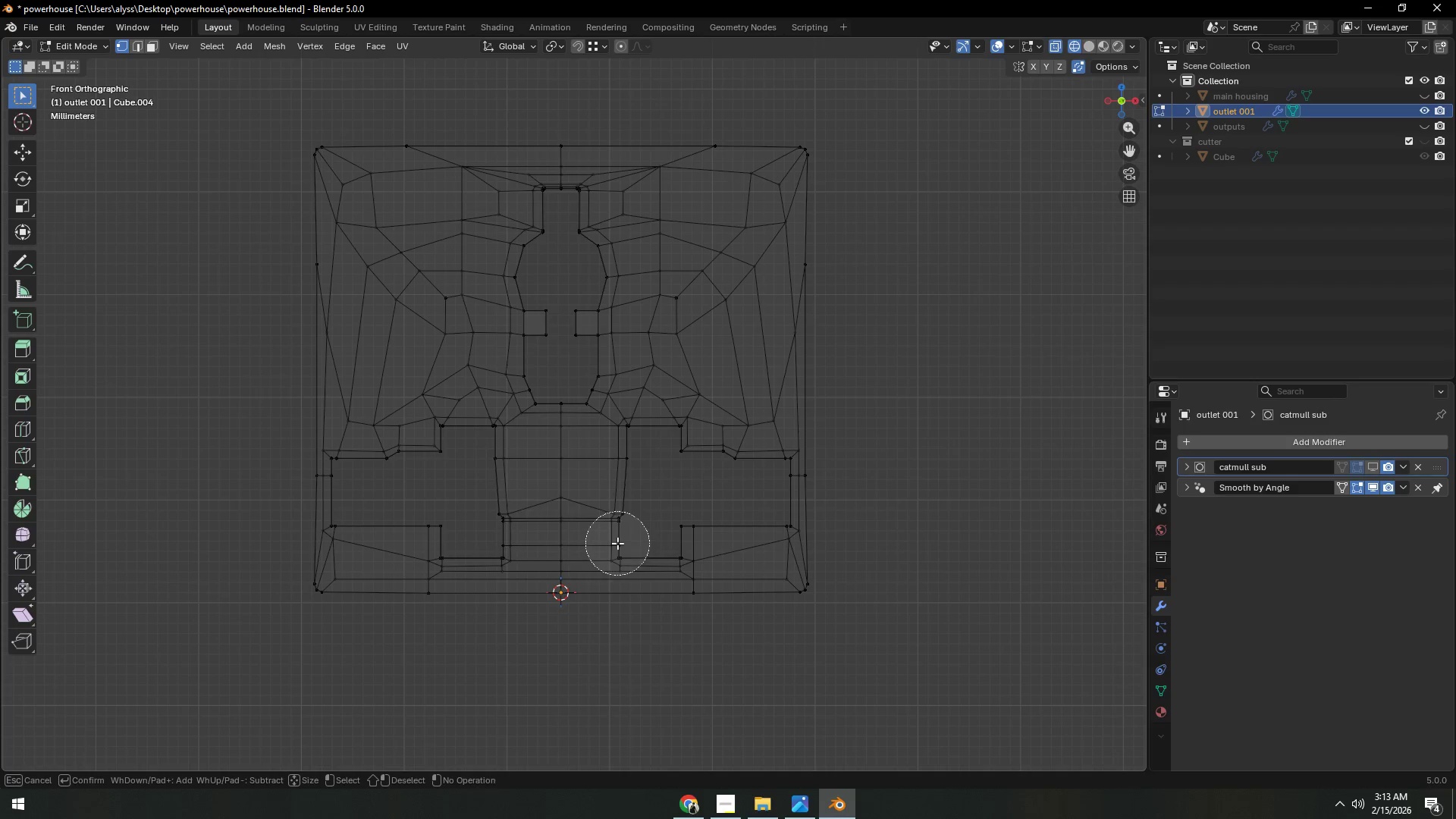 
left_click_drag(start_coordinate=[617, 543], to_coordinate=[626, 445])
 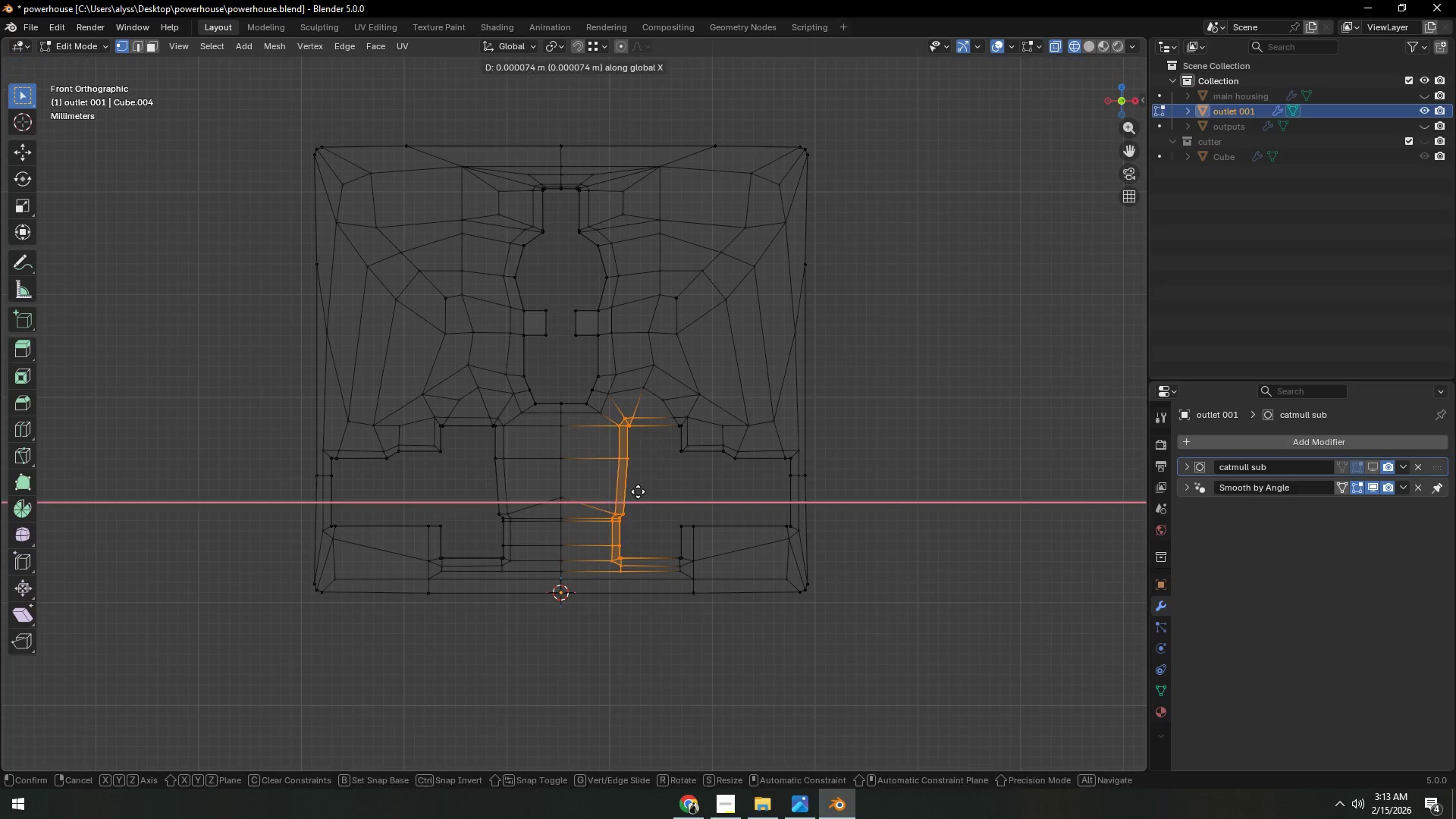 
right_click([626, 445])
 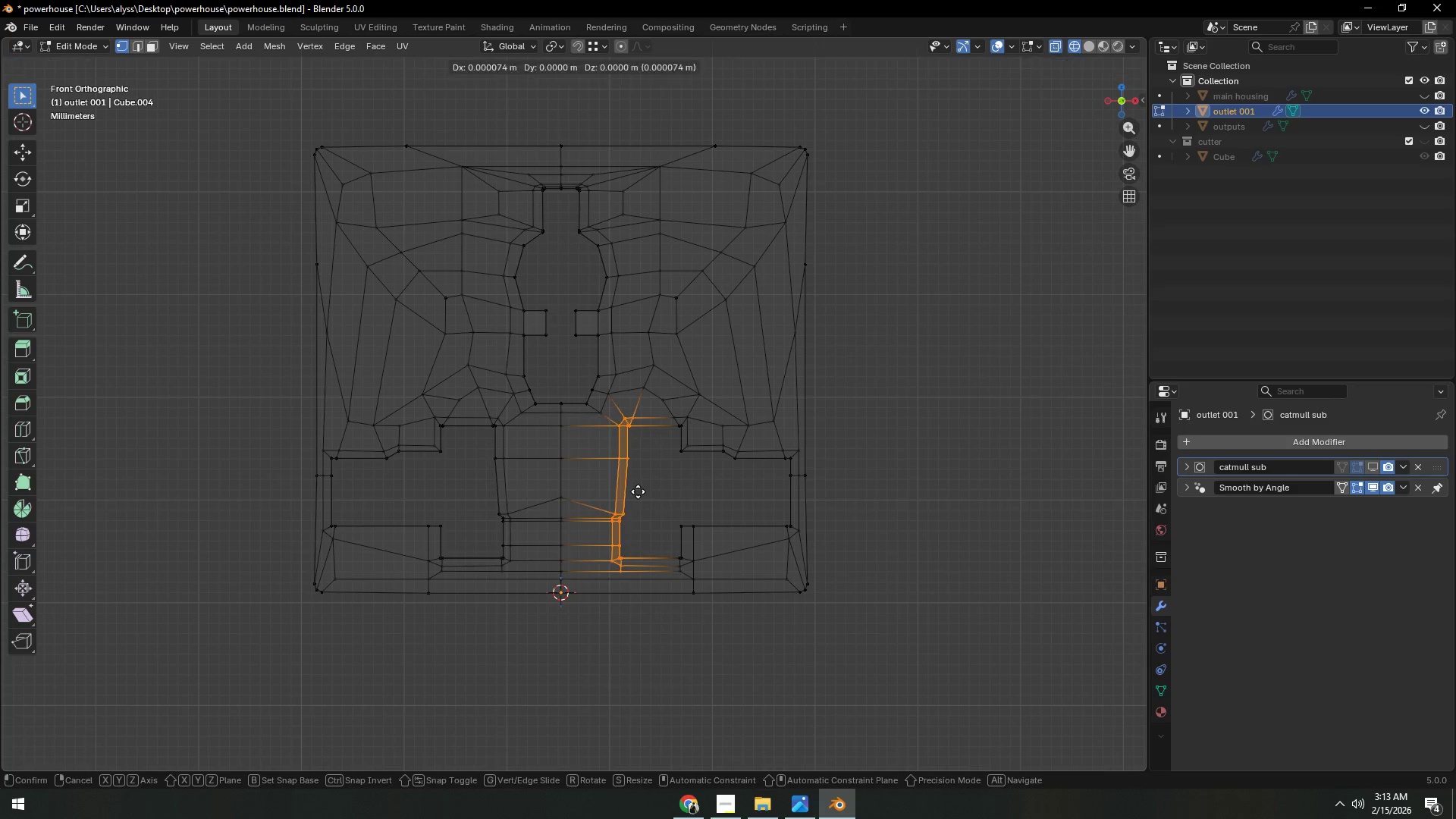 
left_click([626, 445])
 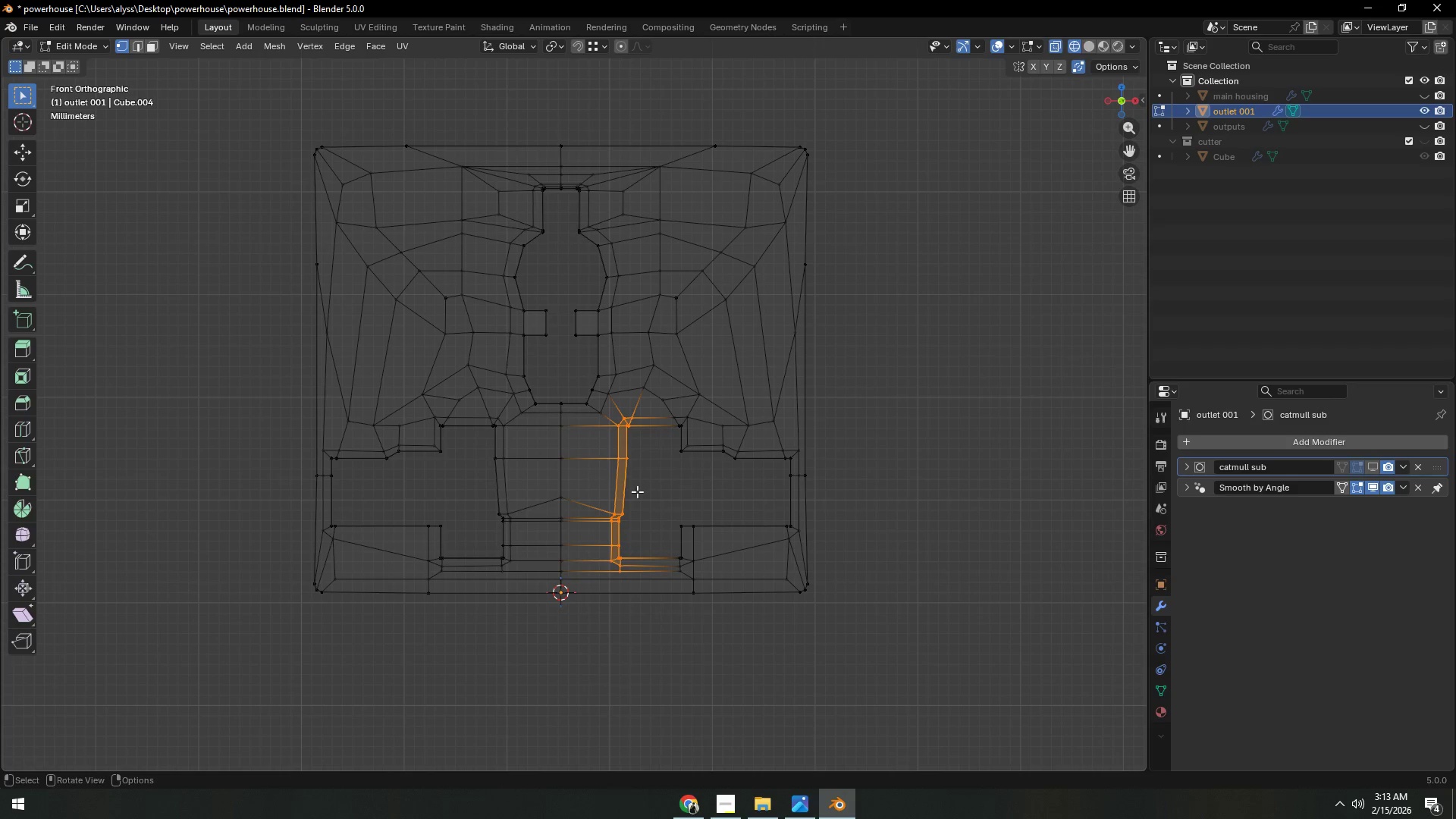 
type(gx)
 